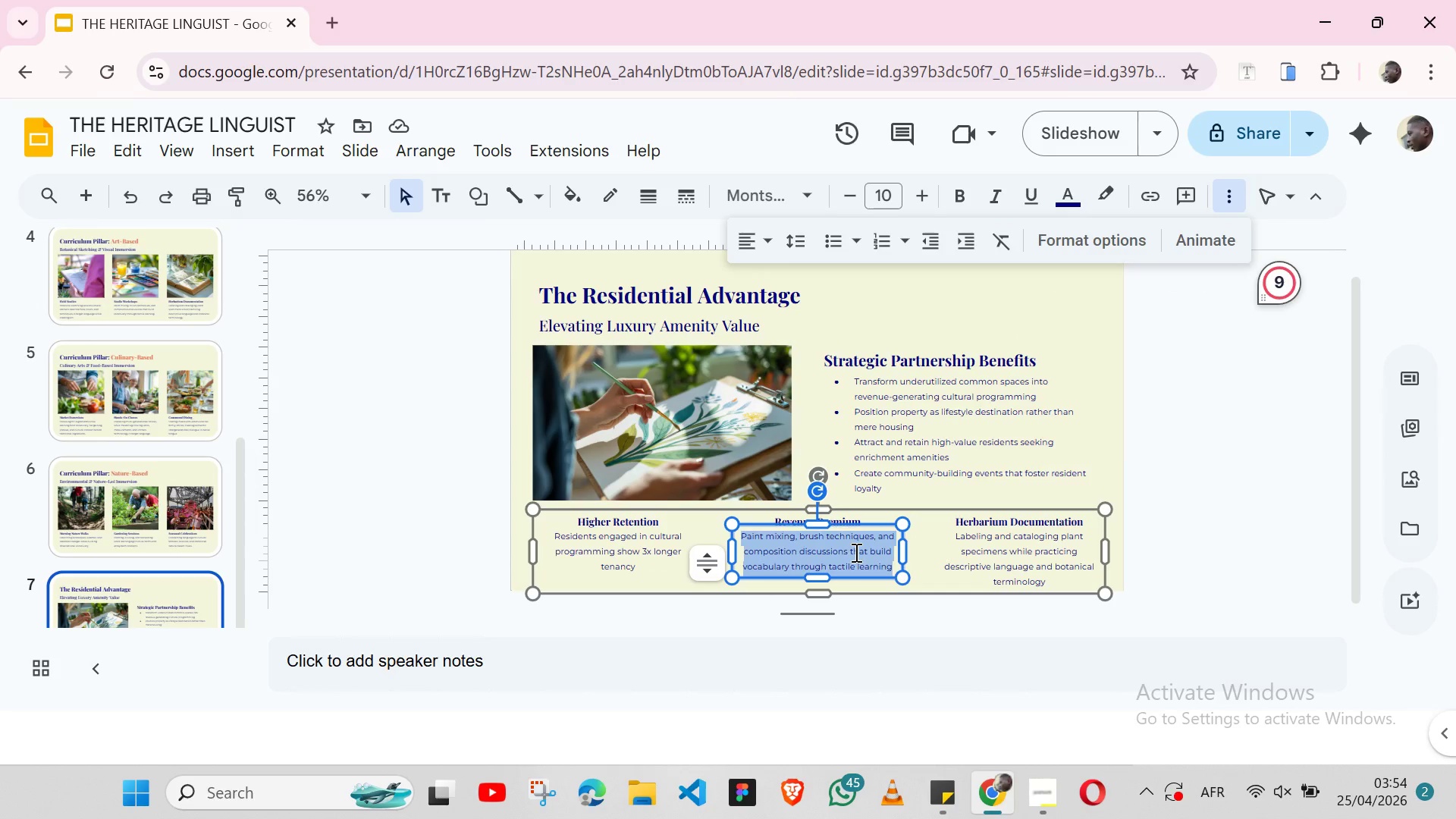 
triple_click([855, 552])
 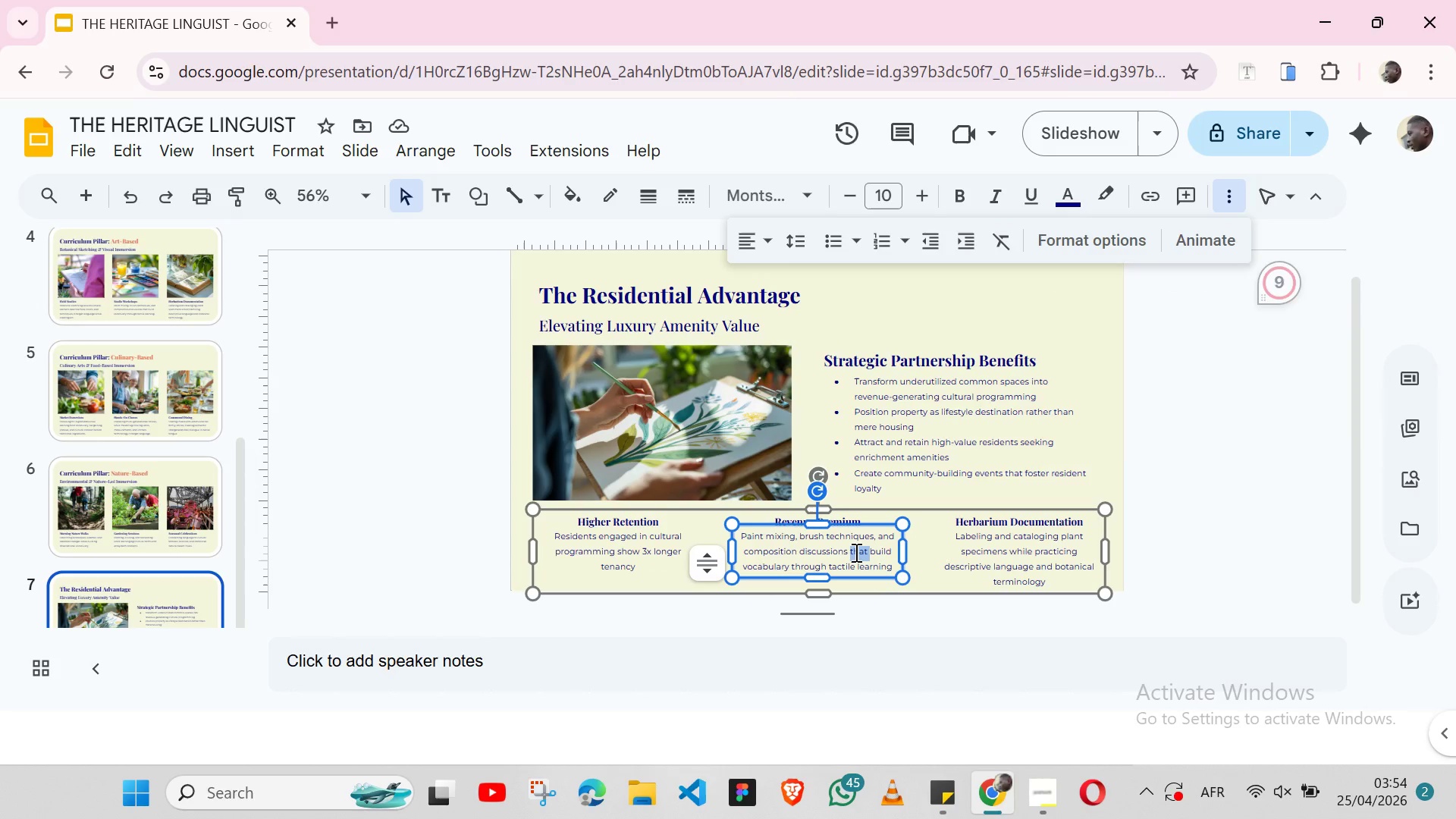 
triple_click([855, 552])
 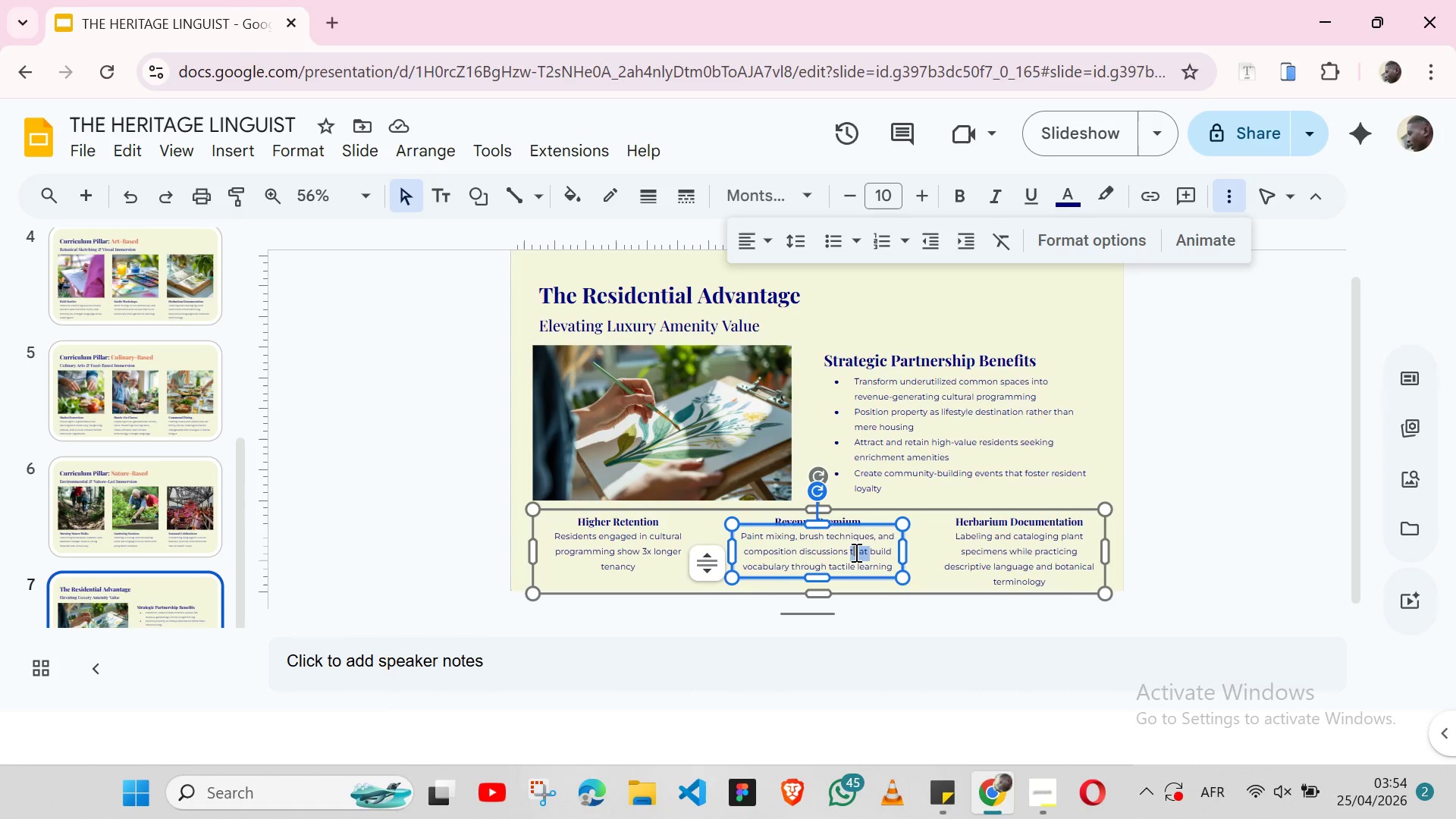 
double_click([855, 552])
 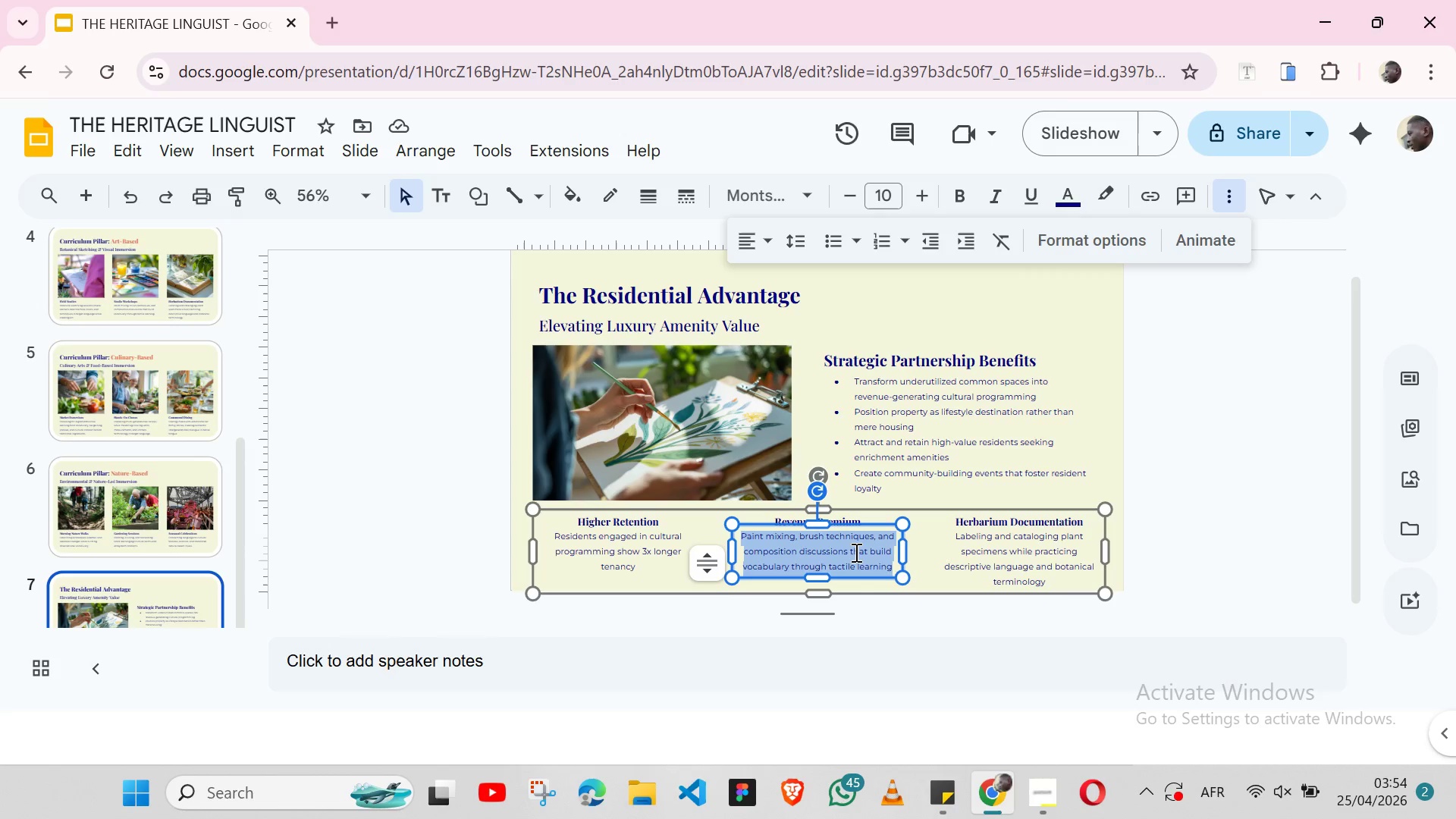 
triple_click([855, 552])
 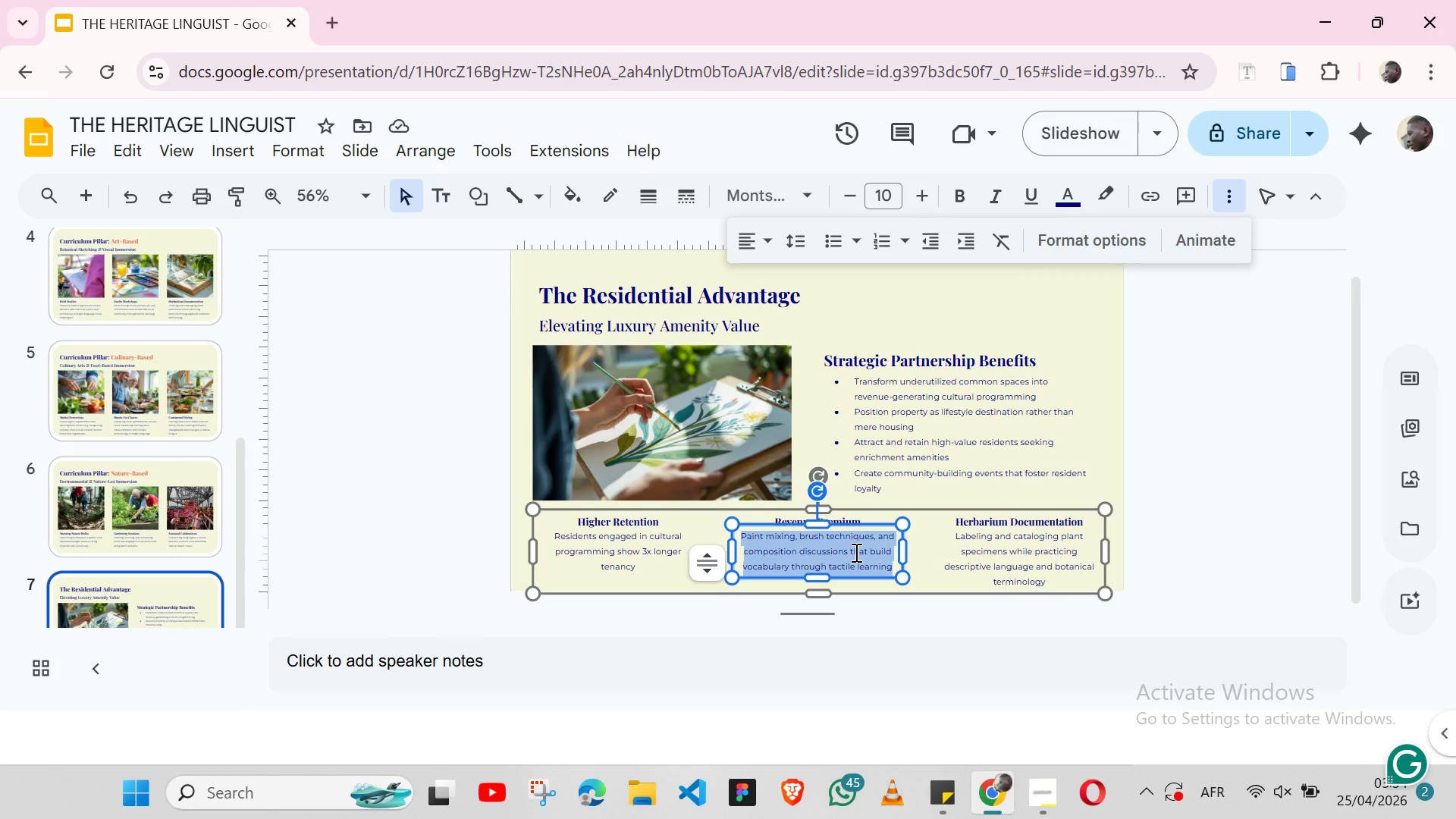 
key(Control+ControlLeft)
 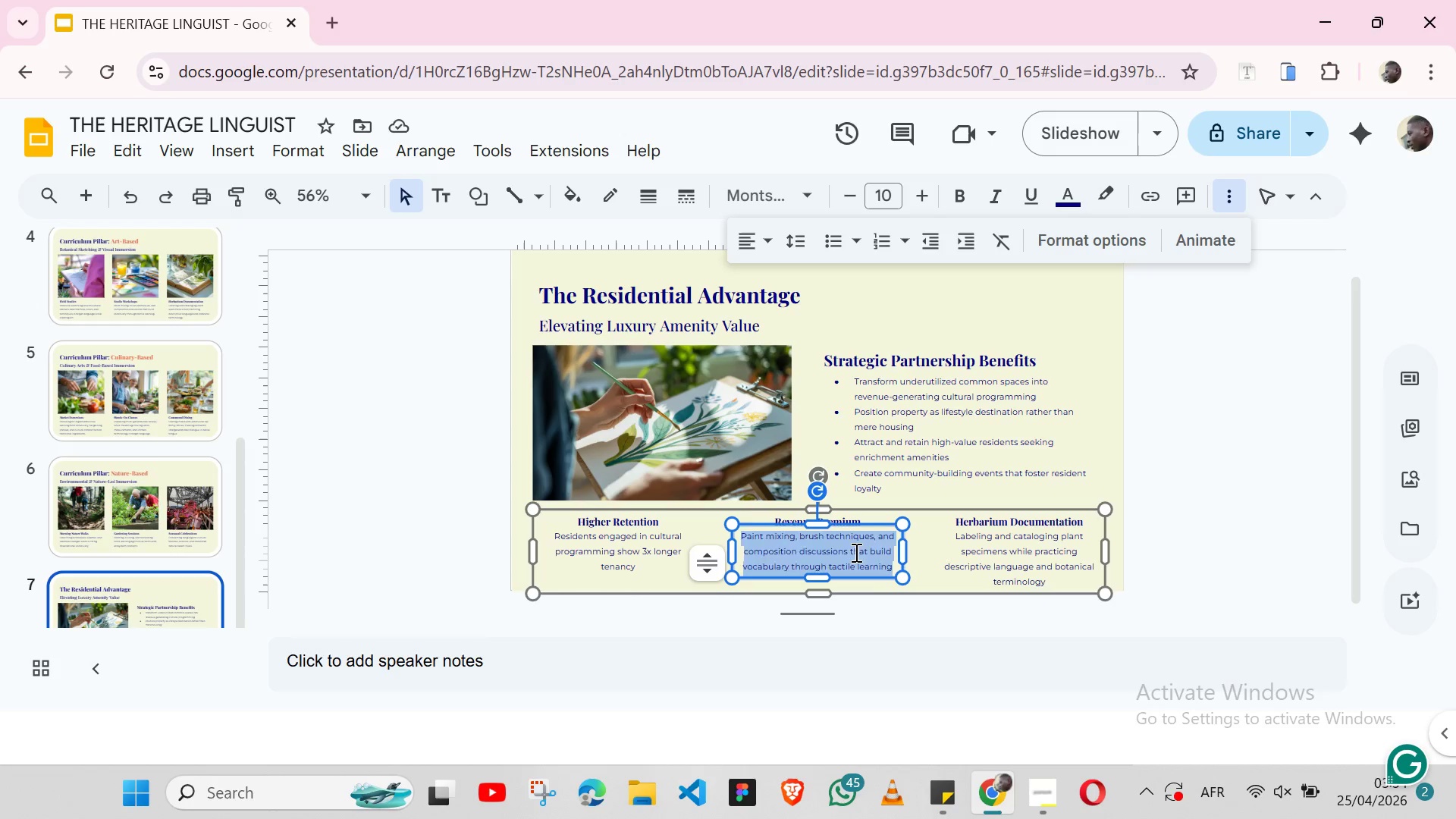 
key(Control+V)
 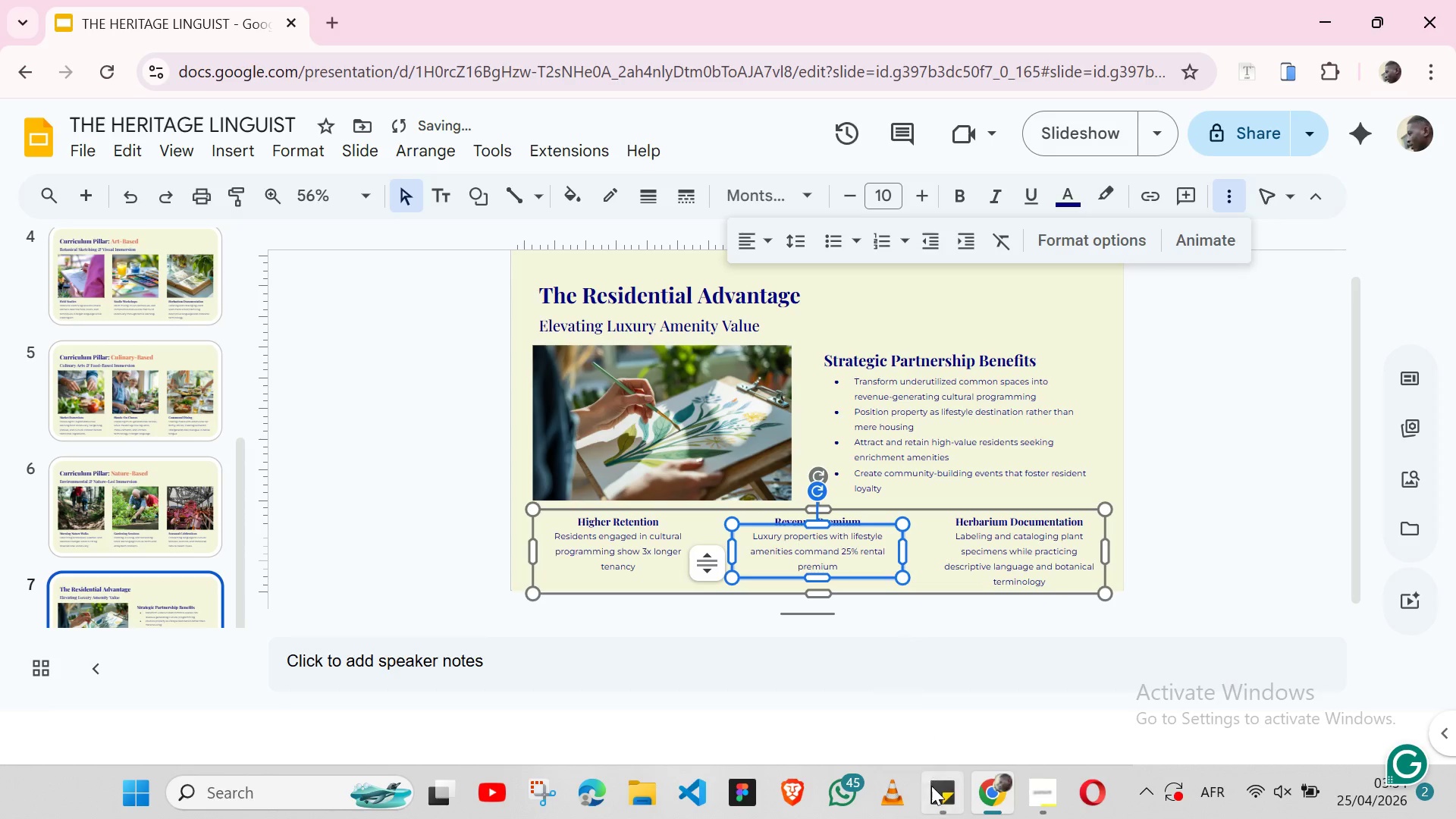 
left_click([932, 786])
 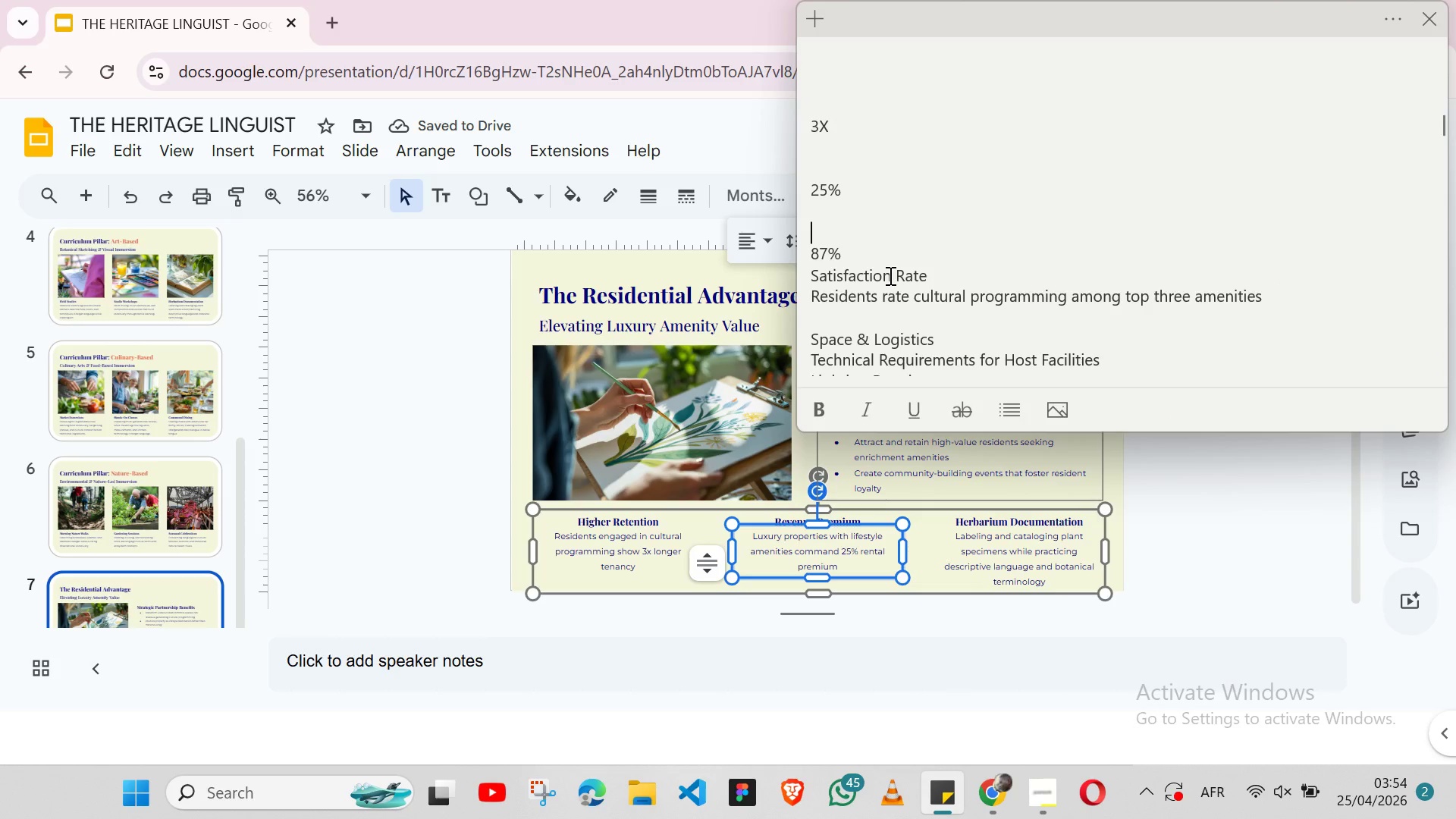 
double_click([889, 275])
 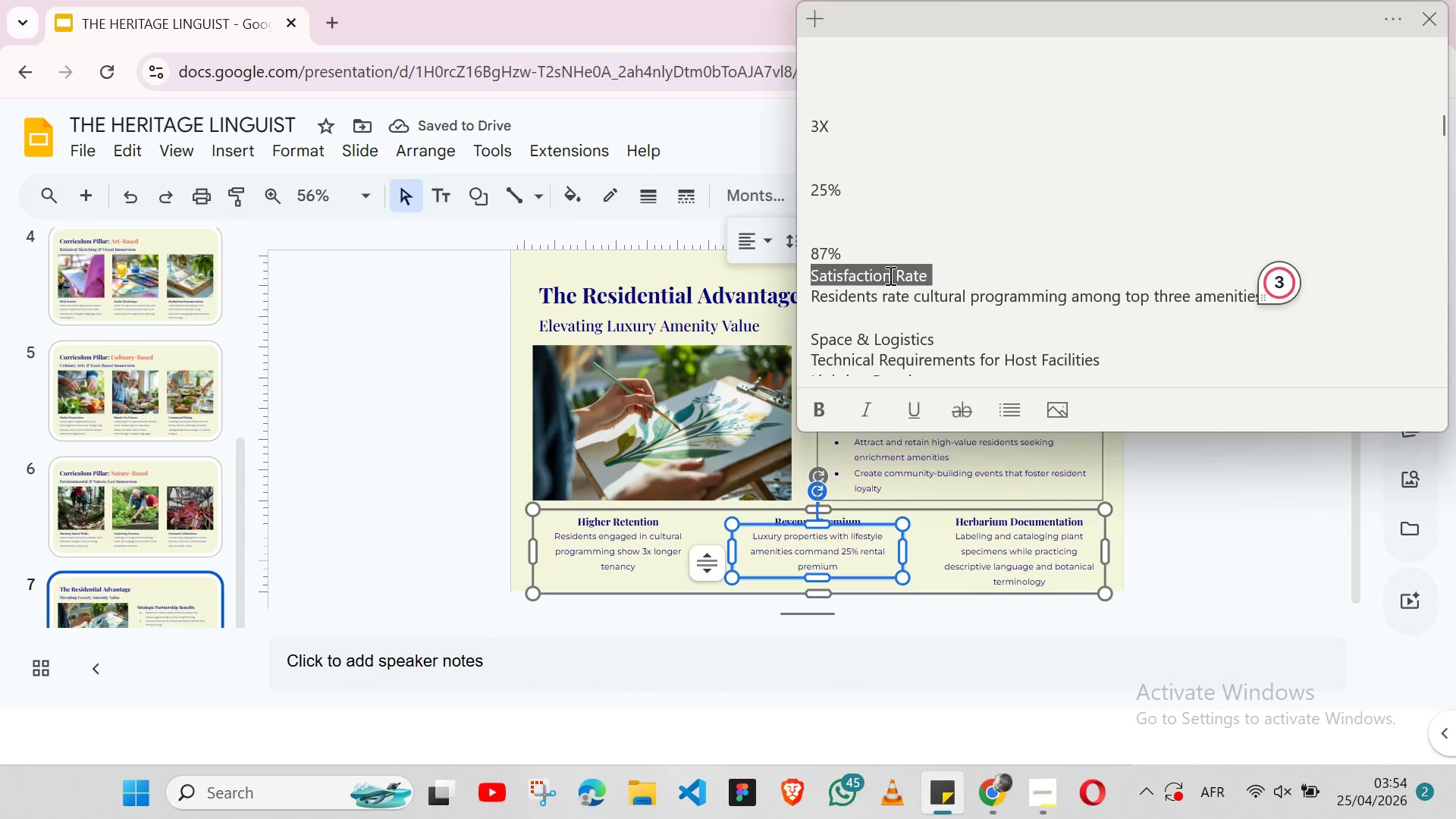 
triple_click([889, 275])
 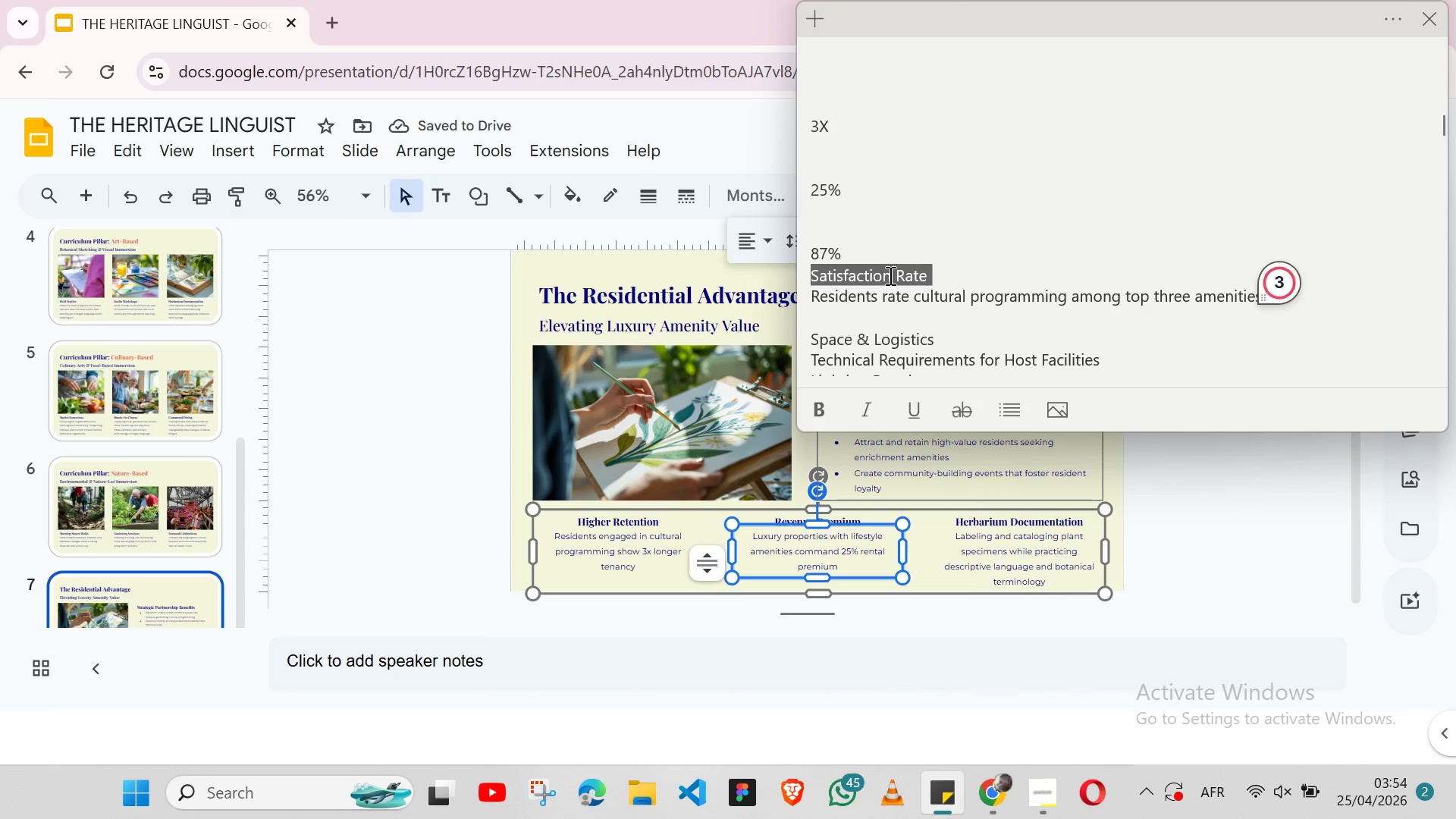 
key(Shift+ArrowLeft)
 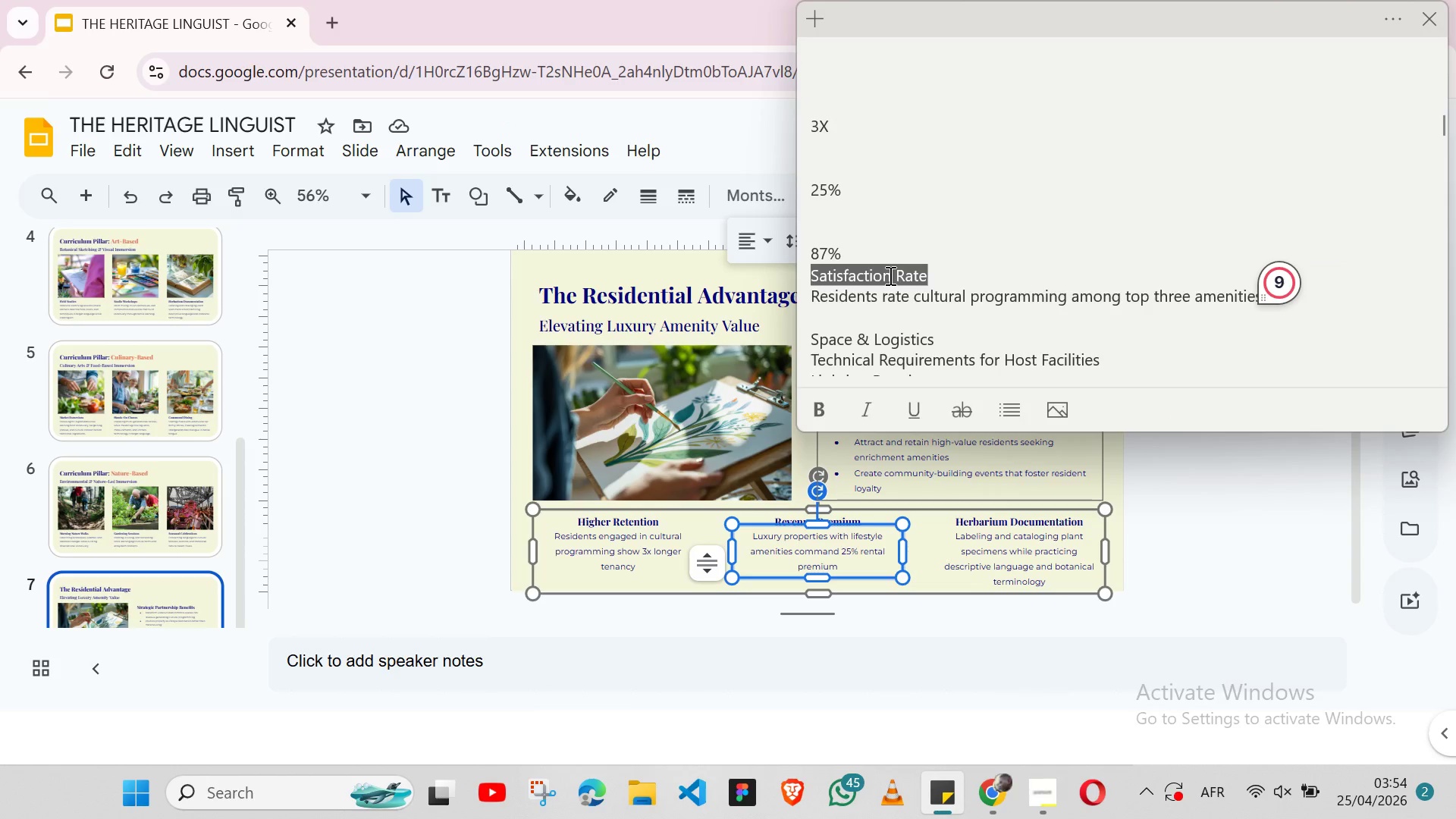 
key(Control+ControlLeft)
 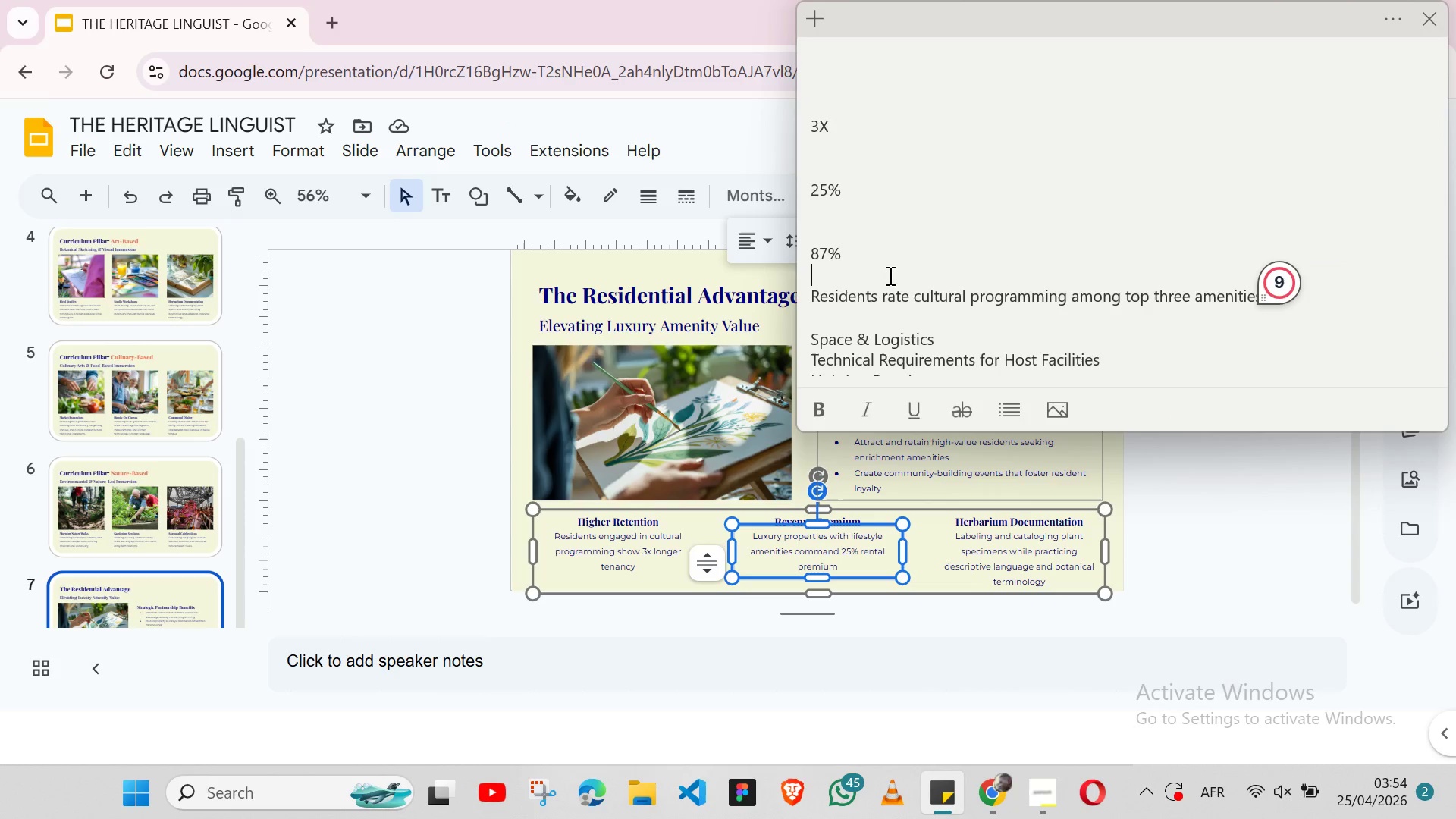 
key(Control+X)
 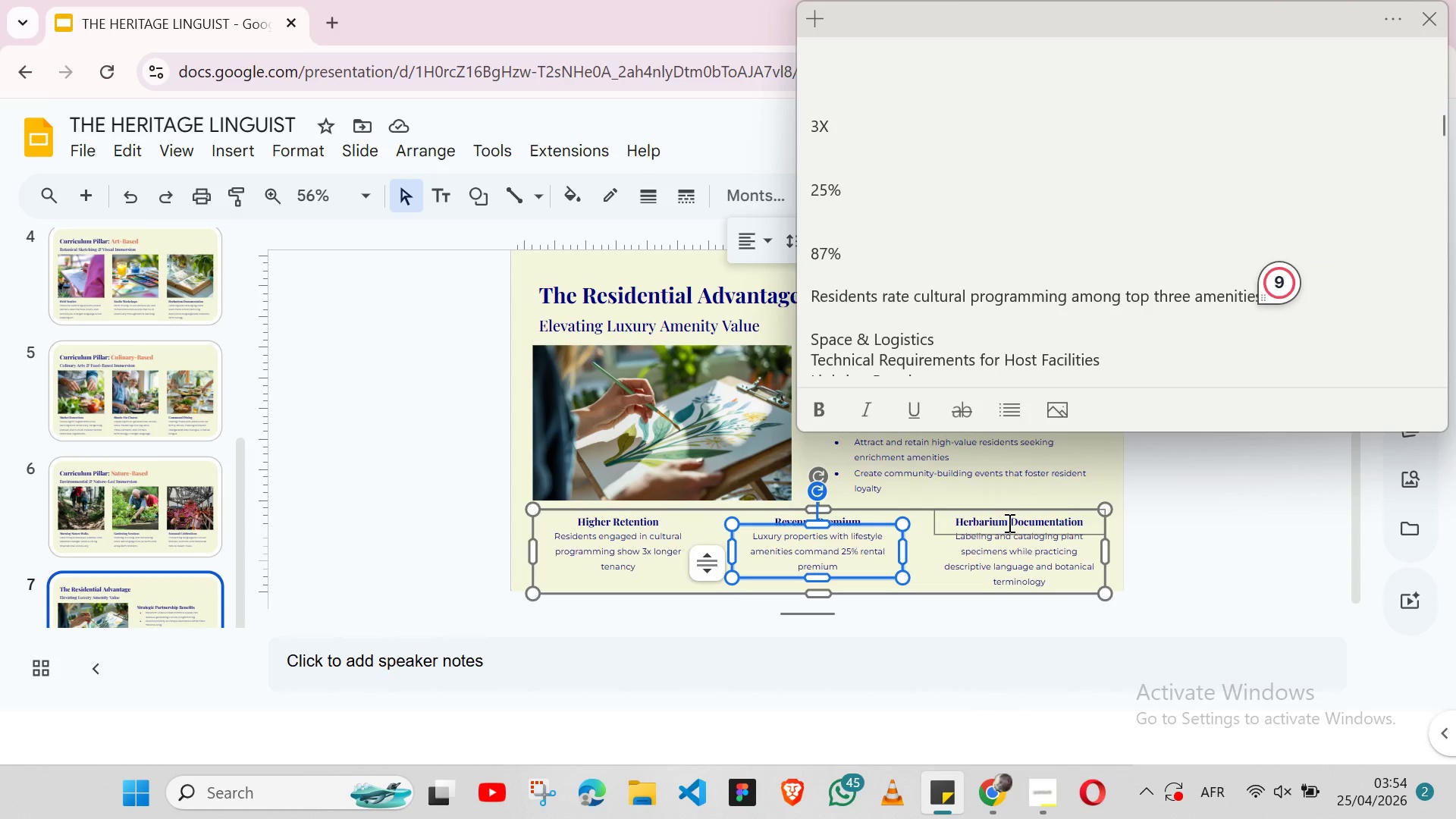 
double_click([1008, 522])
 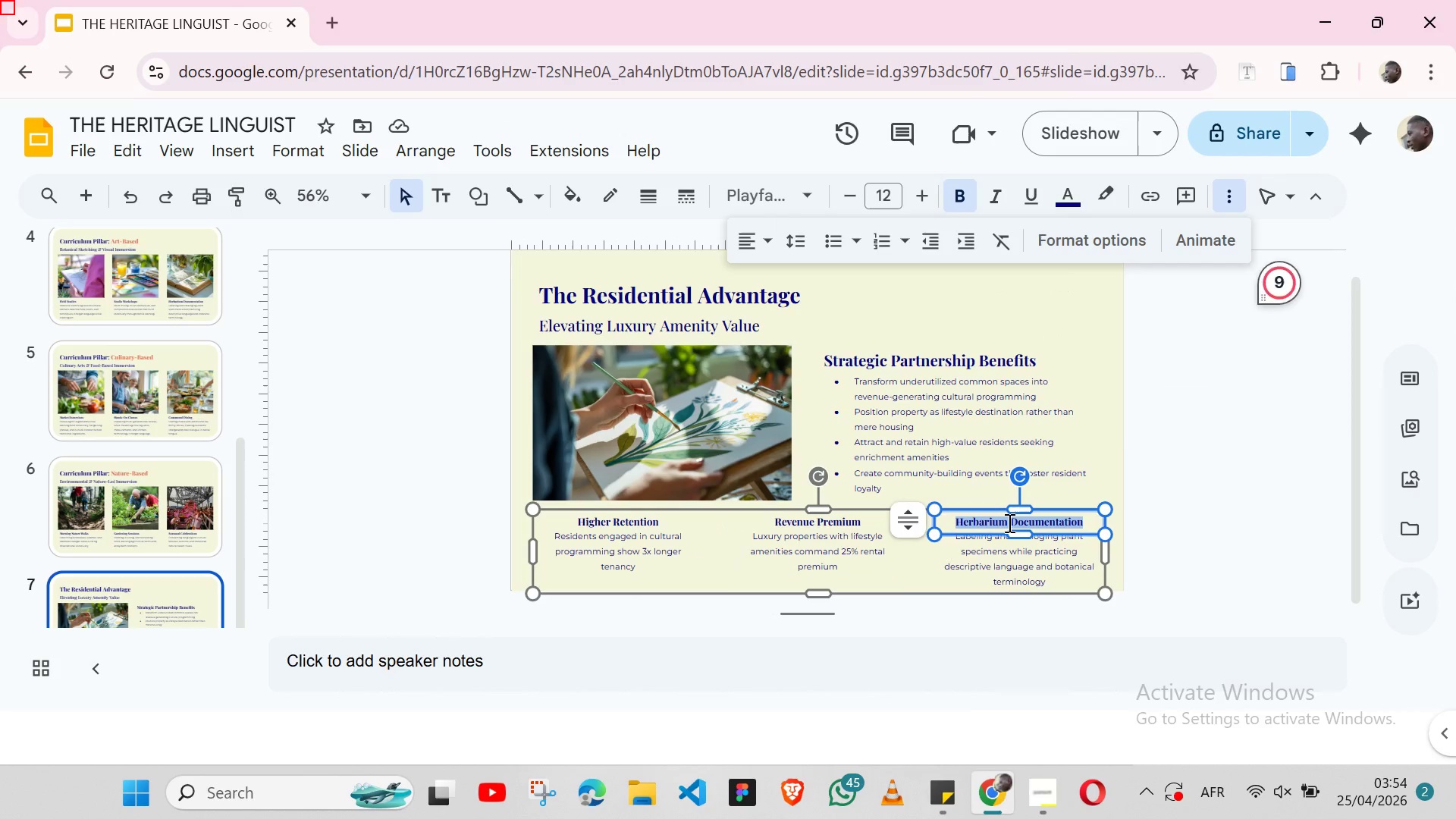 
triple_click([1008, 522])
 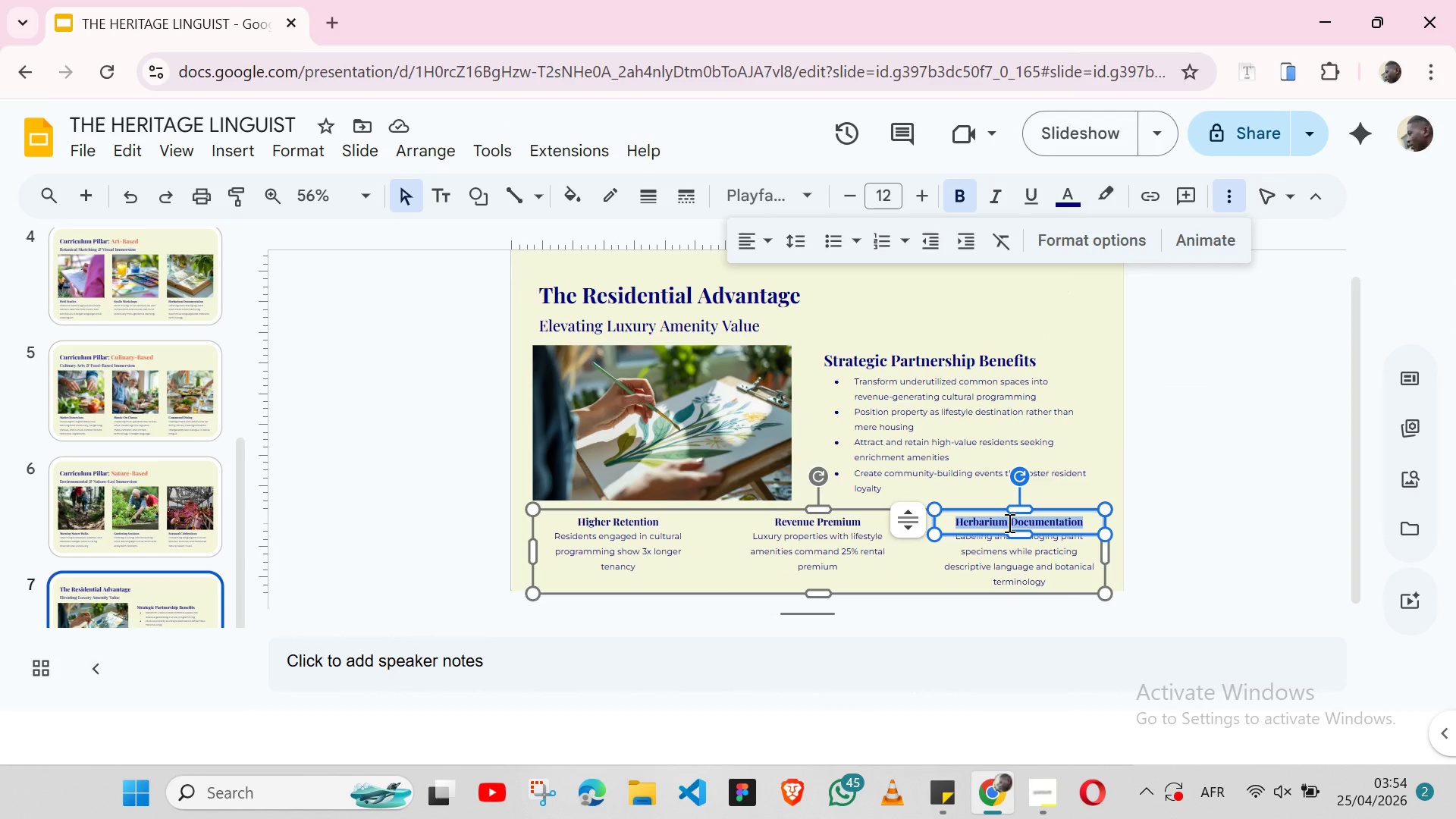 
key(Control+V)
 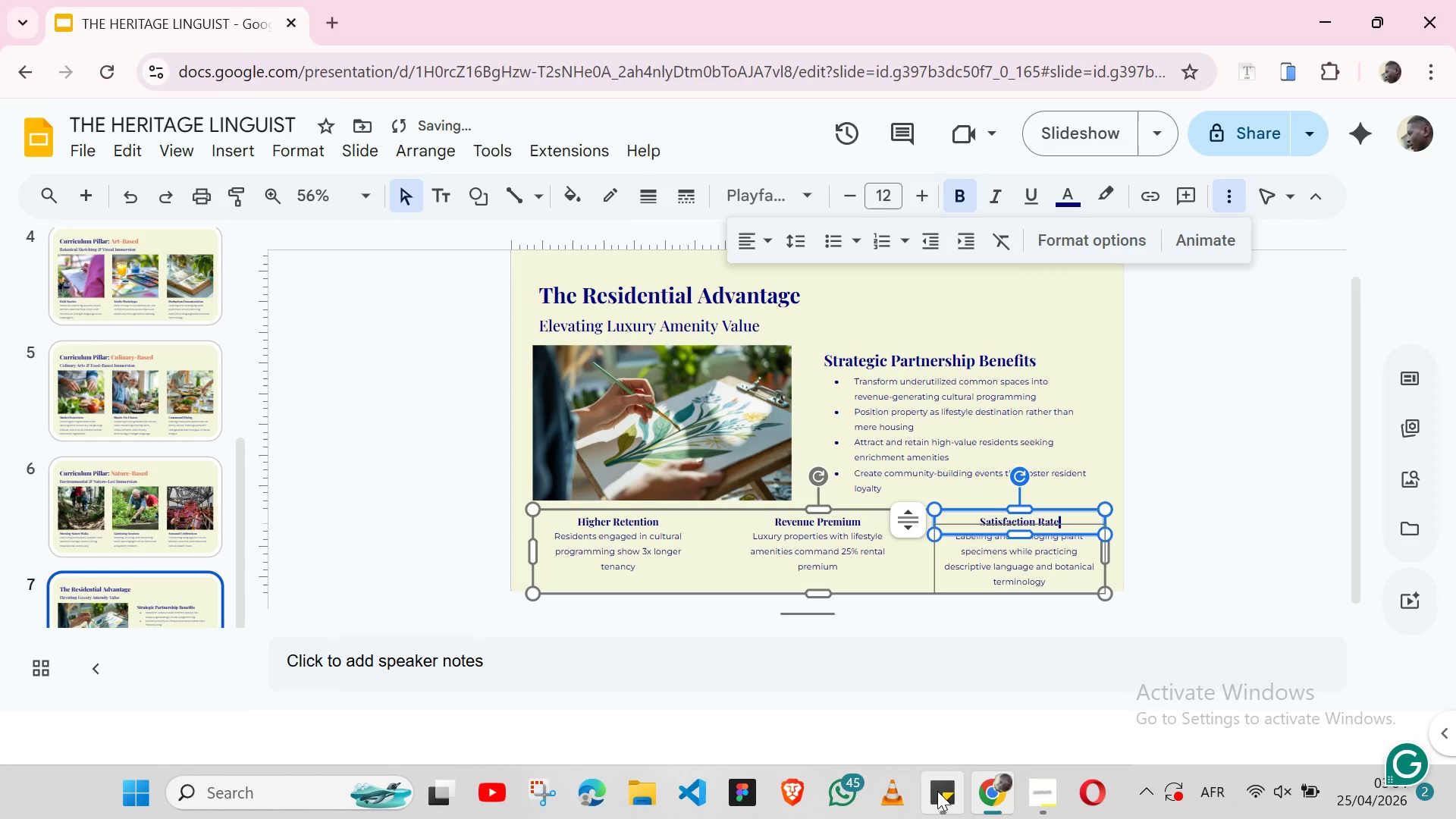 
left_click([937, 791])
 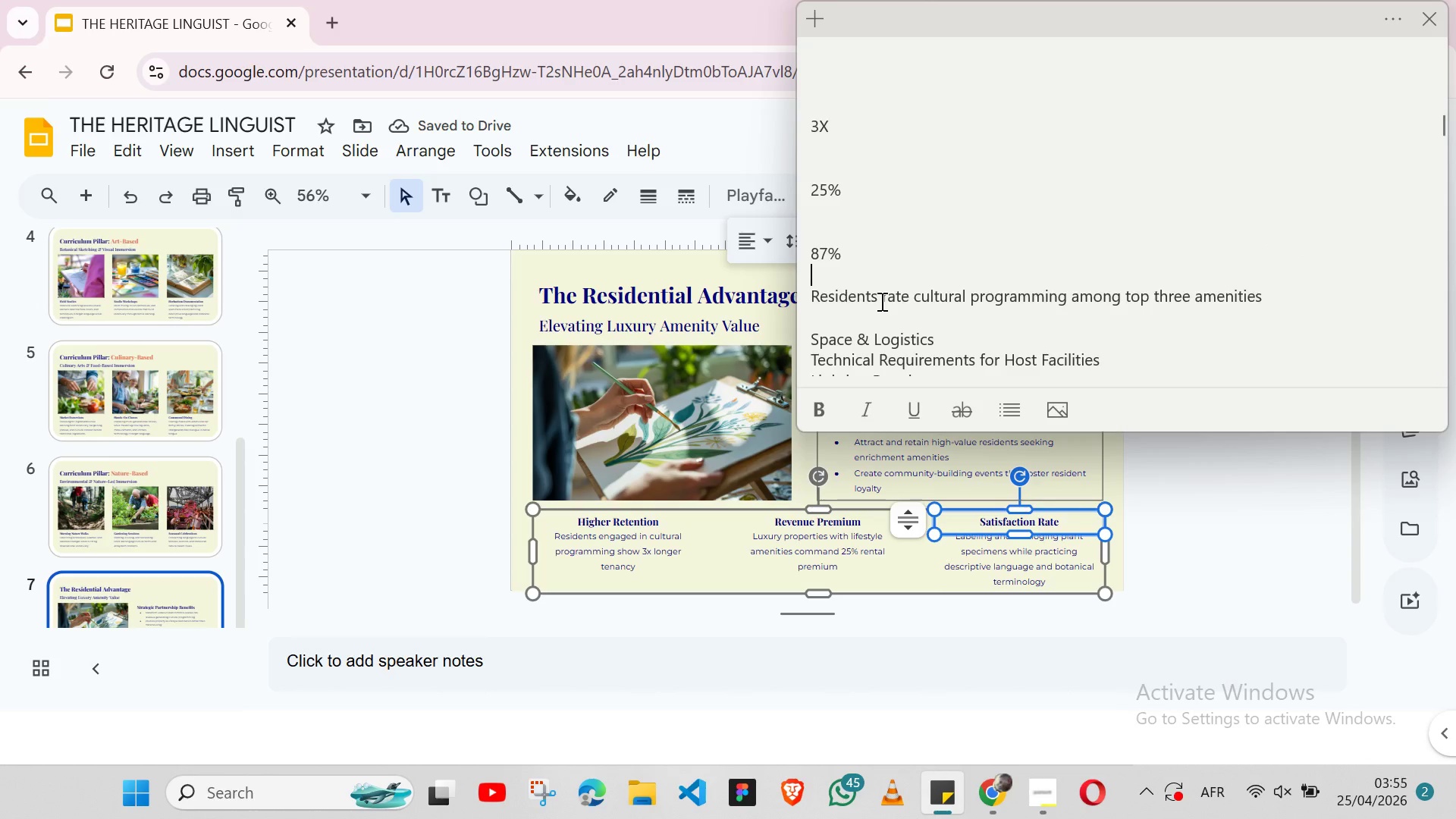 
double_click([880, 301])
 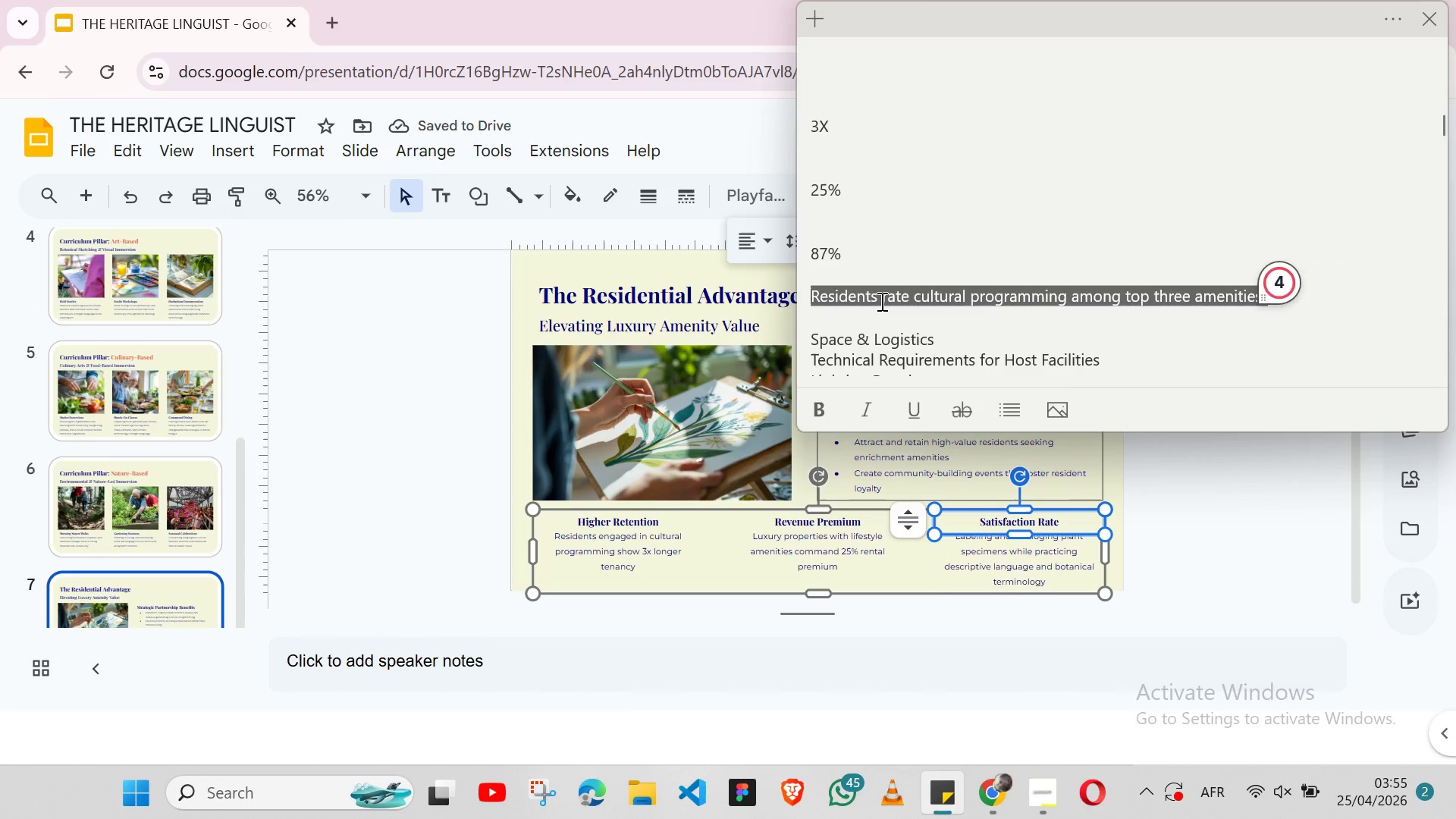 
triple_click([880, 301])
 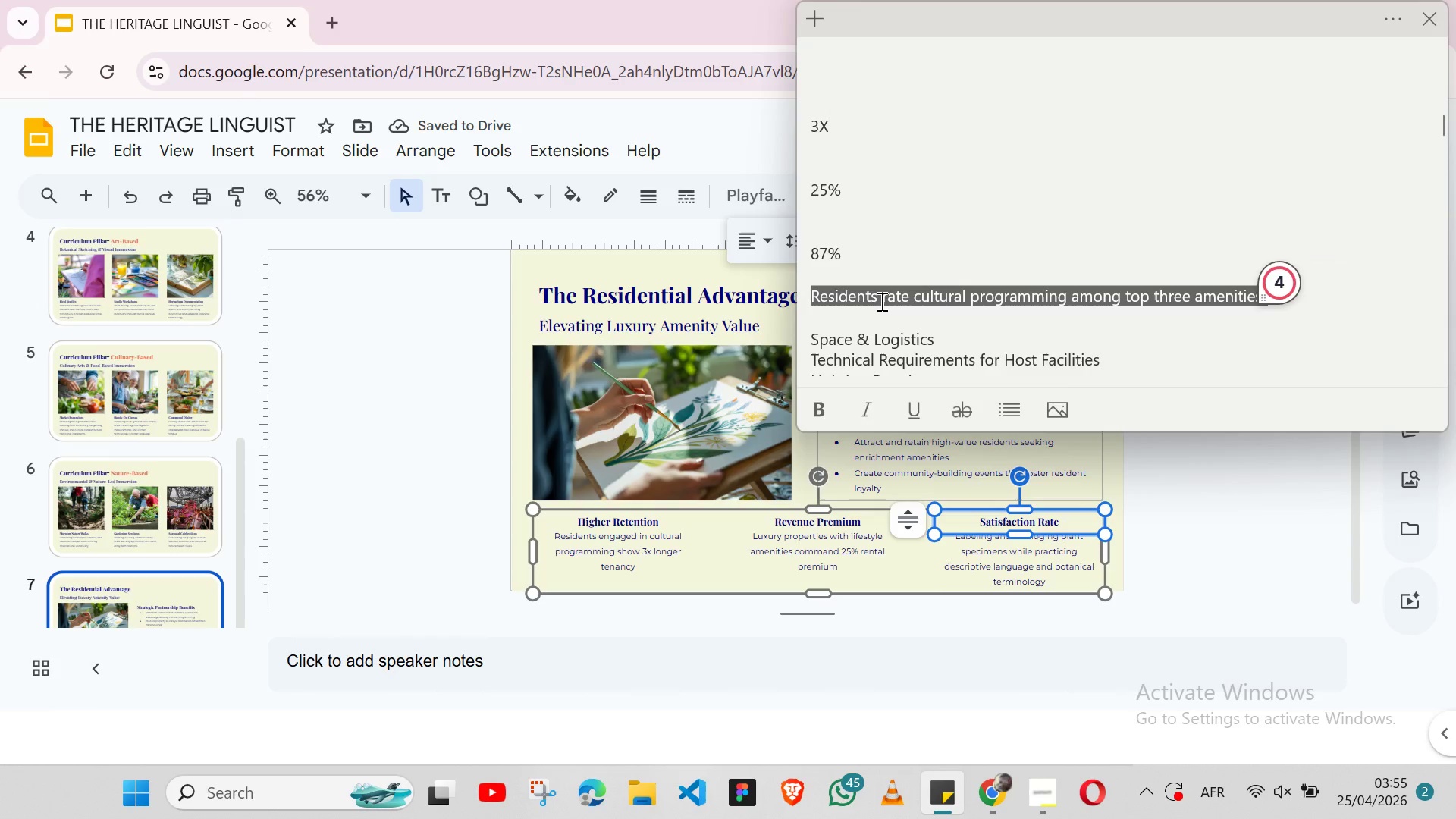 
key(Shift+ShiftLeft)
 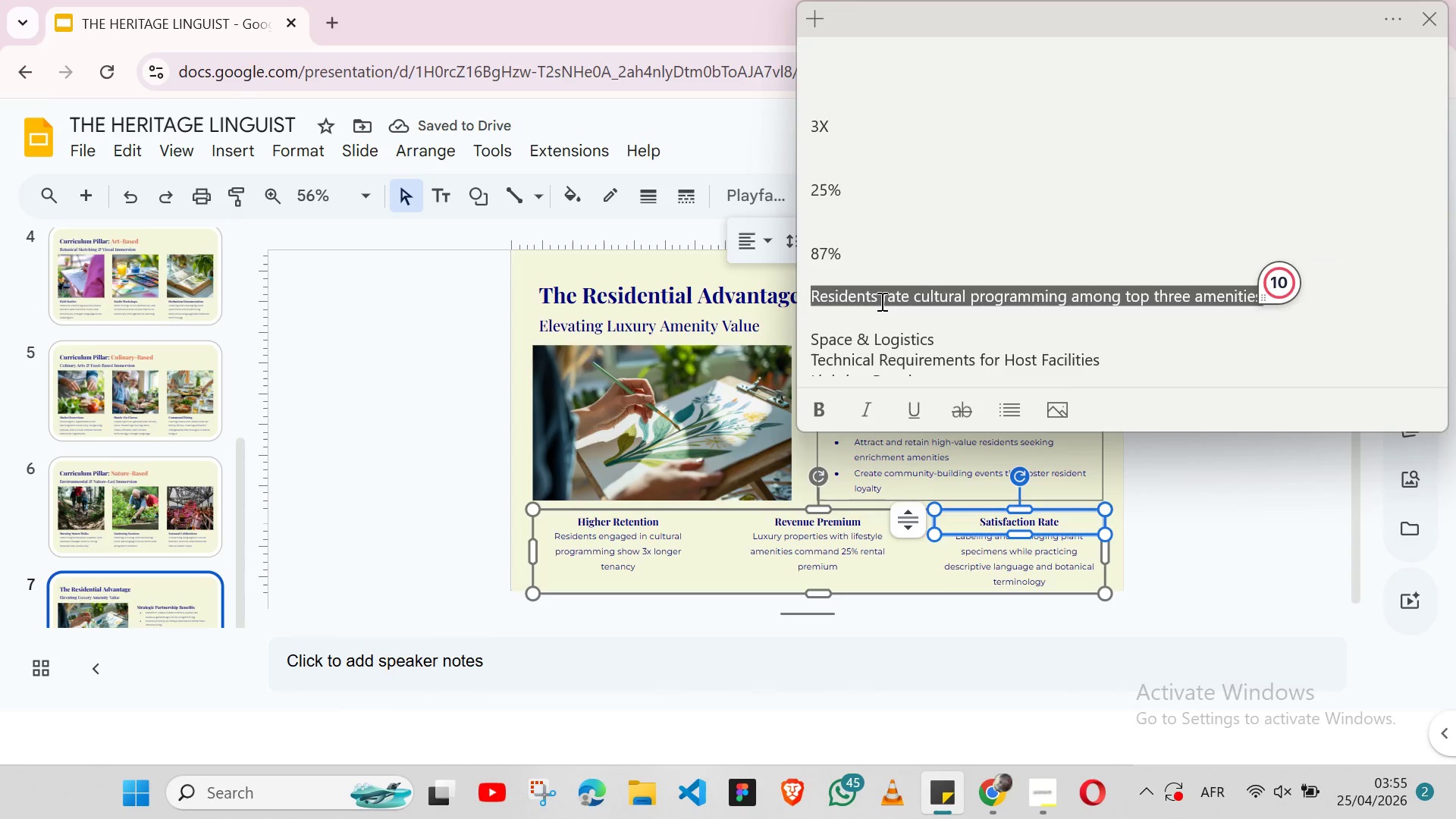 
key(Shift+ArrowLeft)
 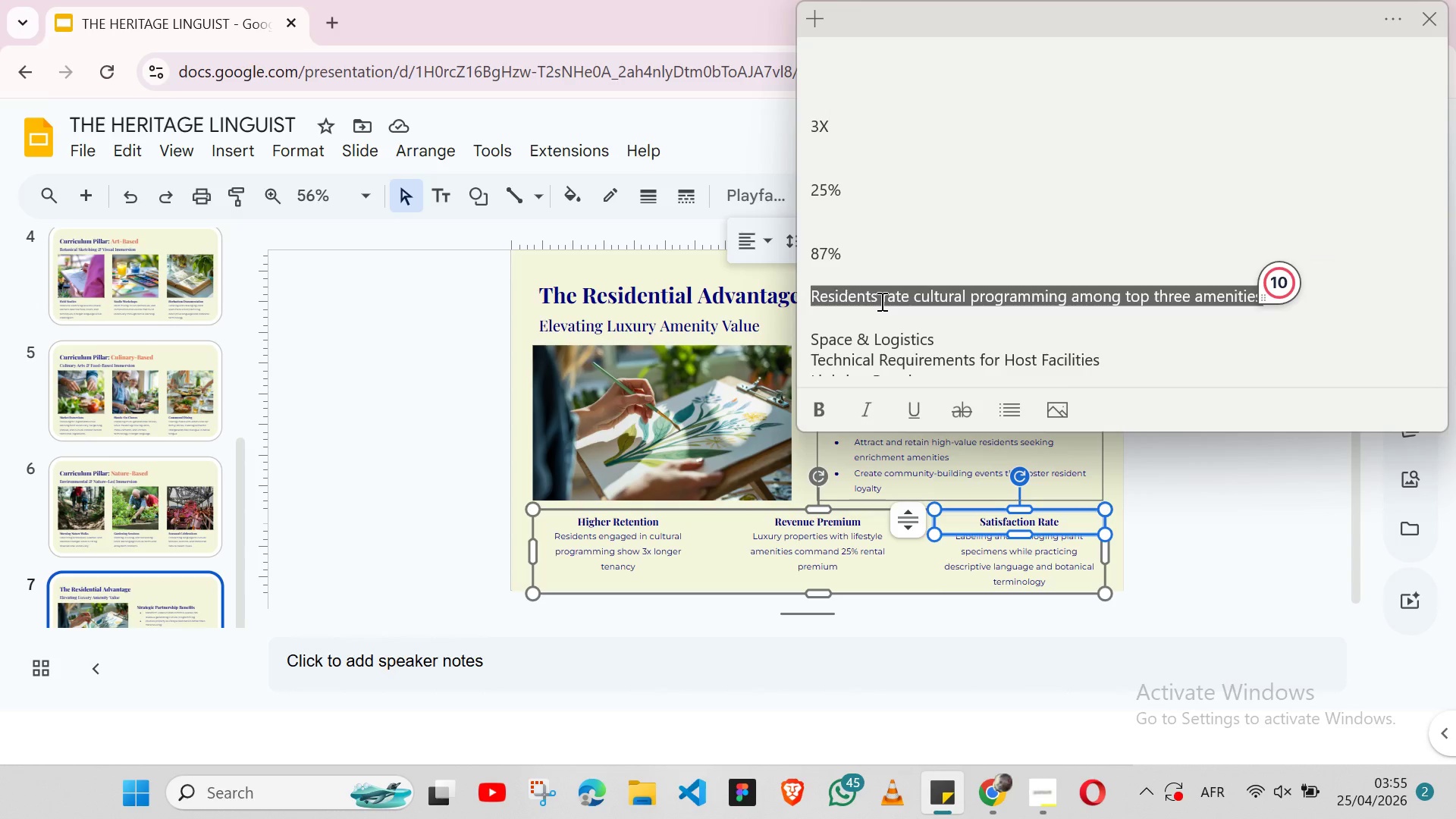 
key(Control+X)
 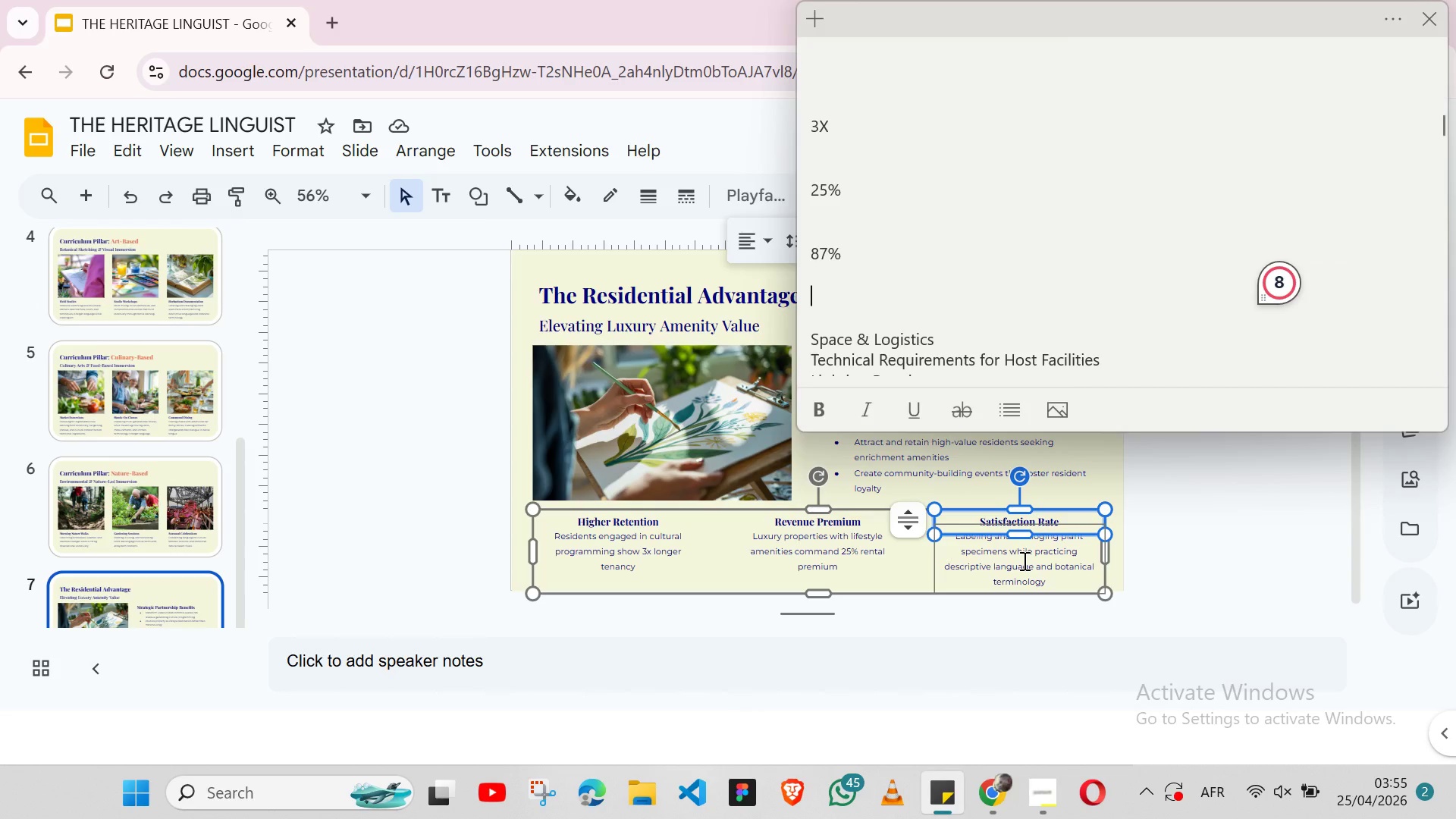 
double_click([1023, 560])
 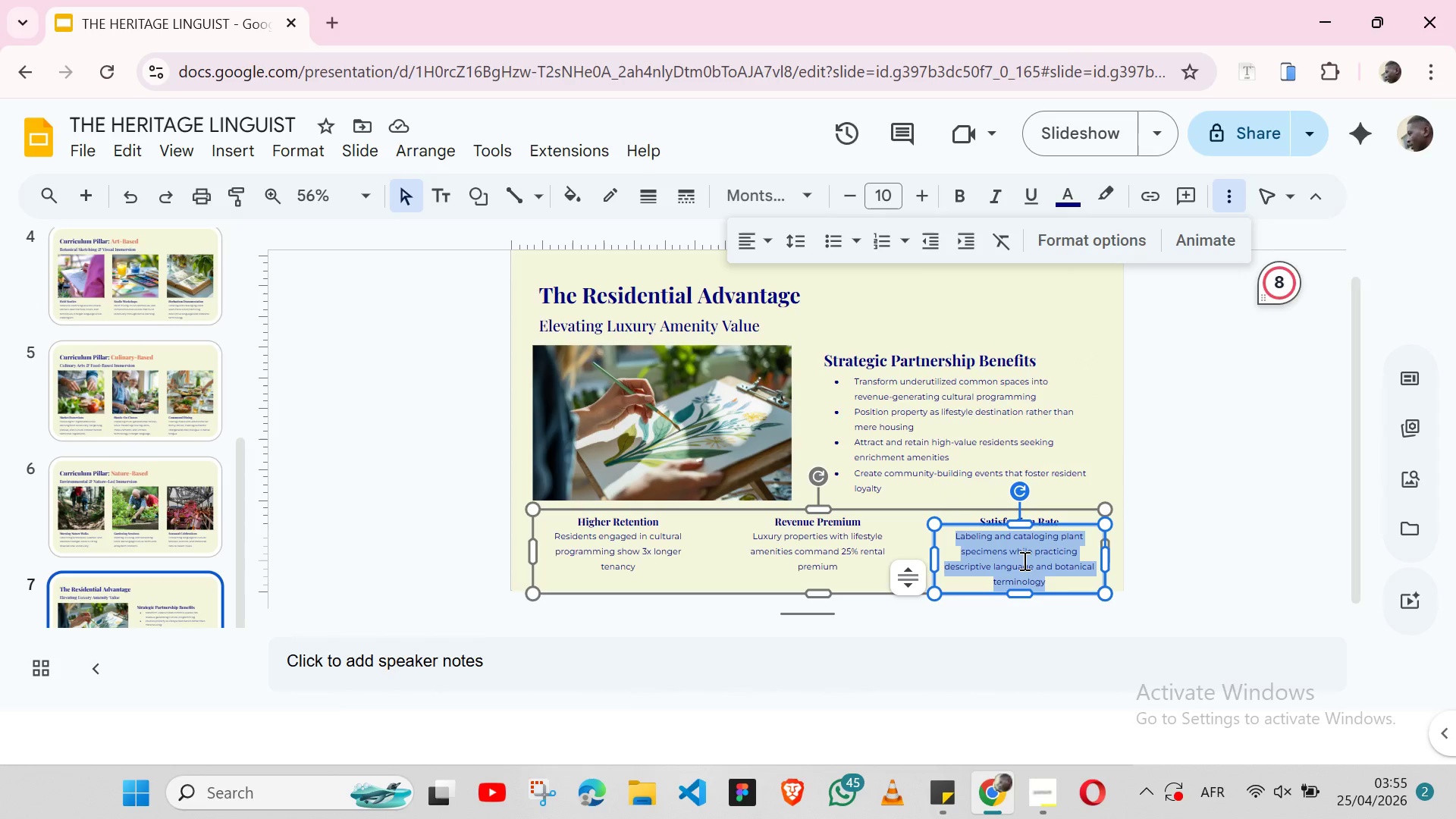 
triple_click([1023, 560])
 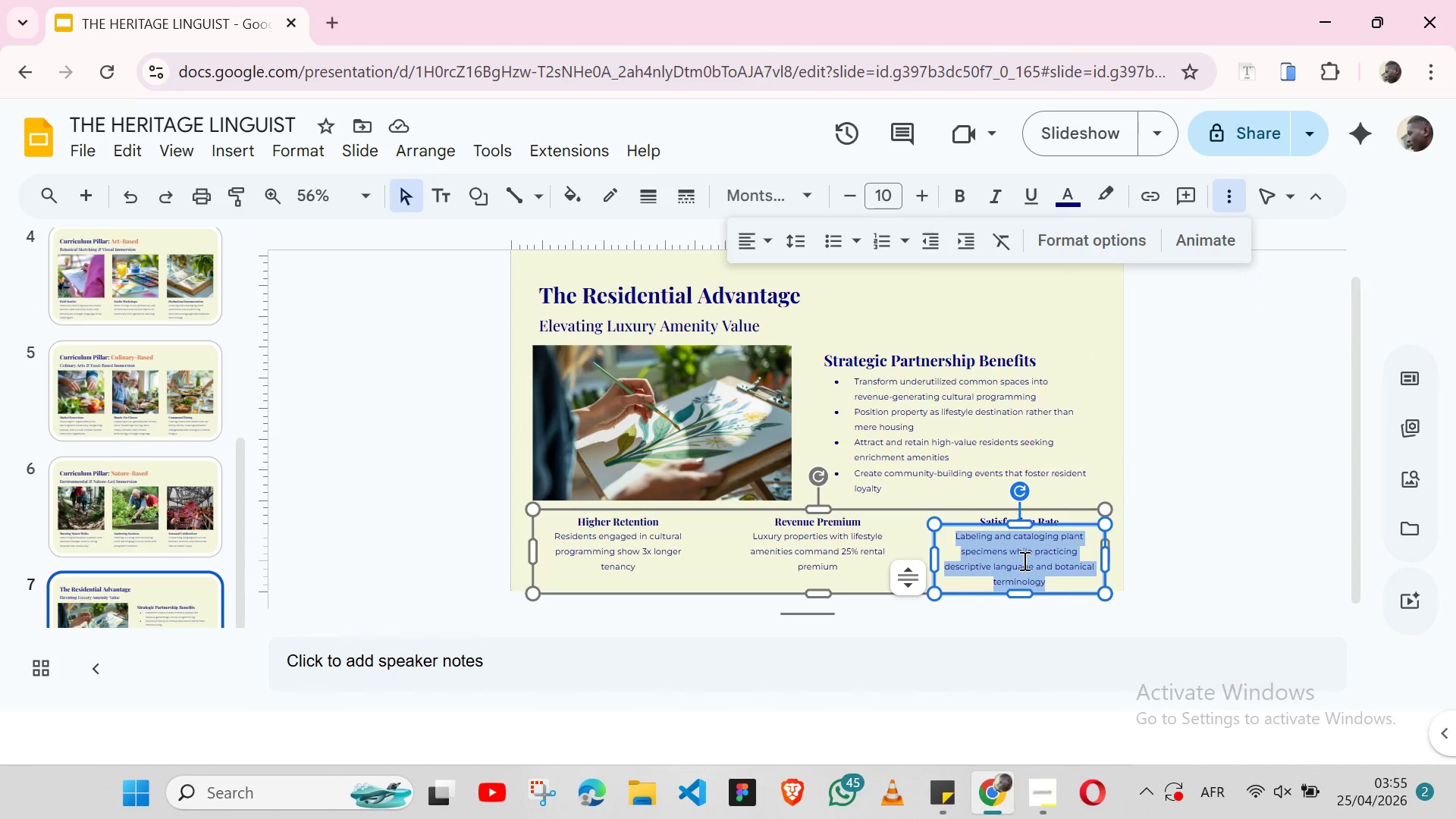 
key(Control+ControlLeft)
 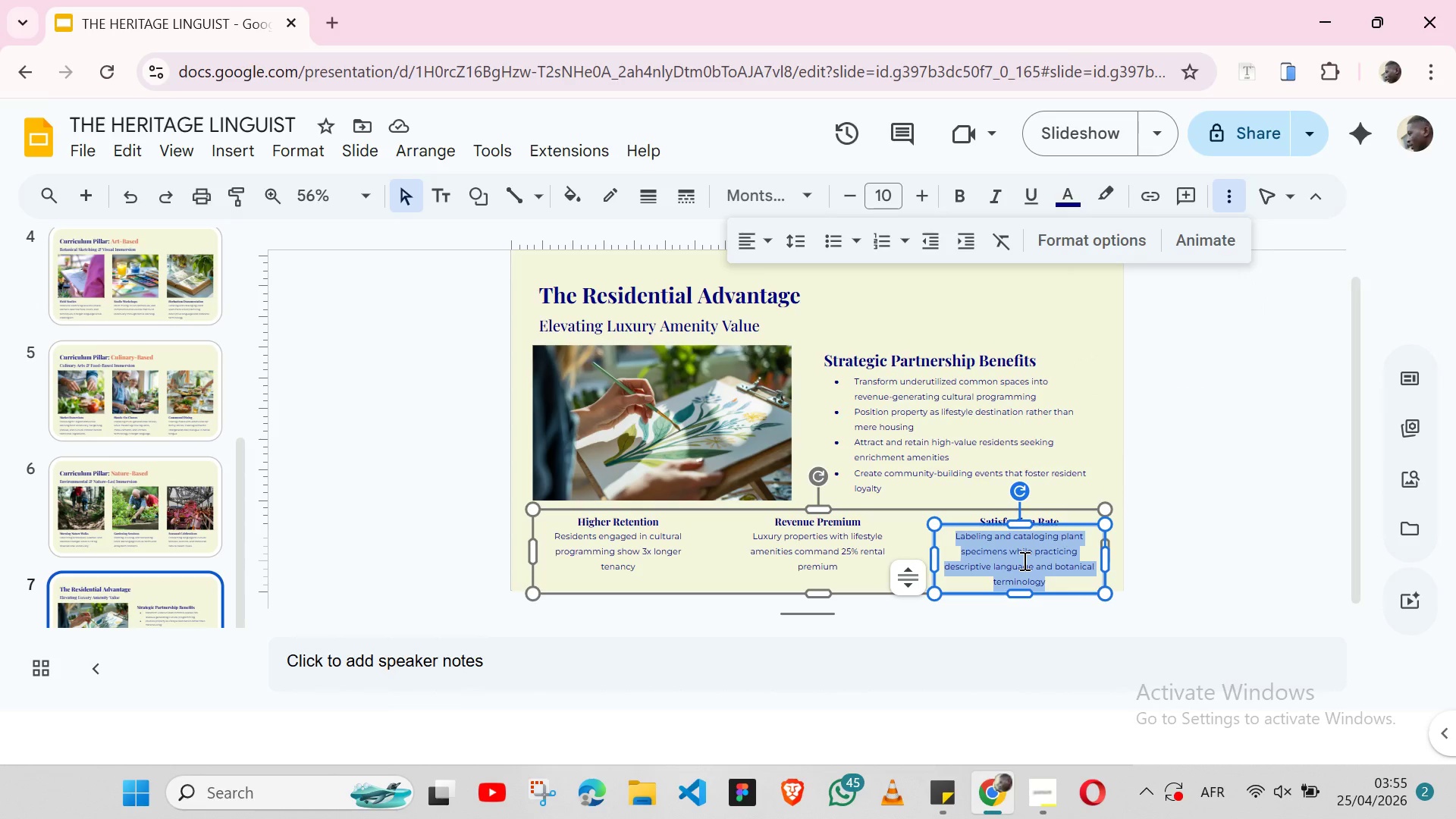 
key(Control+V)
 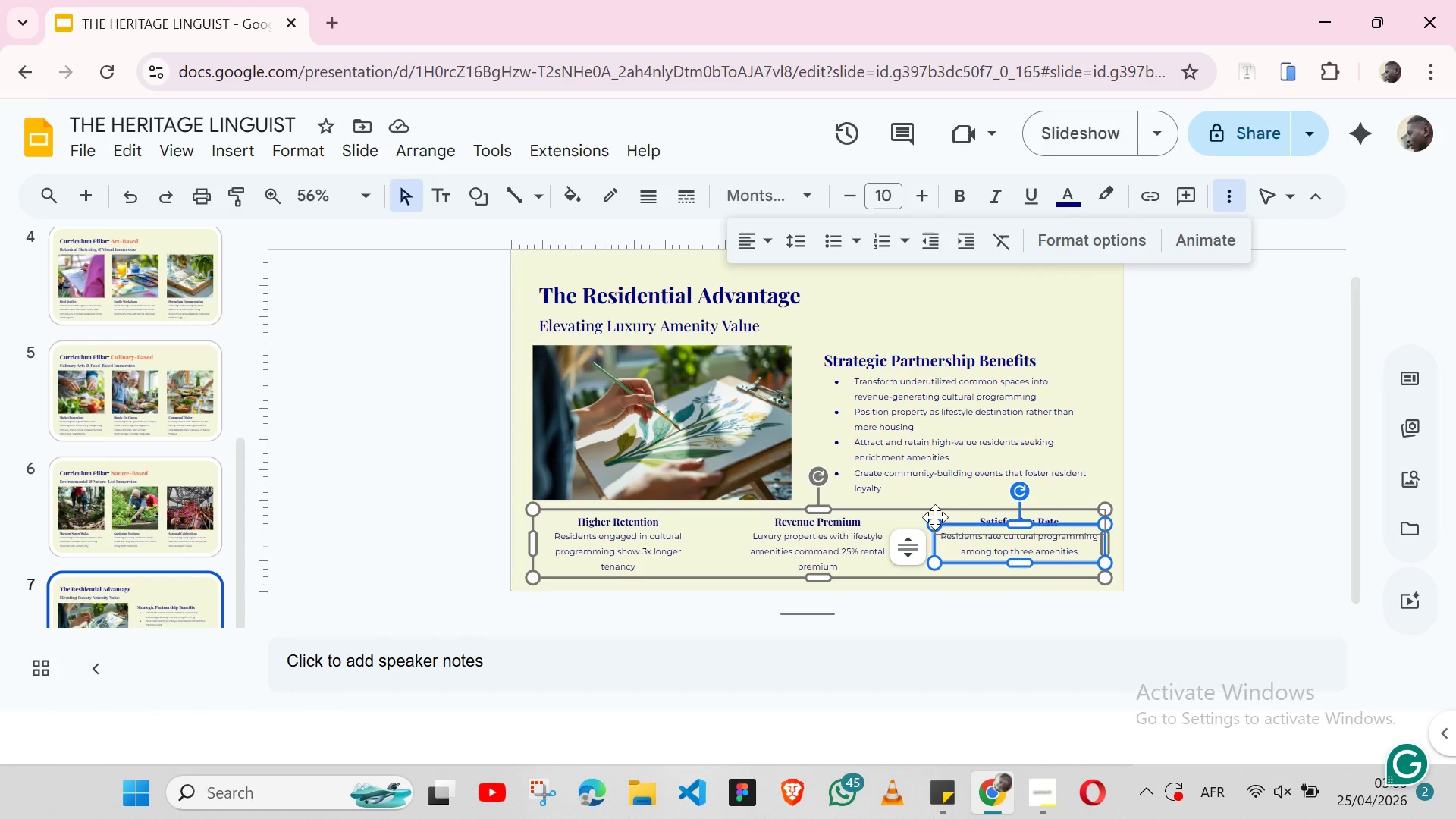 
wait(15.56)
 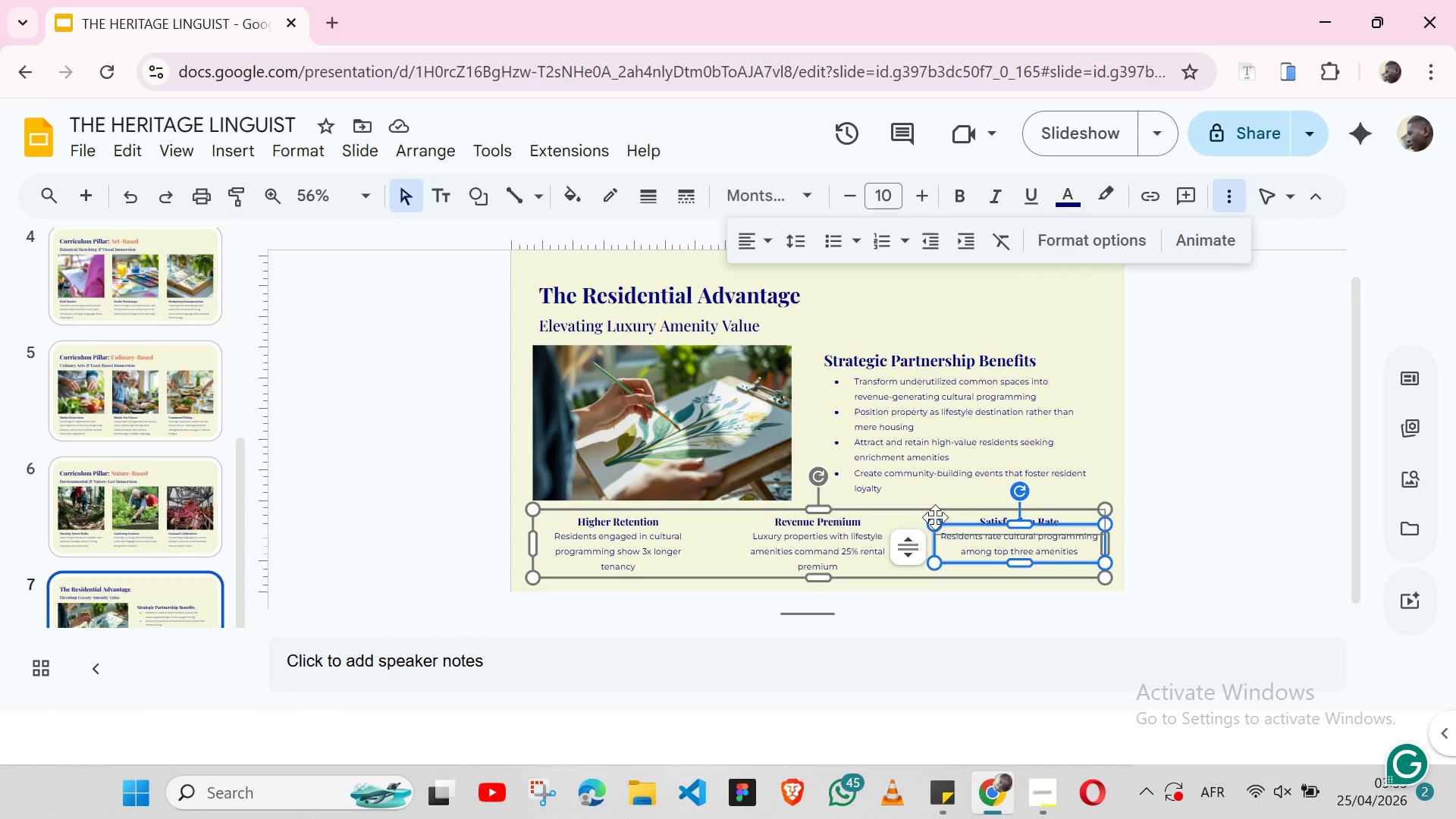 
left_click([811, 547])
 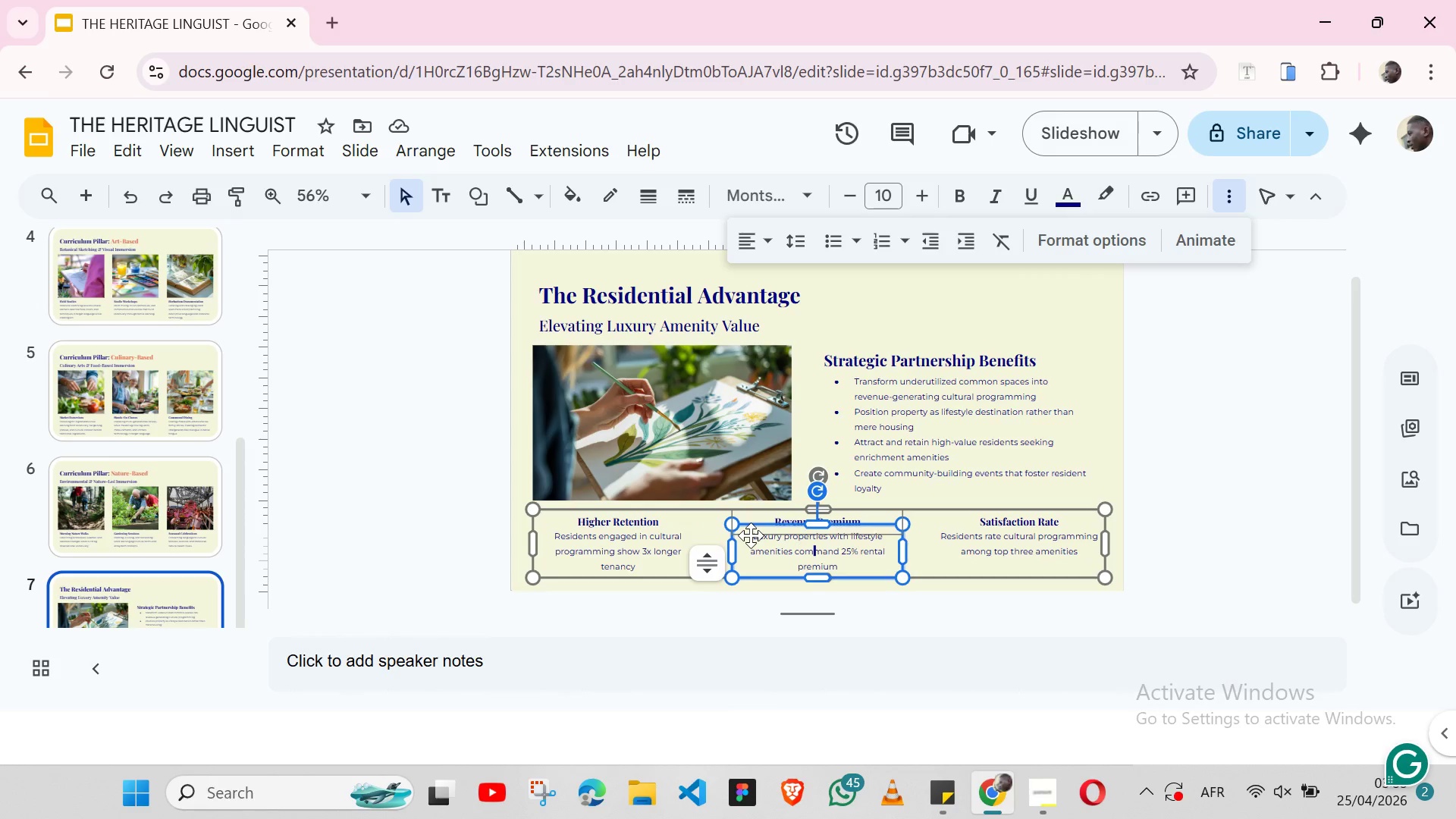 
left_click([751, 544])
 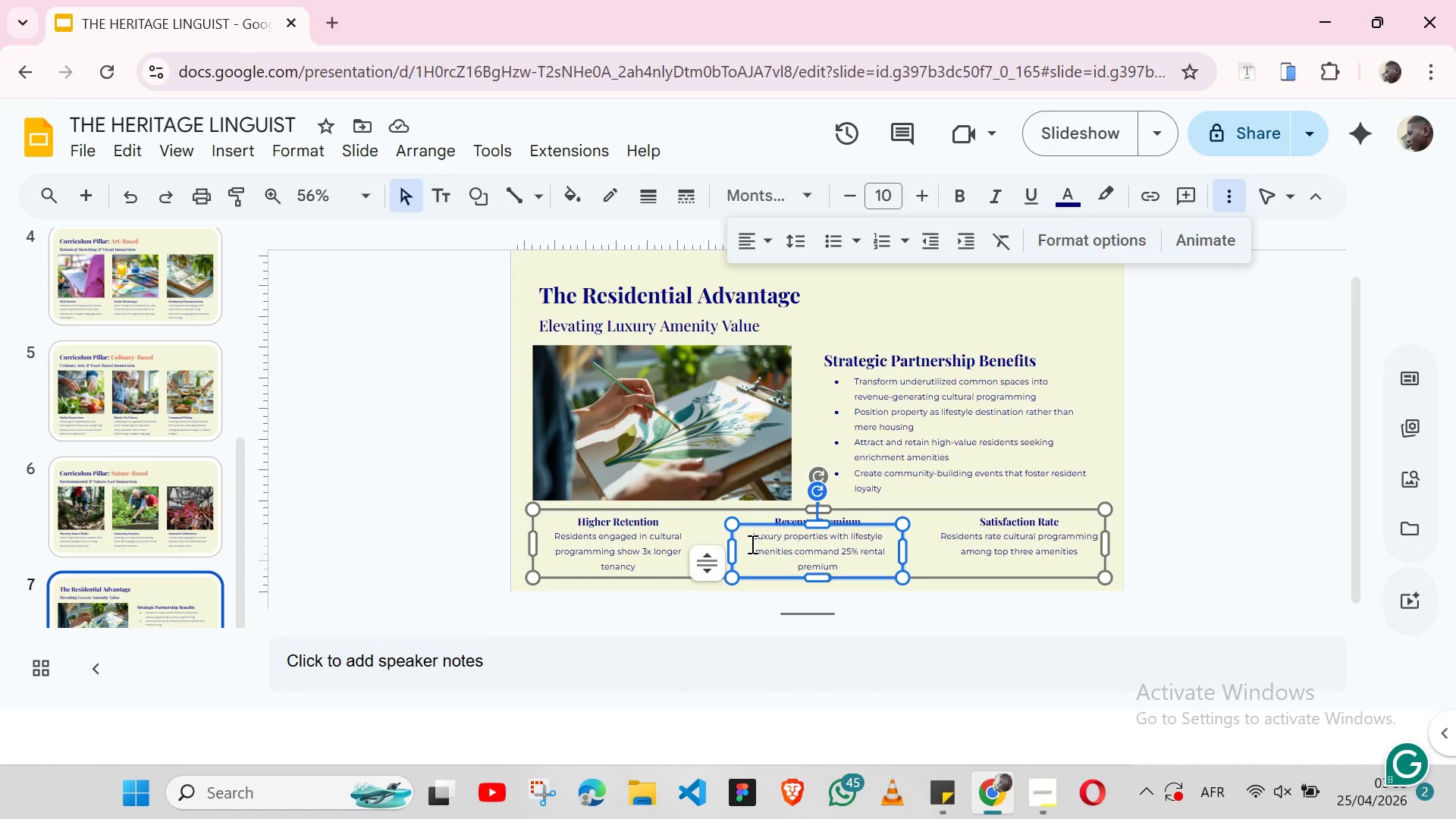 
key(Backspace)
 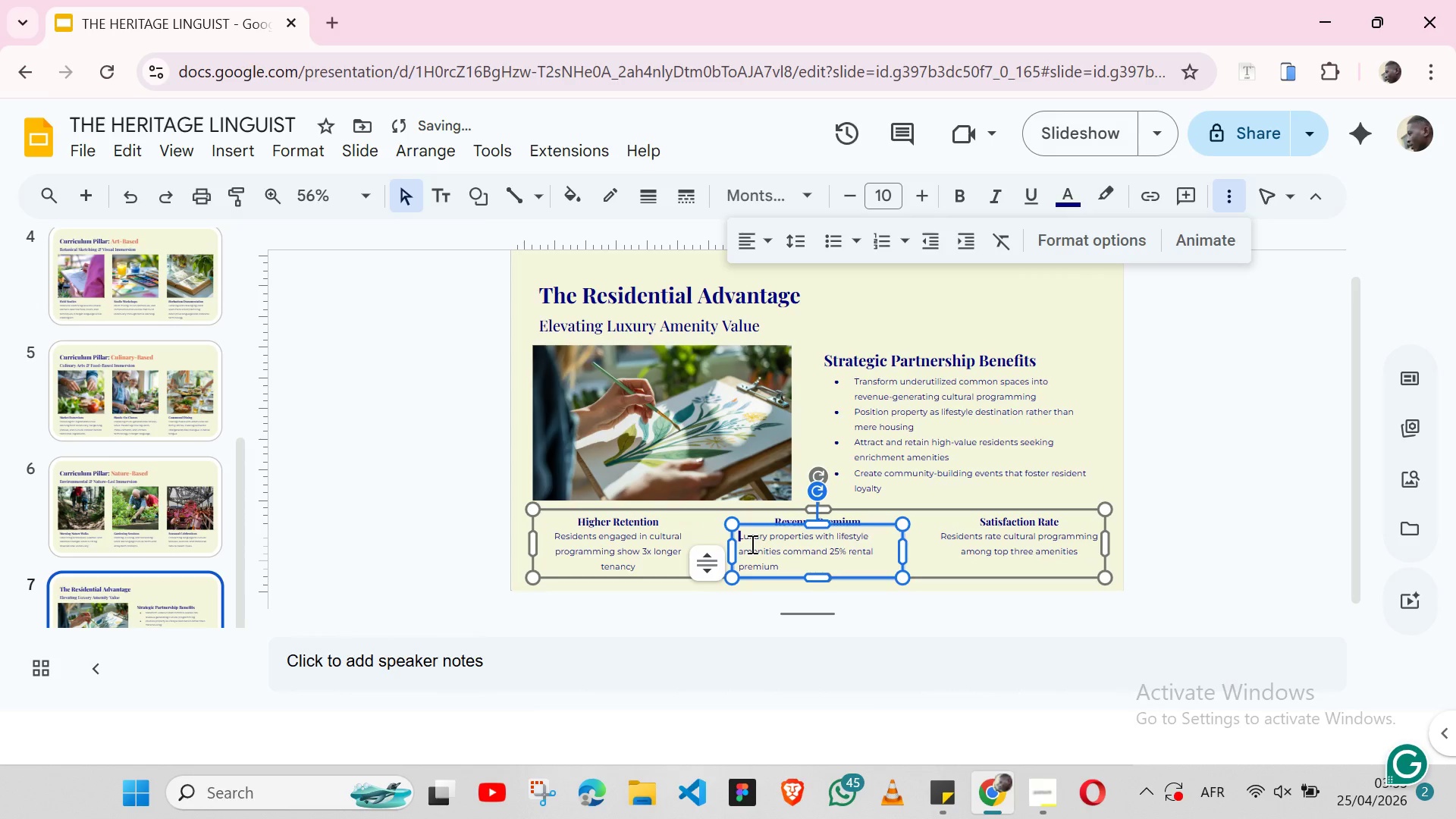 
key(Control+Z)
 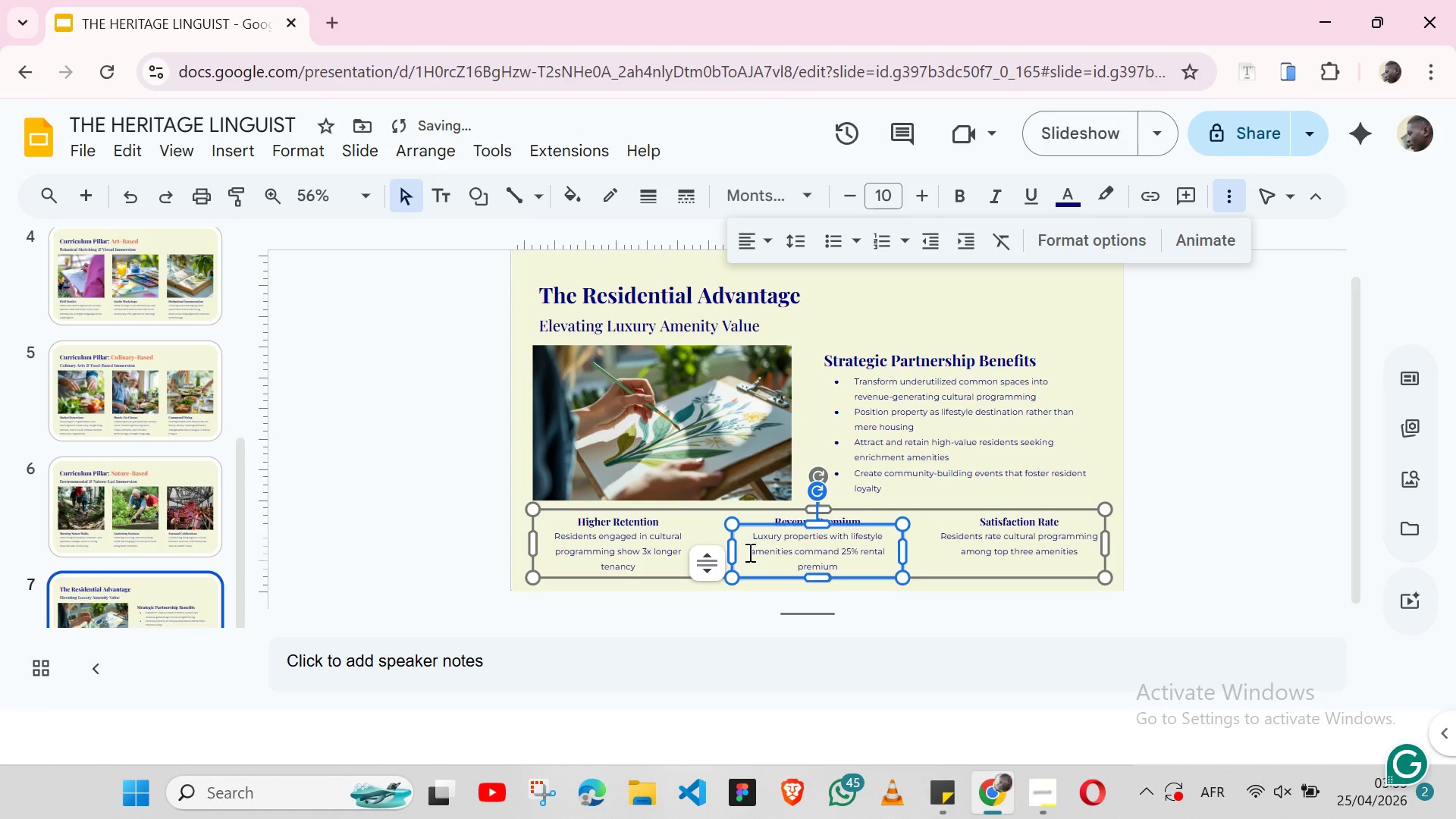 
left_click([748, 552])
 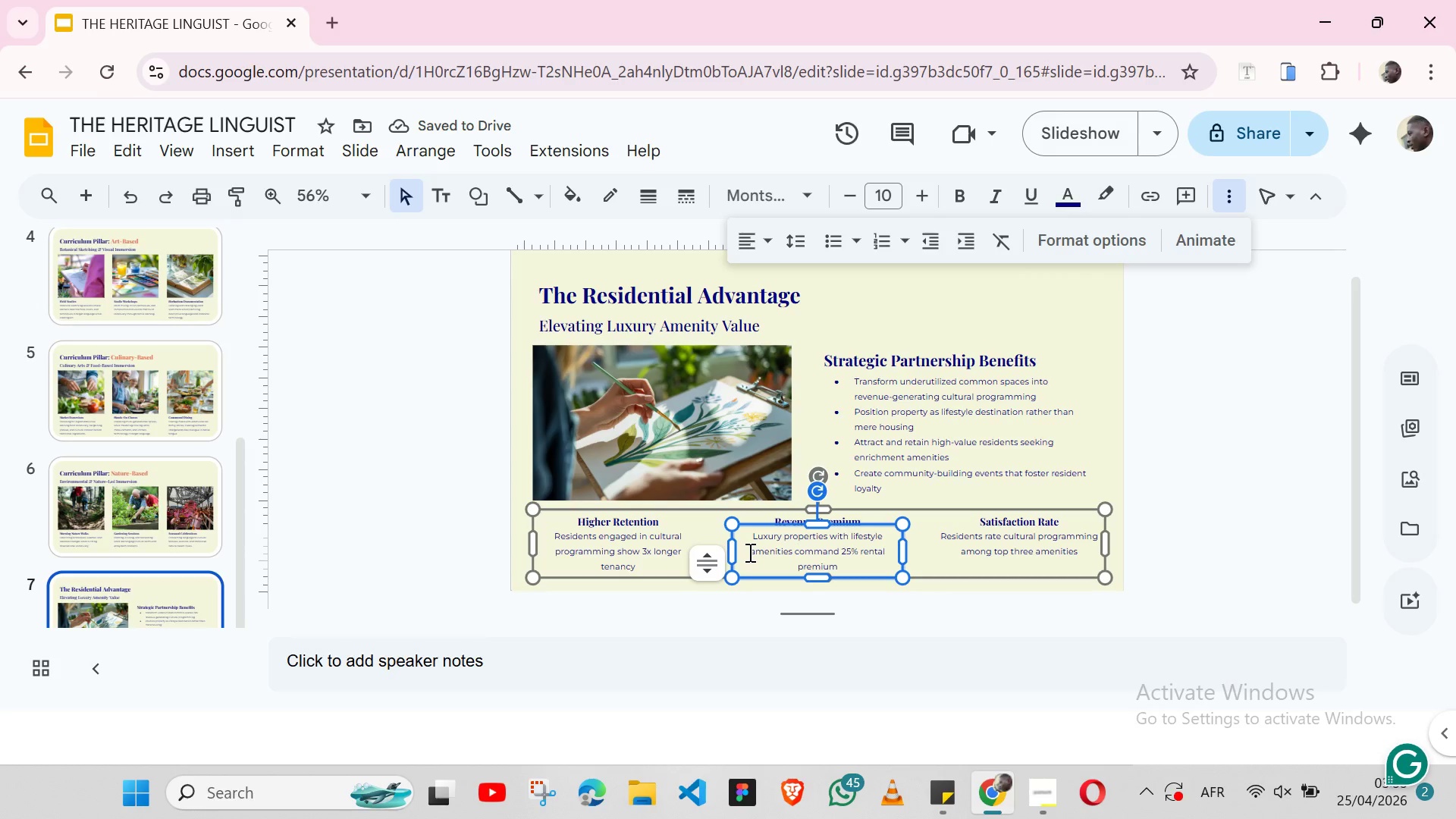 
key(Backspace)
 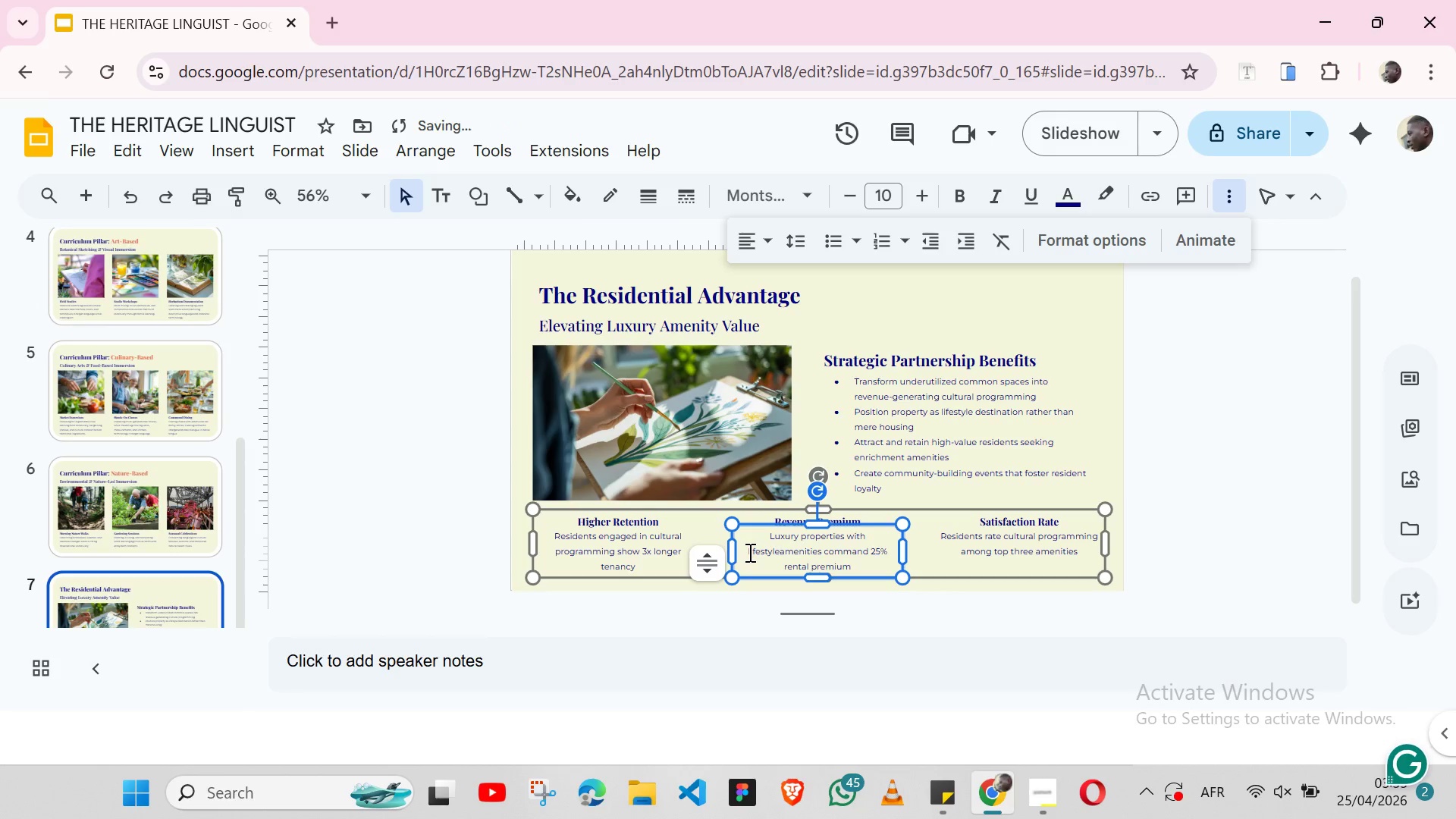 
key(Control+Z)
 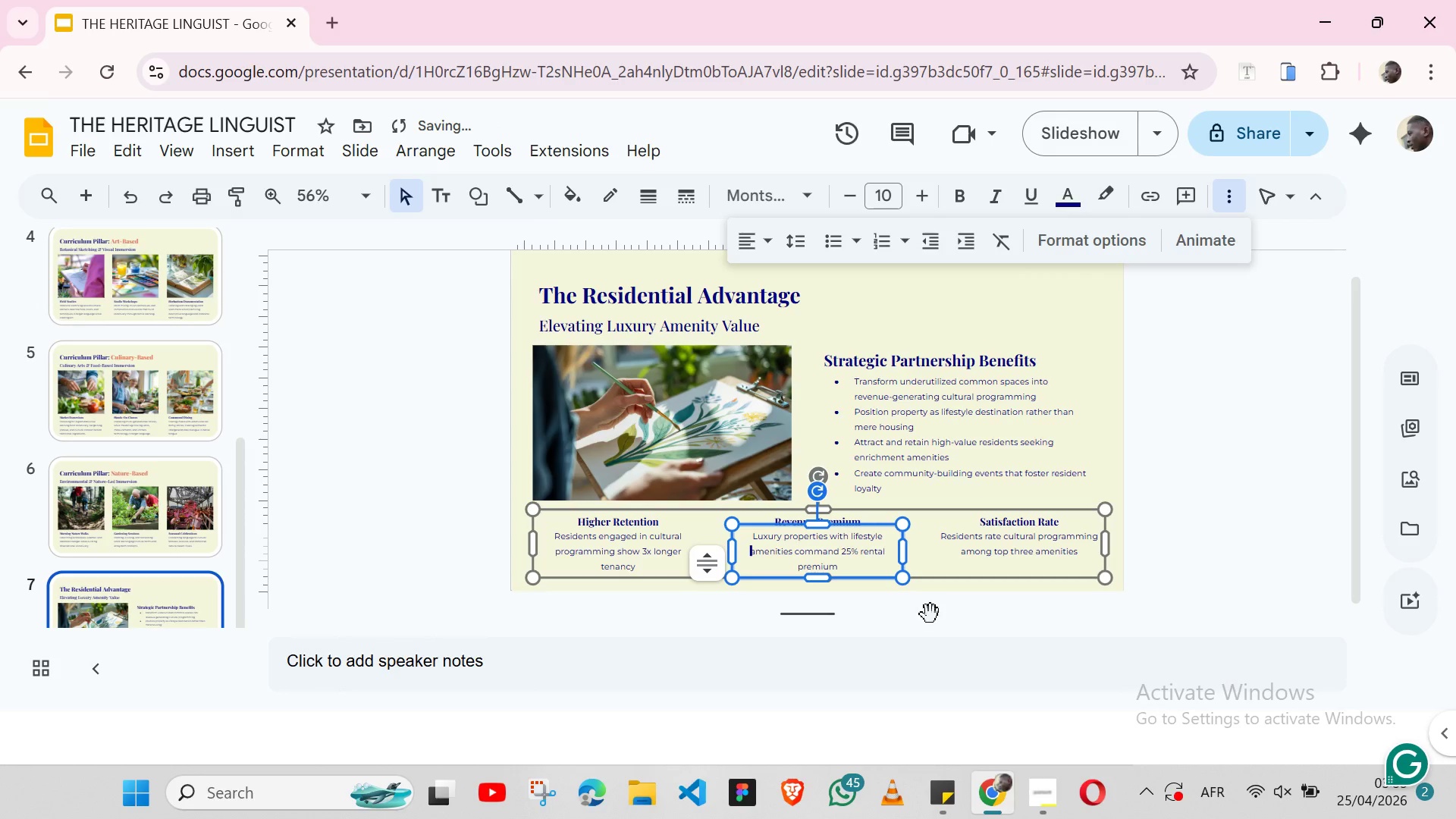 
left_click([930, 616])
 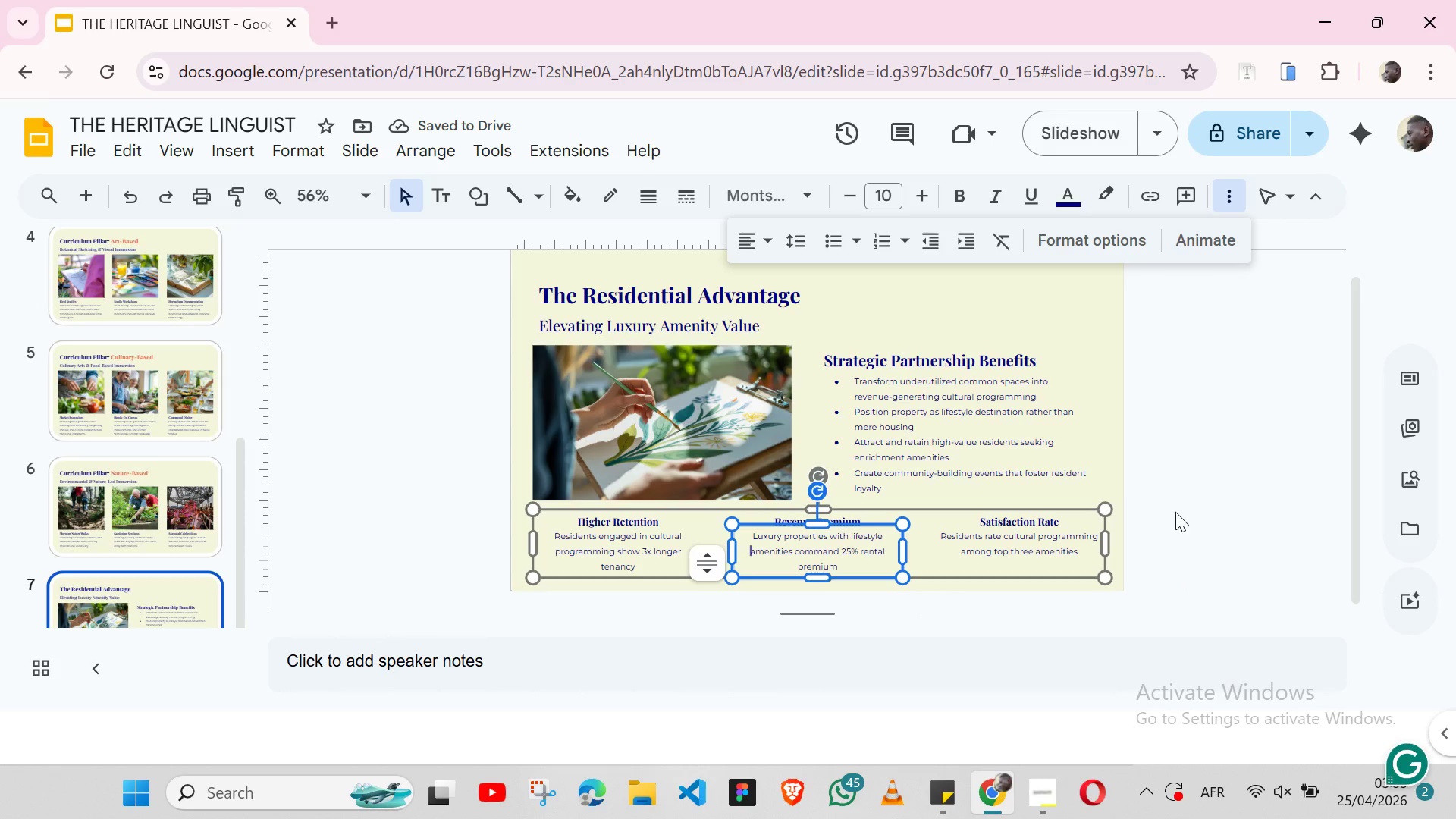 
left_click([1175, 510])
 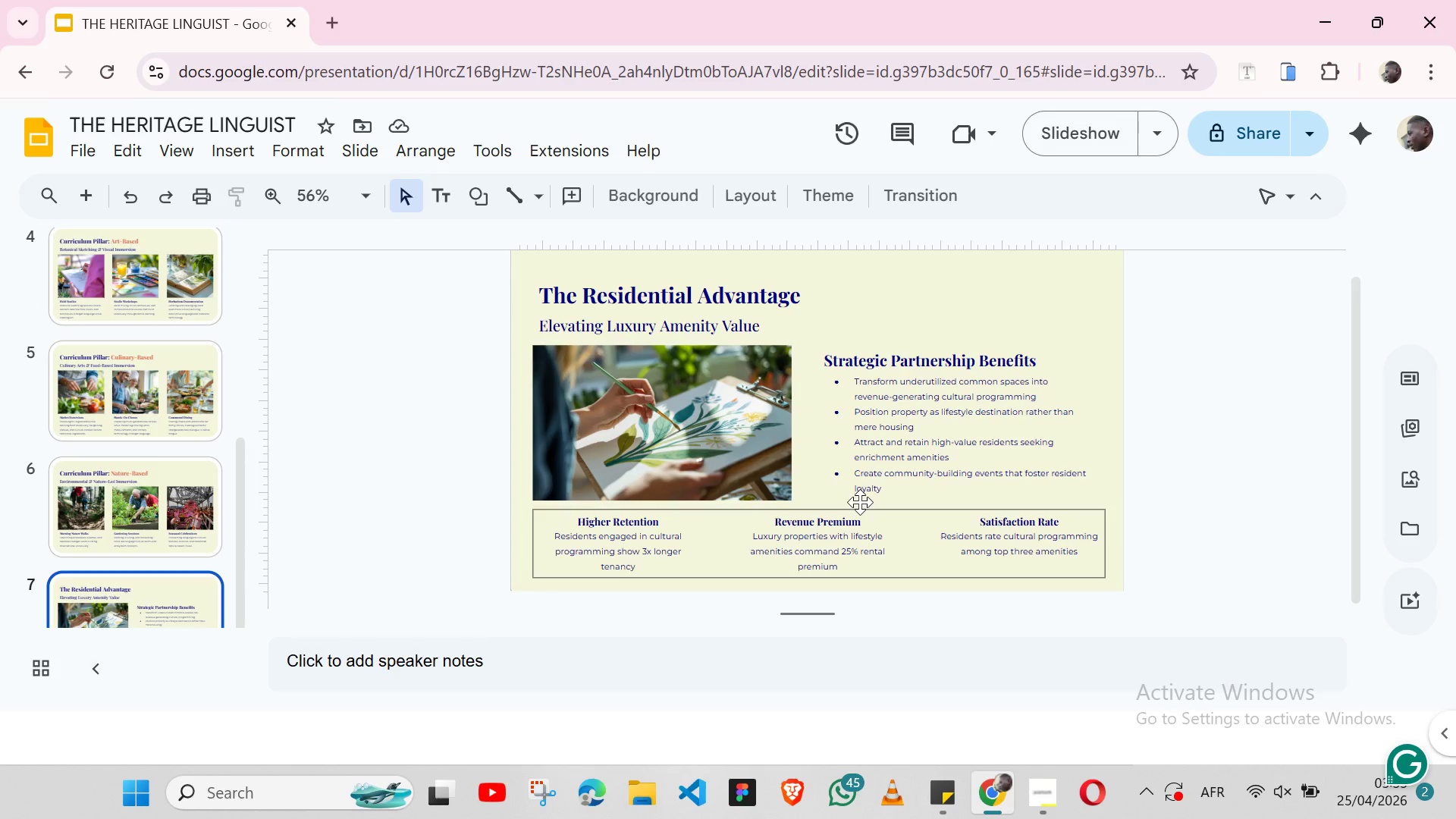 
wait(5.5)
 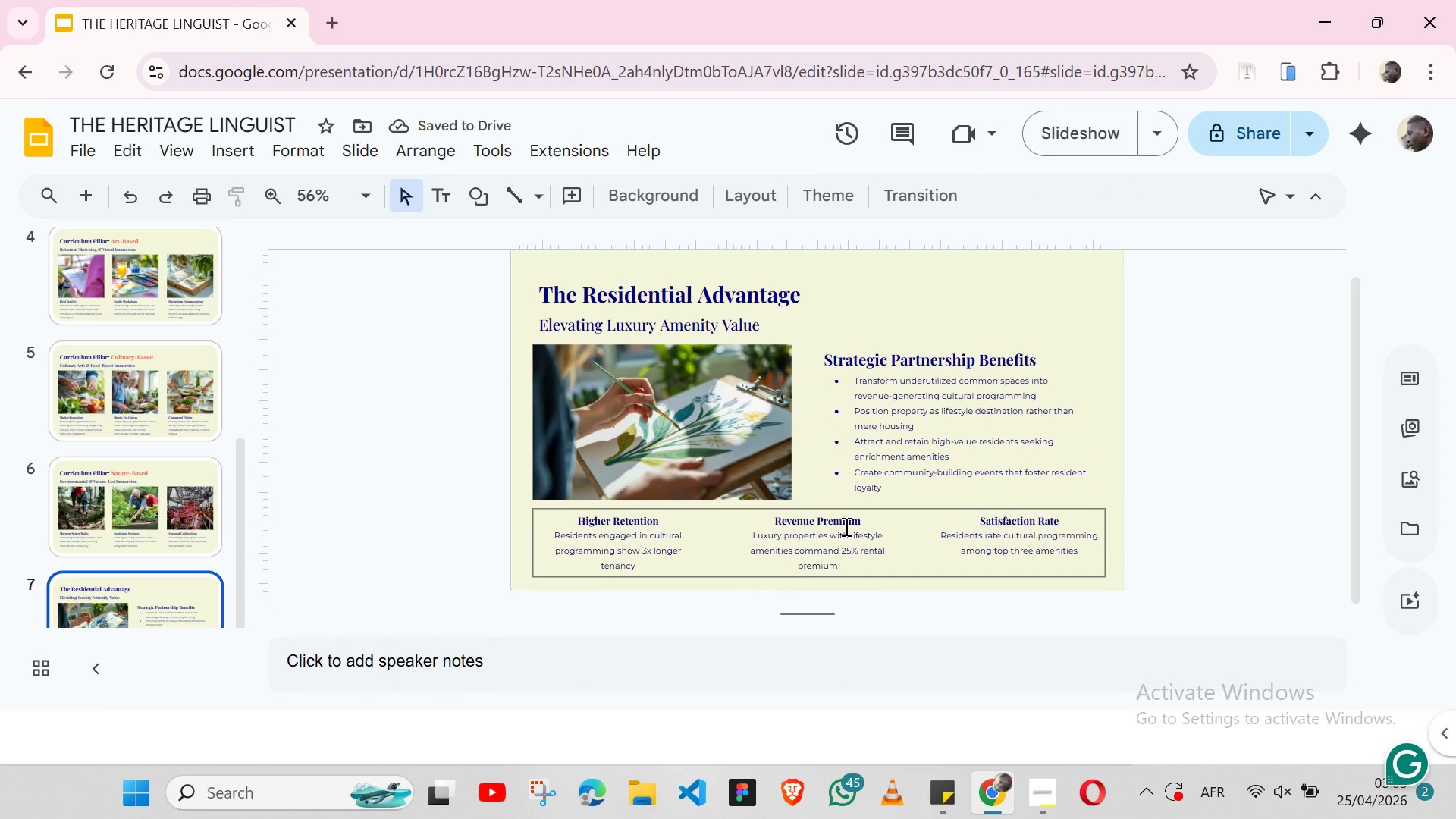 
left_click([836, 507])
 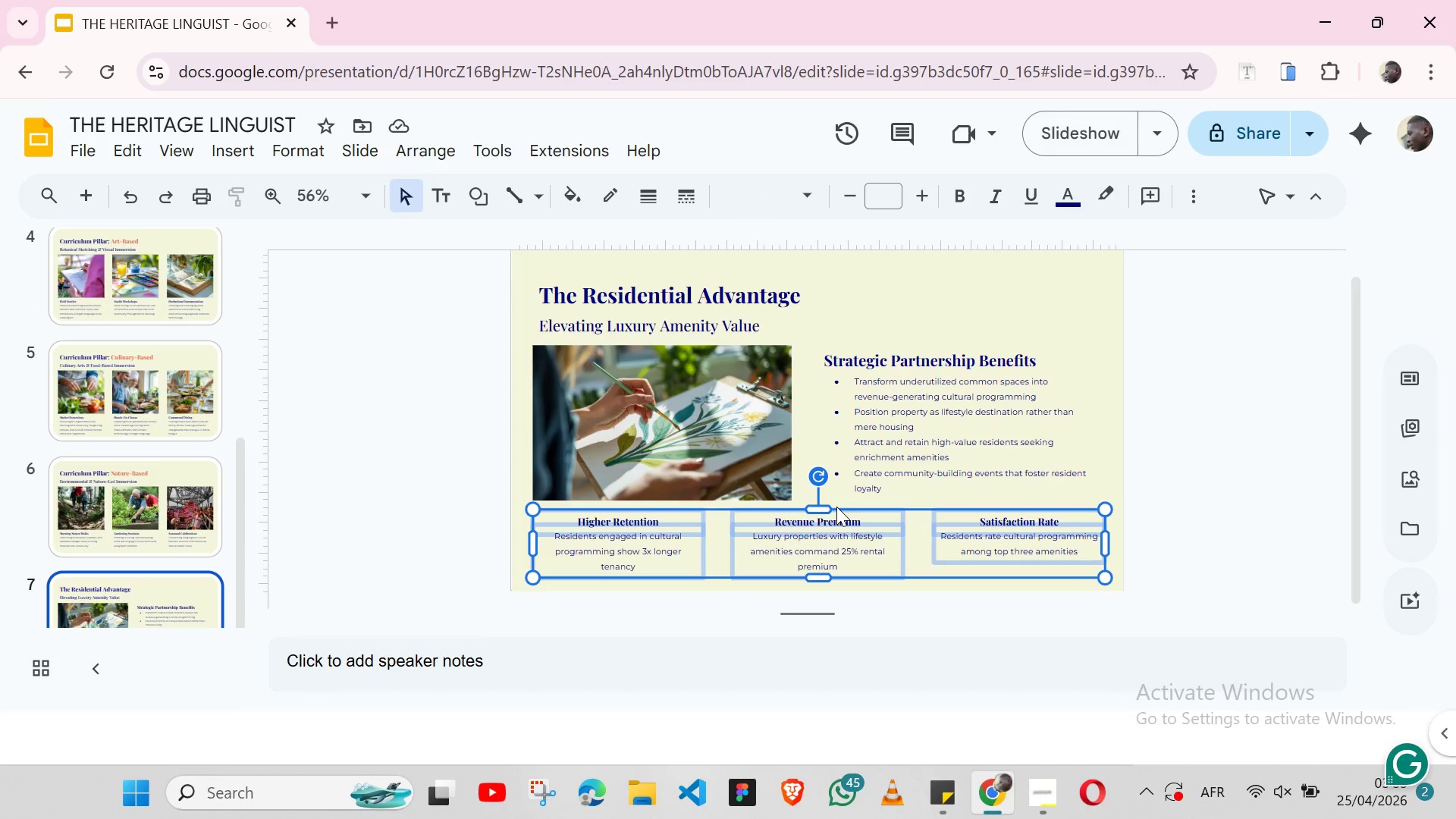 
key(Shift+ArrowDown)
 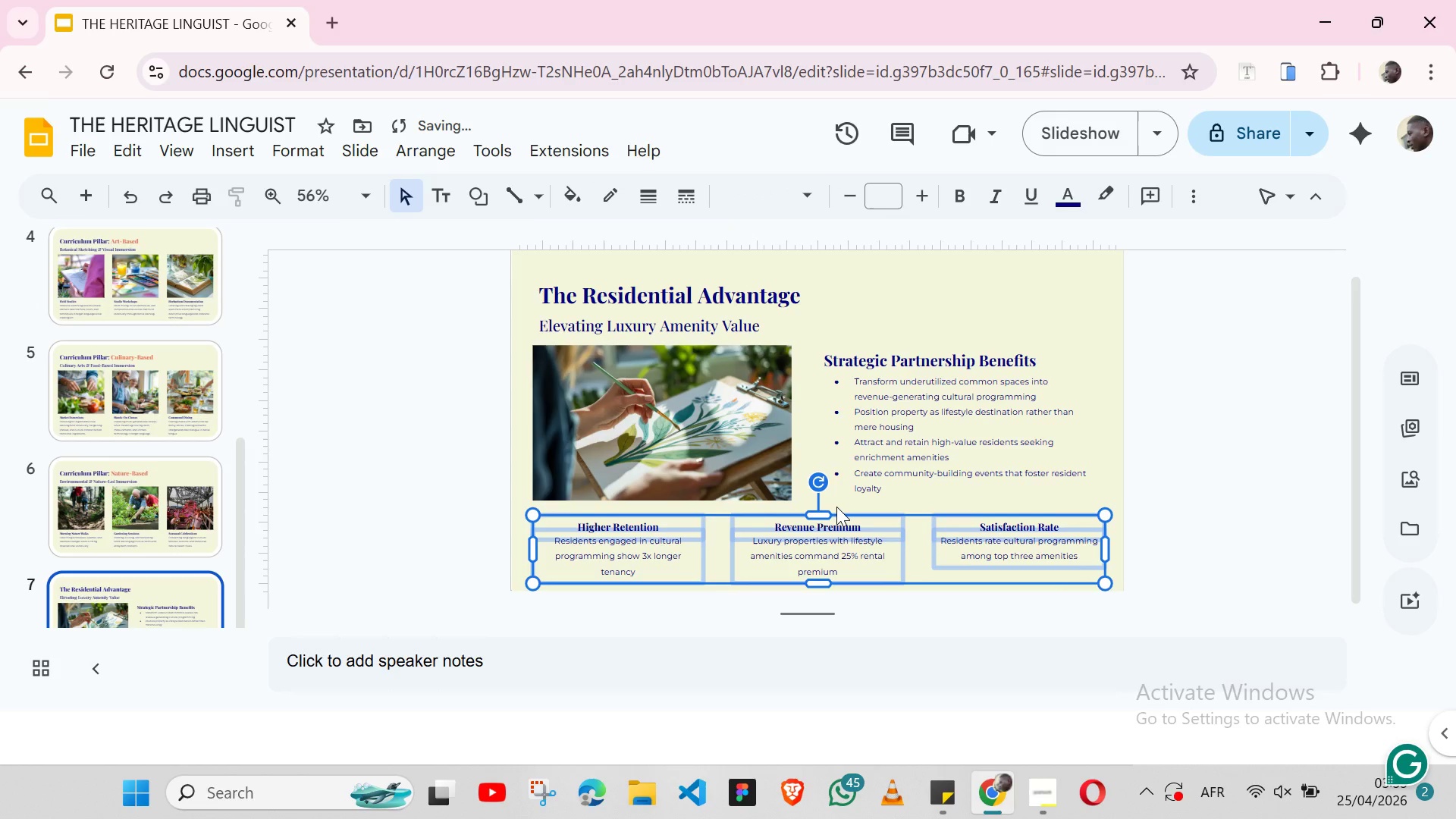 
key(Shift+ArrowDown)
 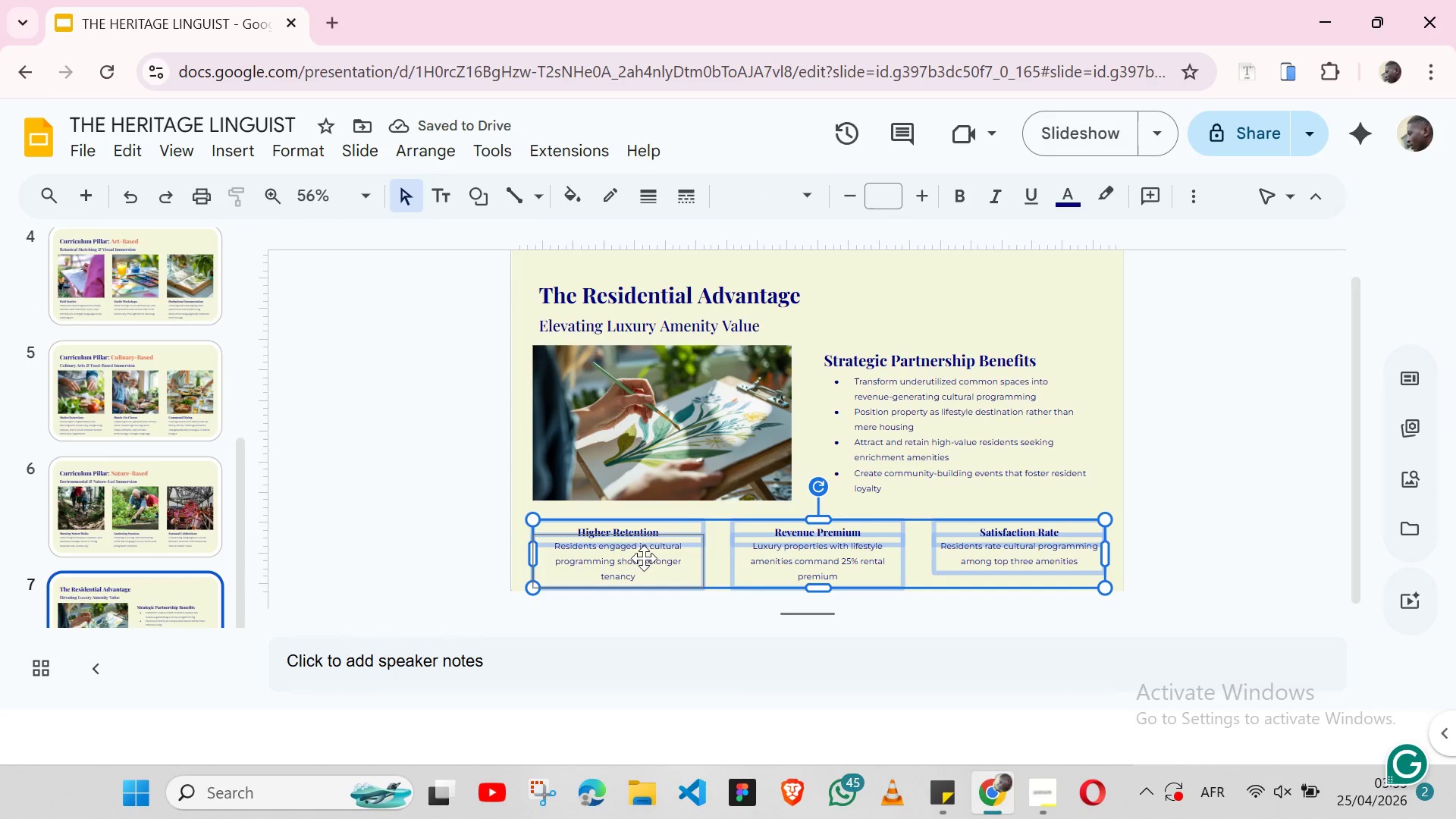 
double_click([637, 558])
 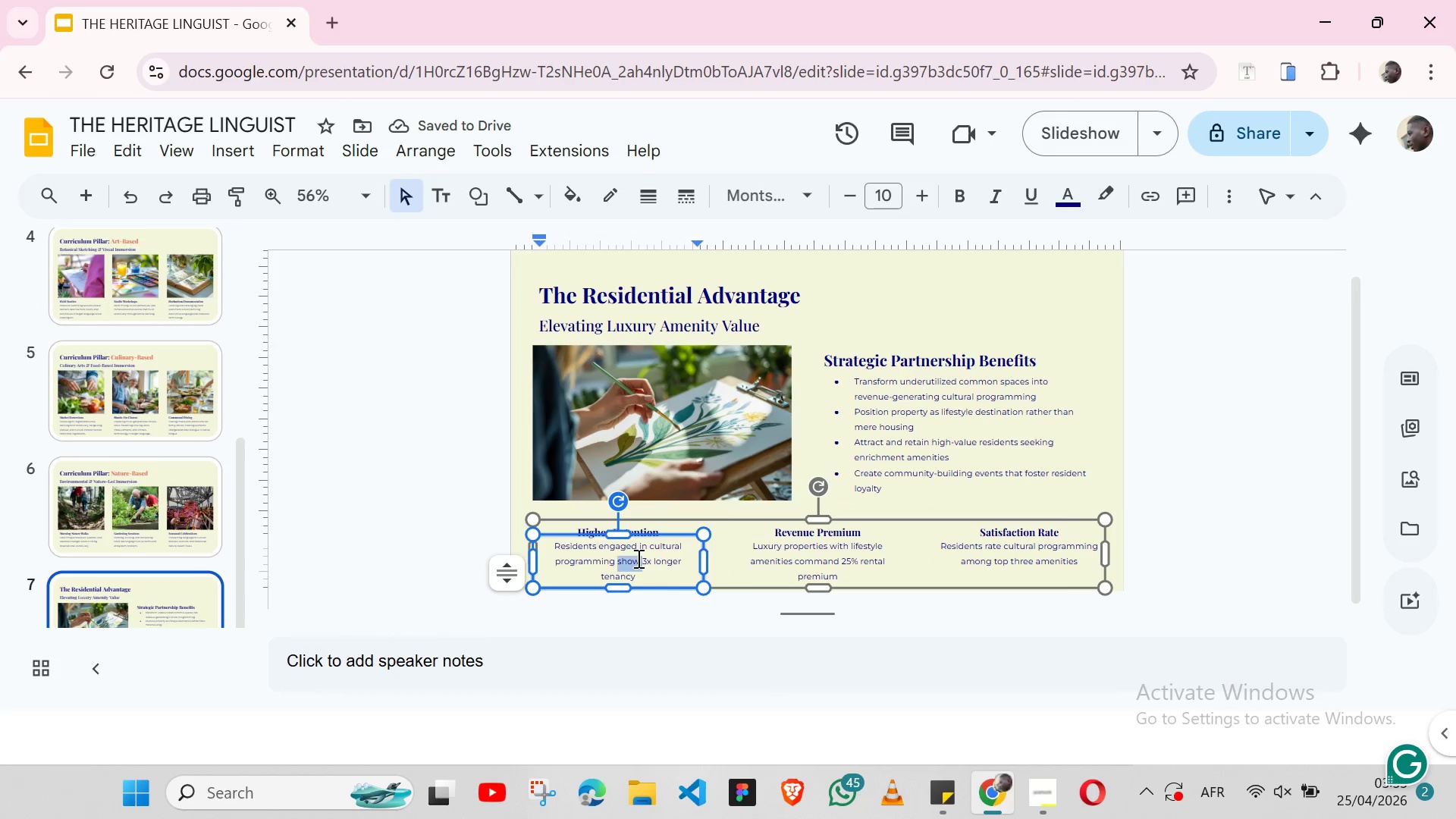 
triple_click([637, 558])
 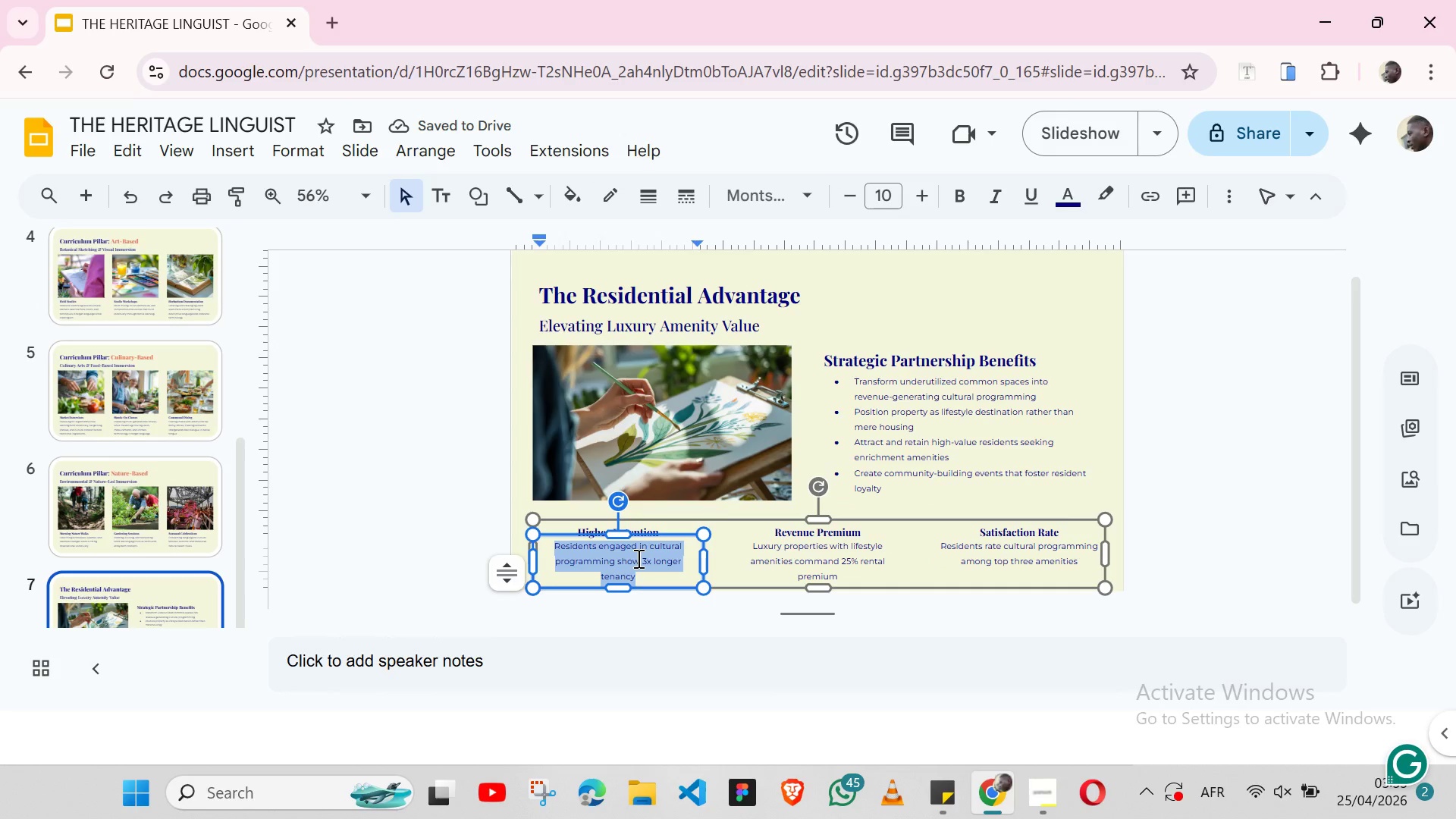 
triple_click([637, 558])
 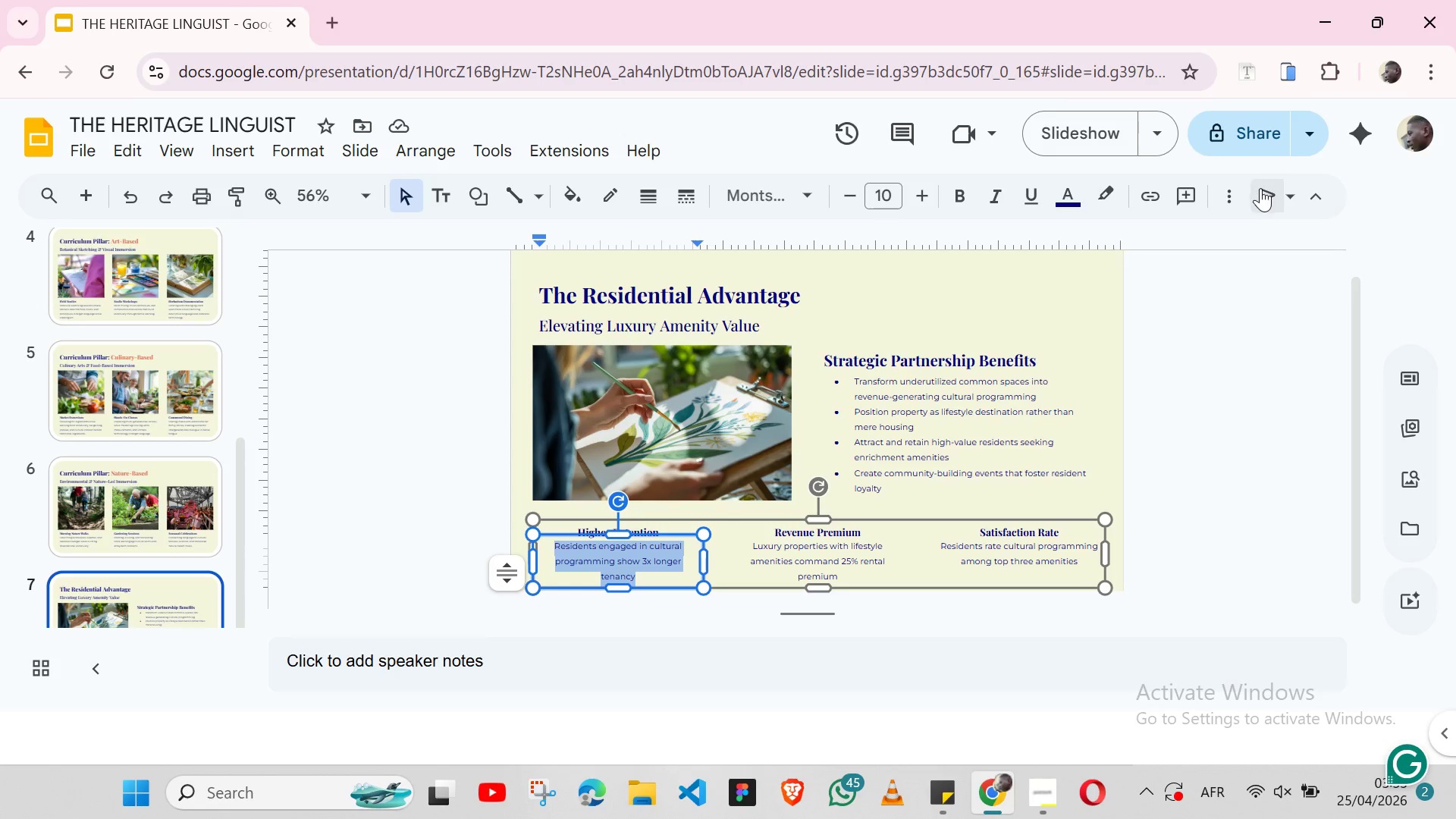 
left_click([1242, 199])
 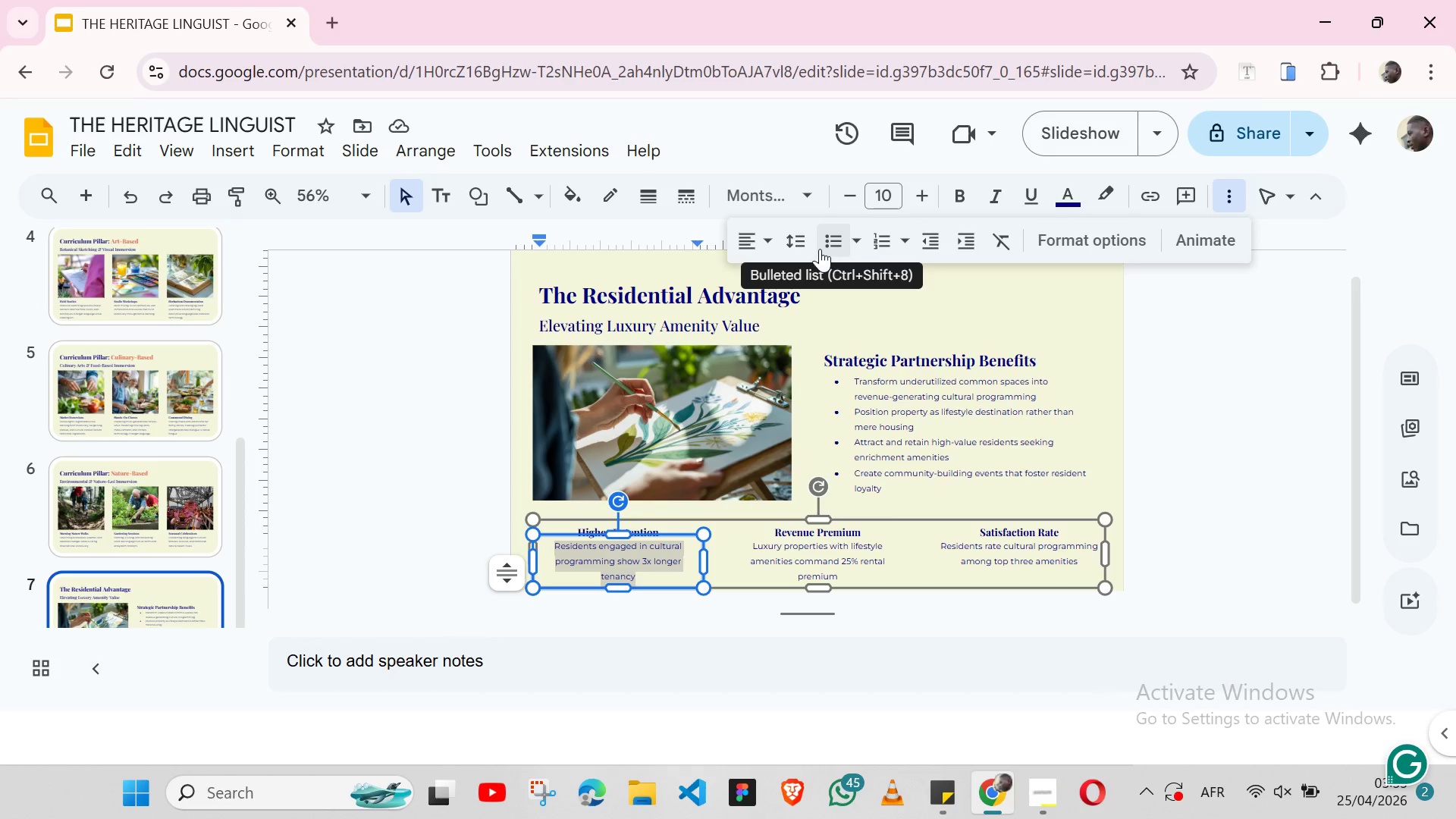 
left_click([803, 244])
 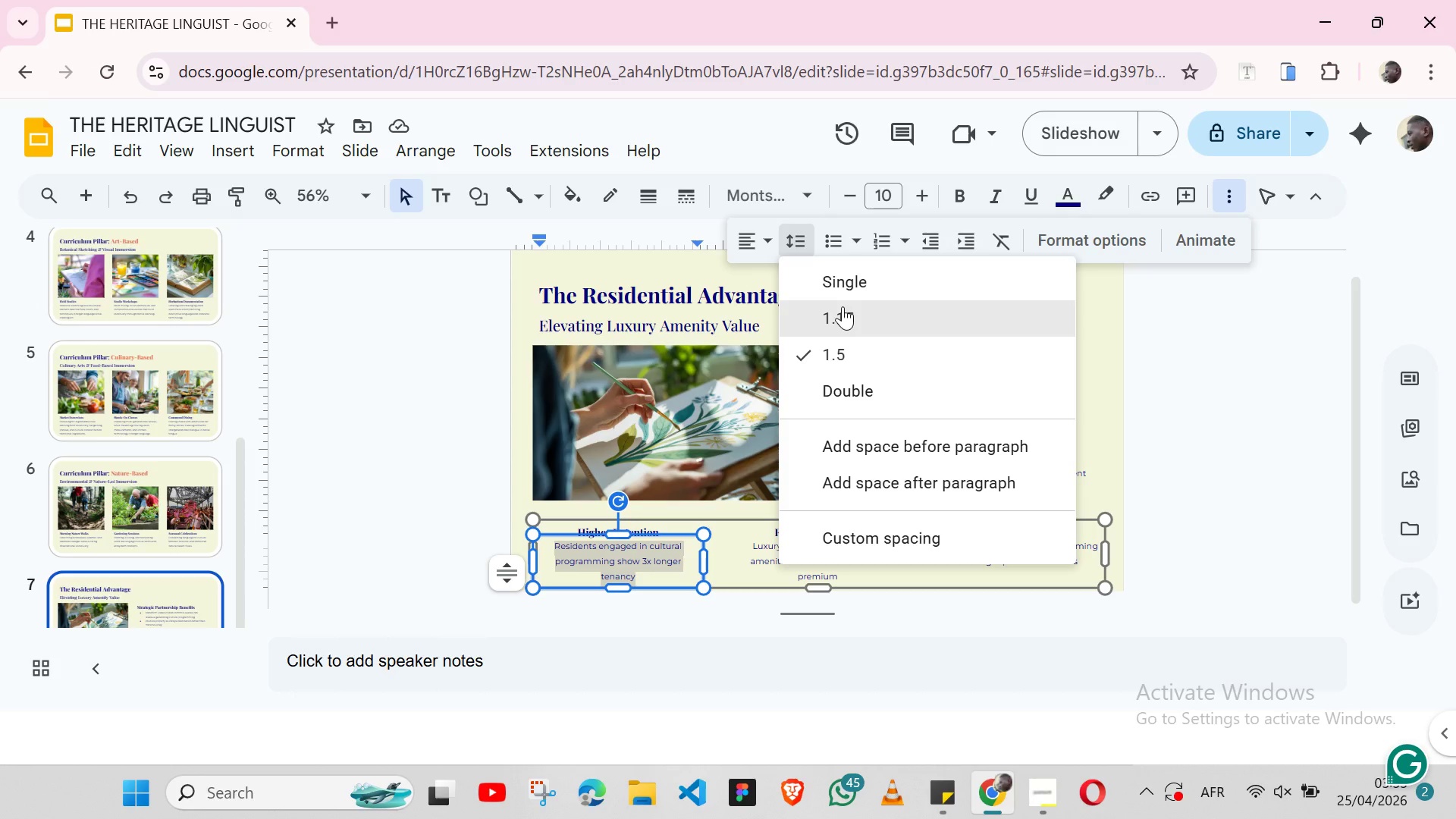 
left_click([843, 306])
 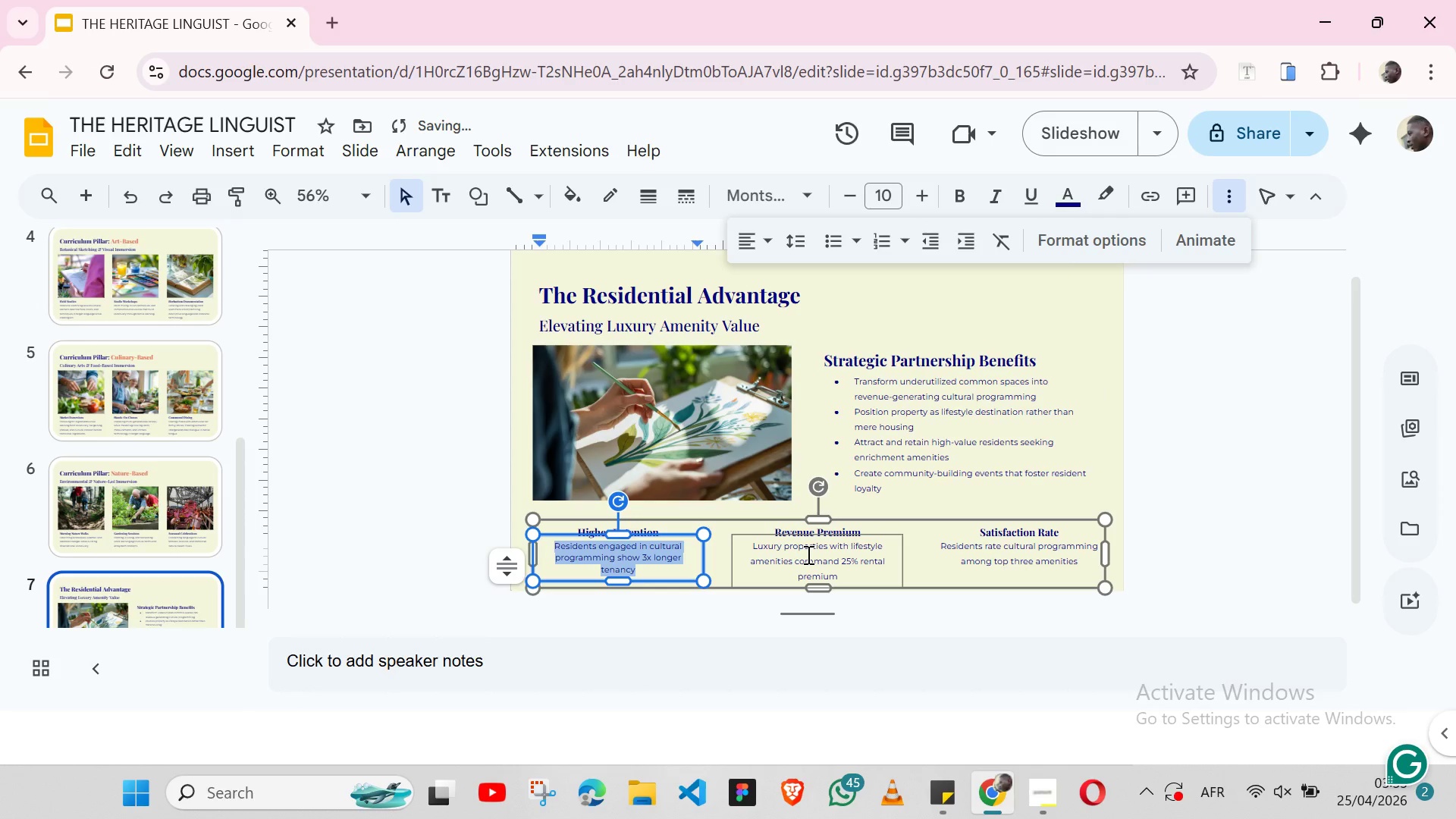 
double_click([807, 554])
 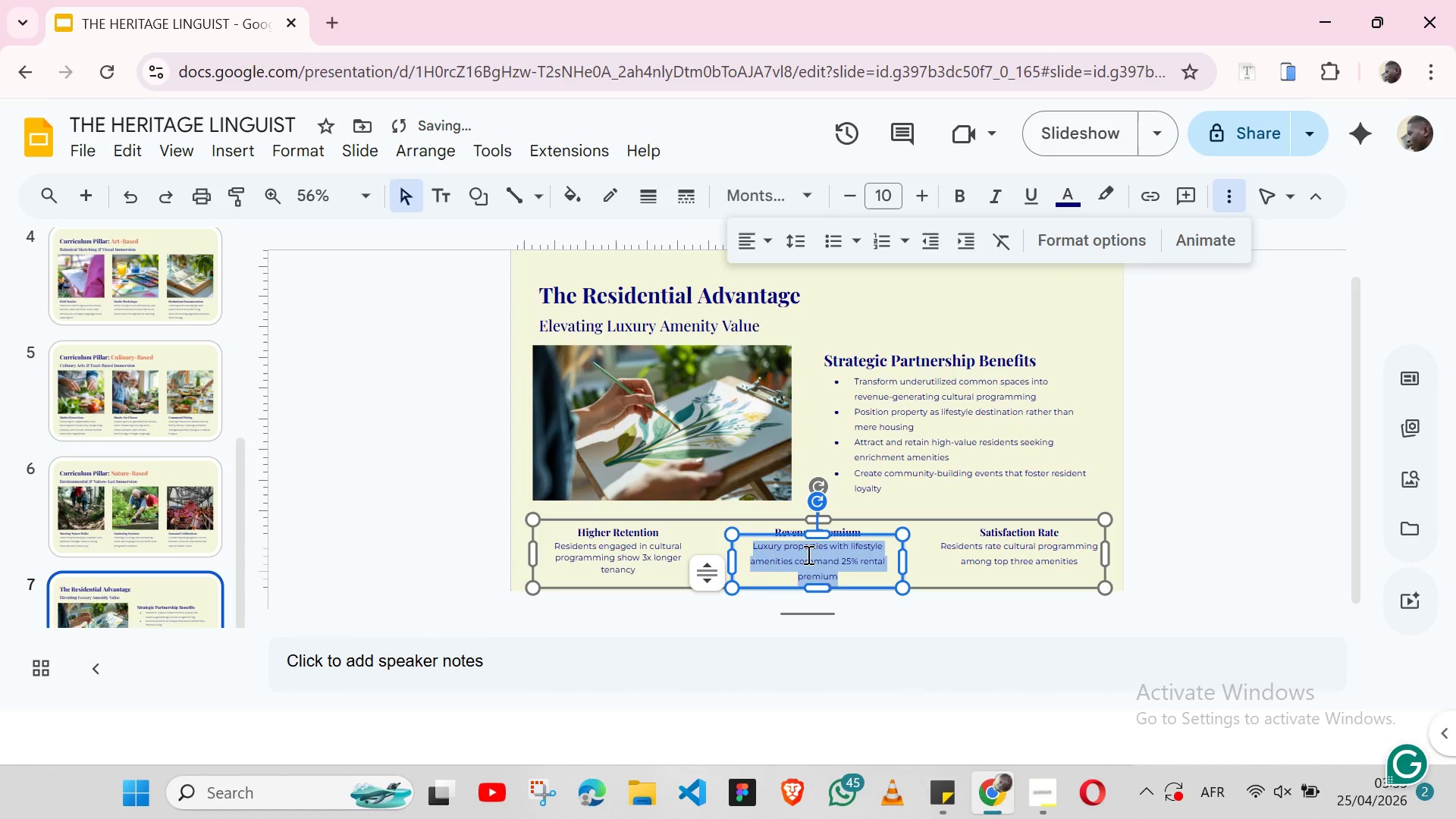 
triple_click([807, 554])
 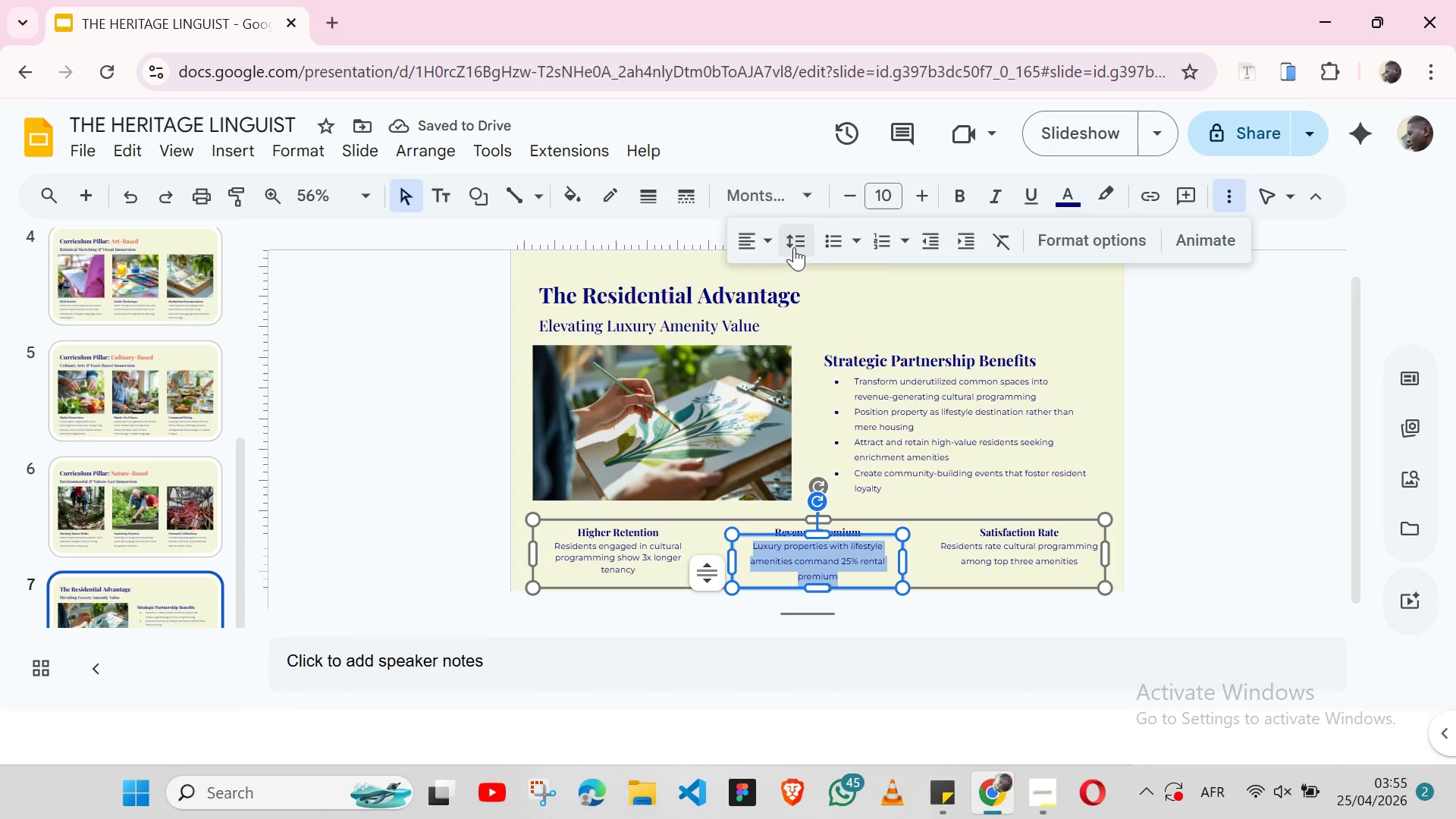 
left_click([793, 247])
 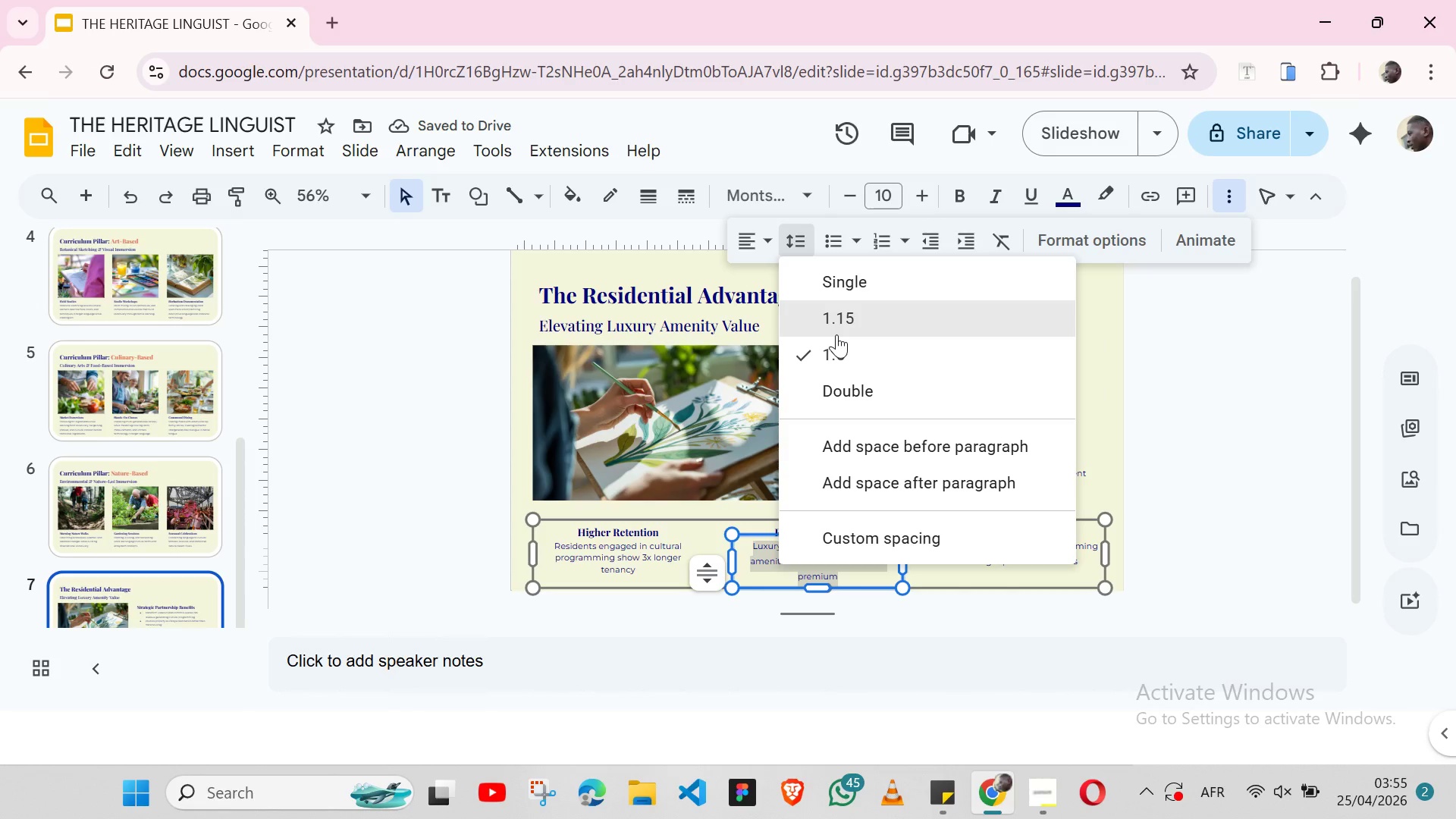 
left_click([836, 334])
 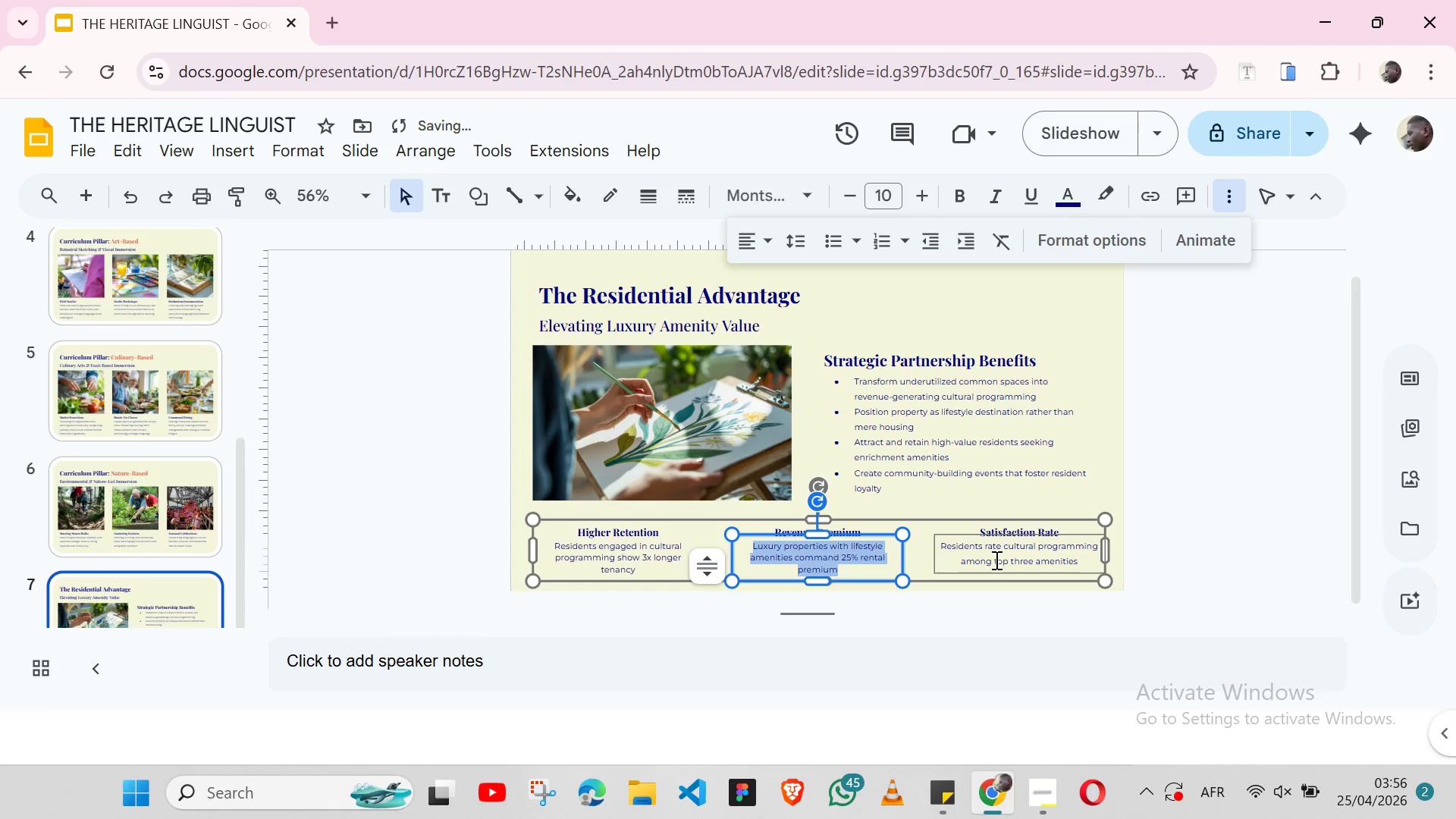 
double_click([995, 560])
 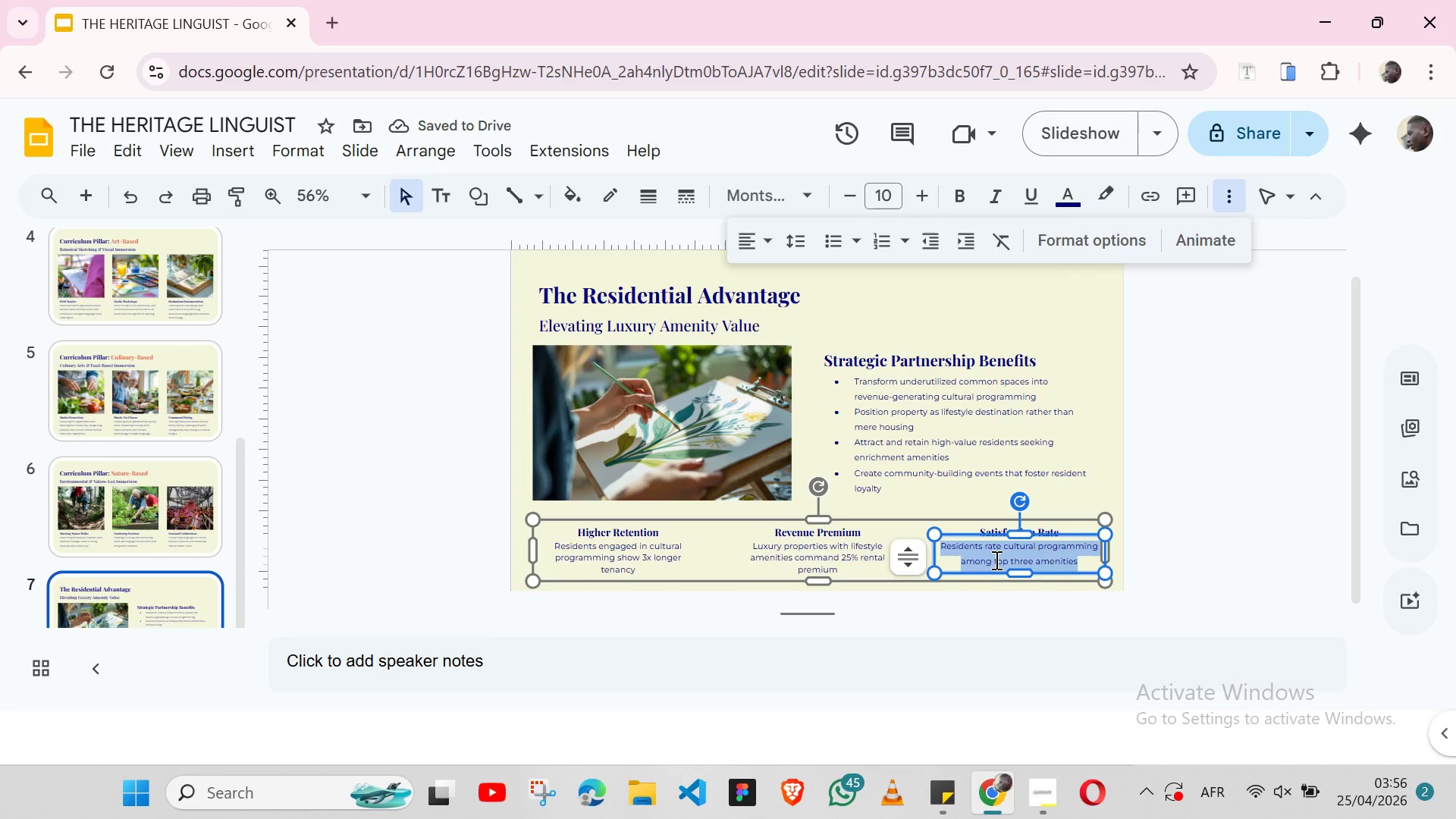 
triple_click([995, 560])
 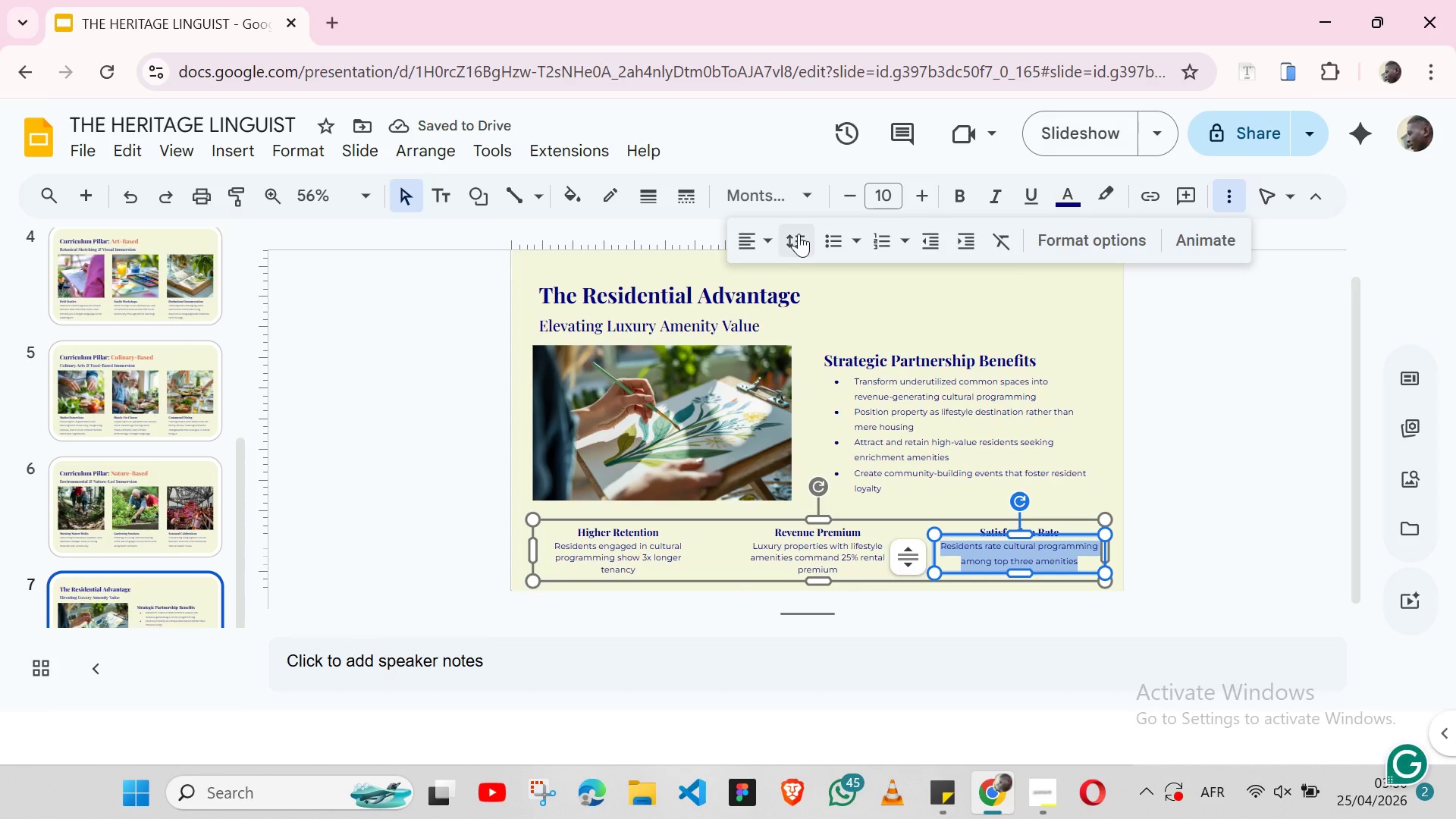 
left_click([799, 234])
 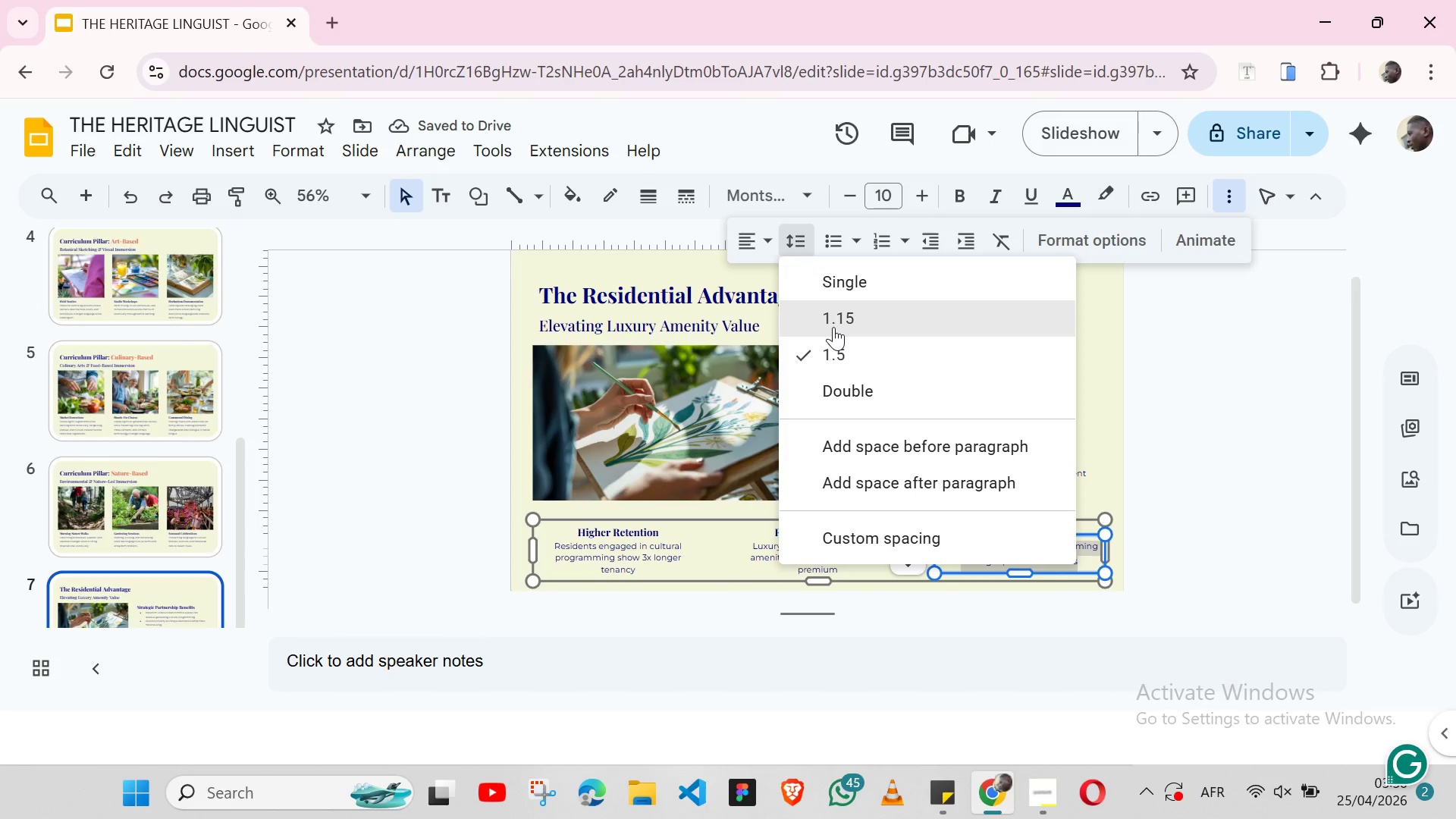 
left_click([833, 327])
 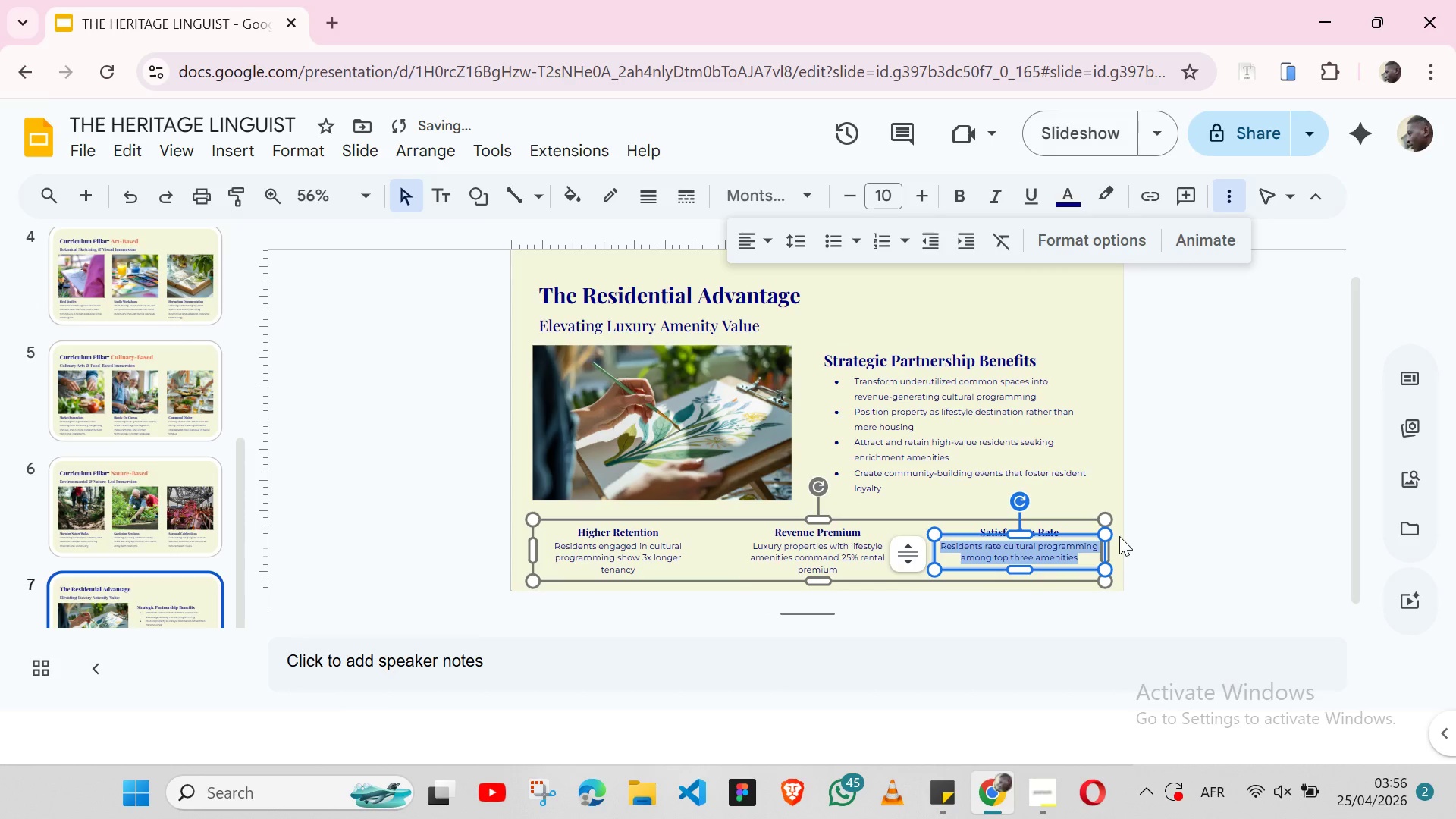 
left_click([1119, 536])
 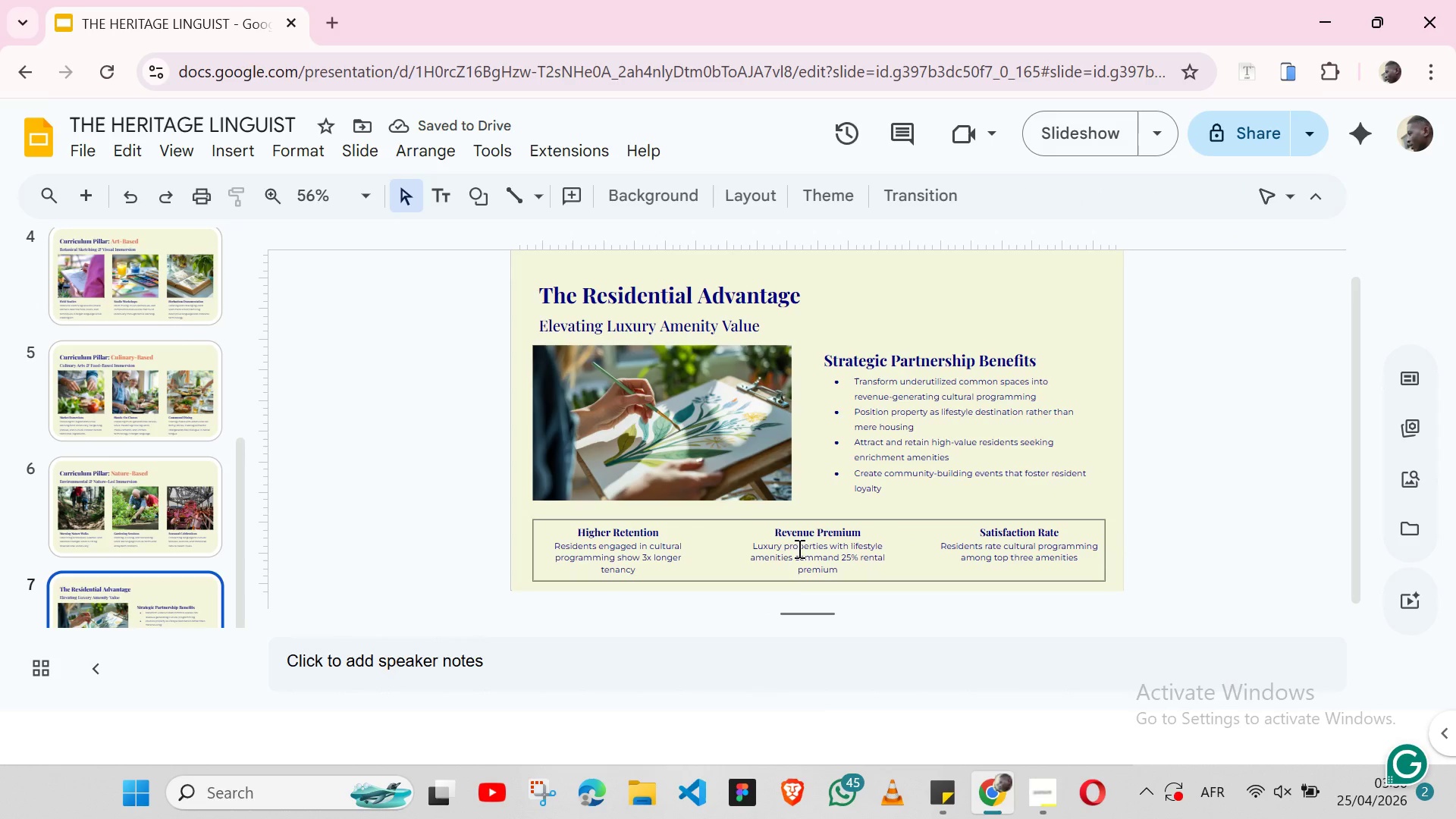 
left_click([735, 532])
 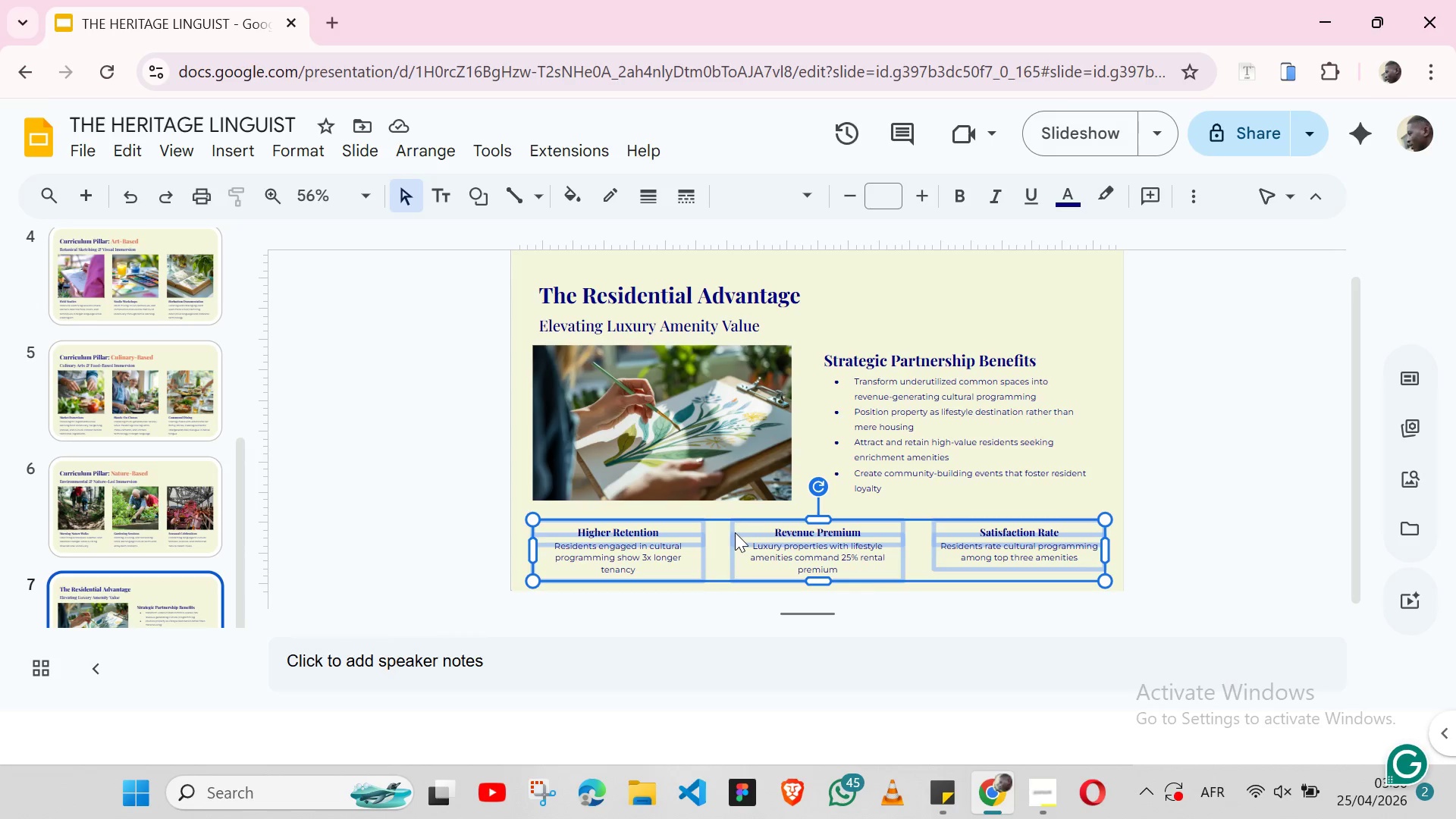 
key(Shift+ArrowDown)
 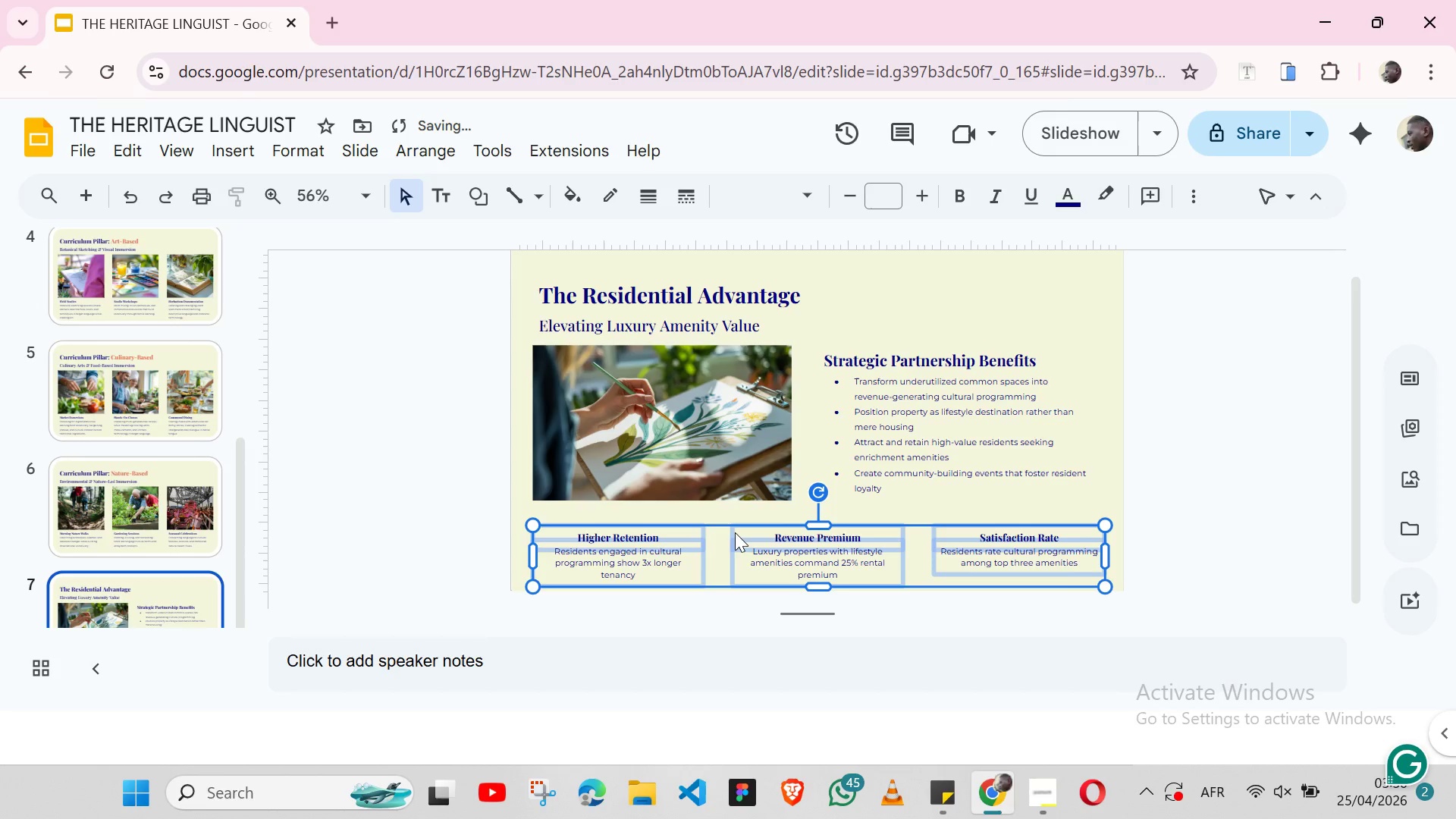 
key(ArrowDown)
 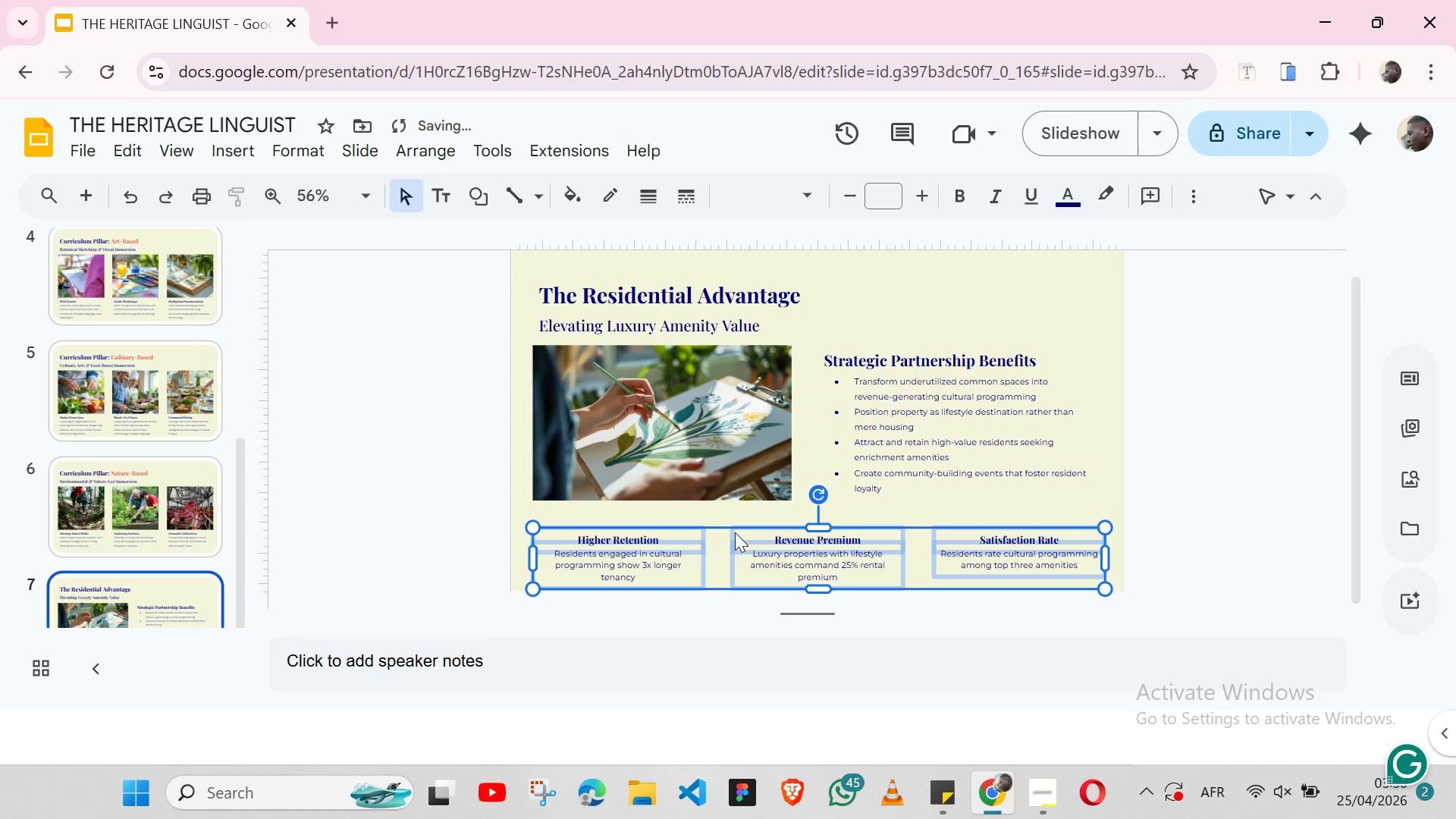 
key(ArrowDown)
 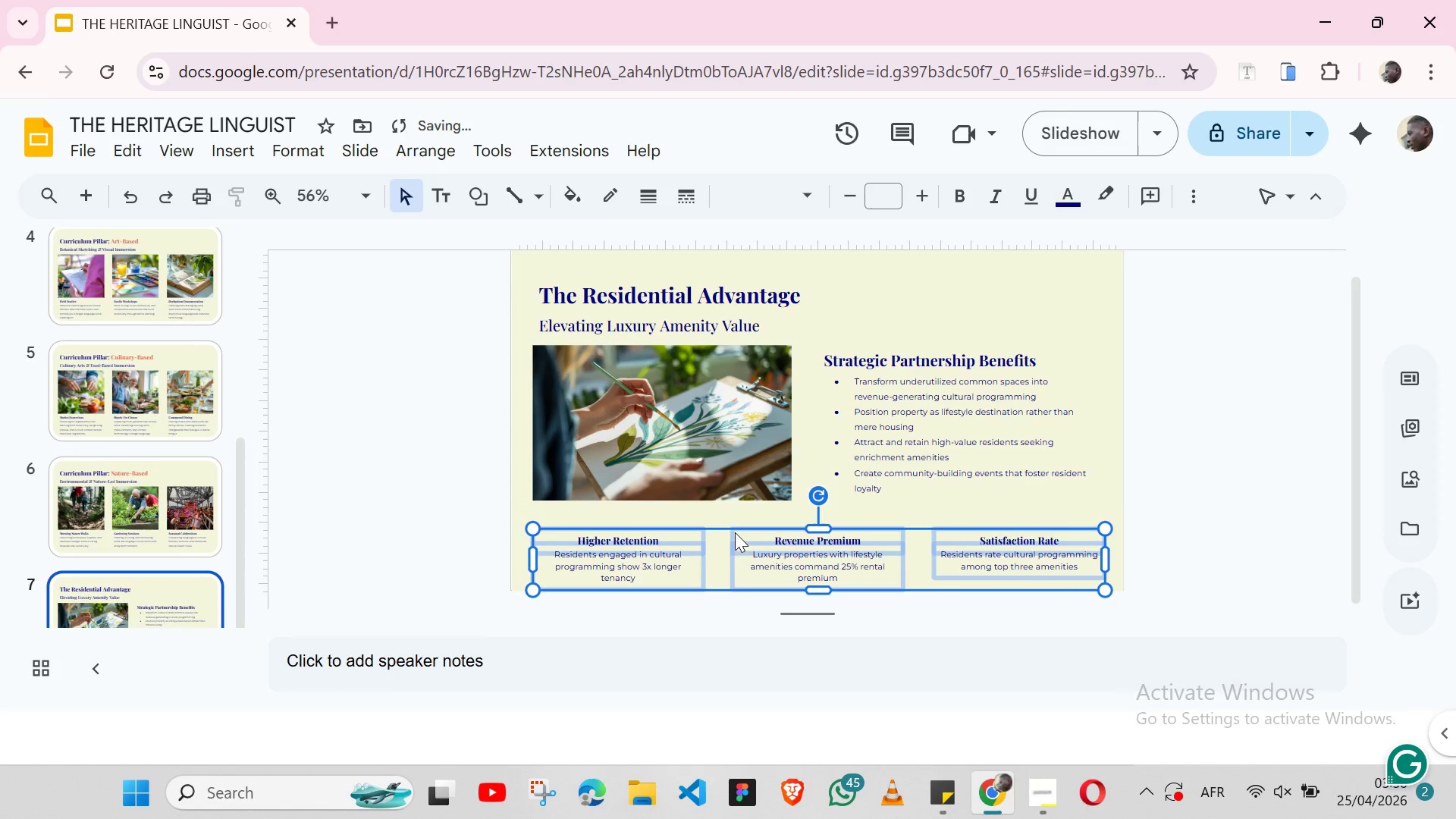 
key(ArrowDown)
 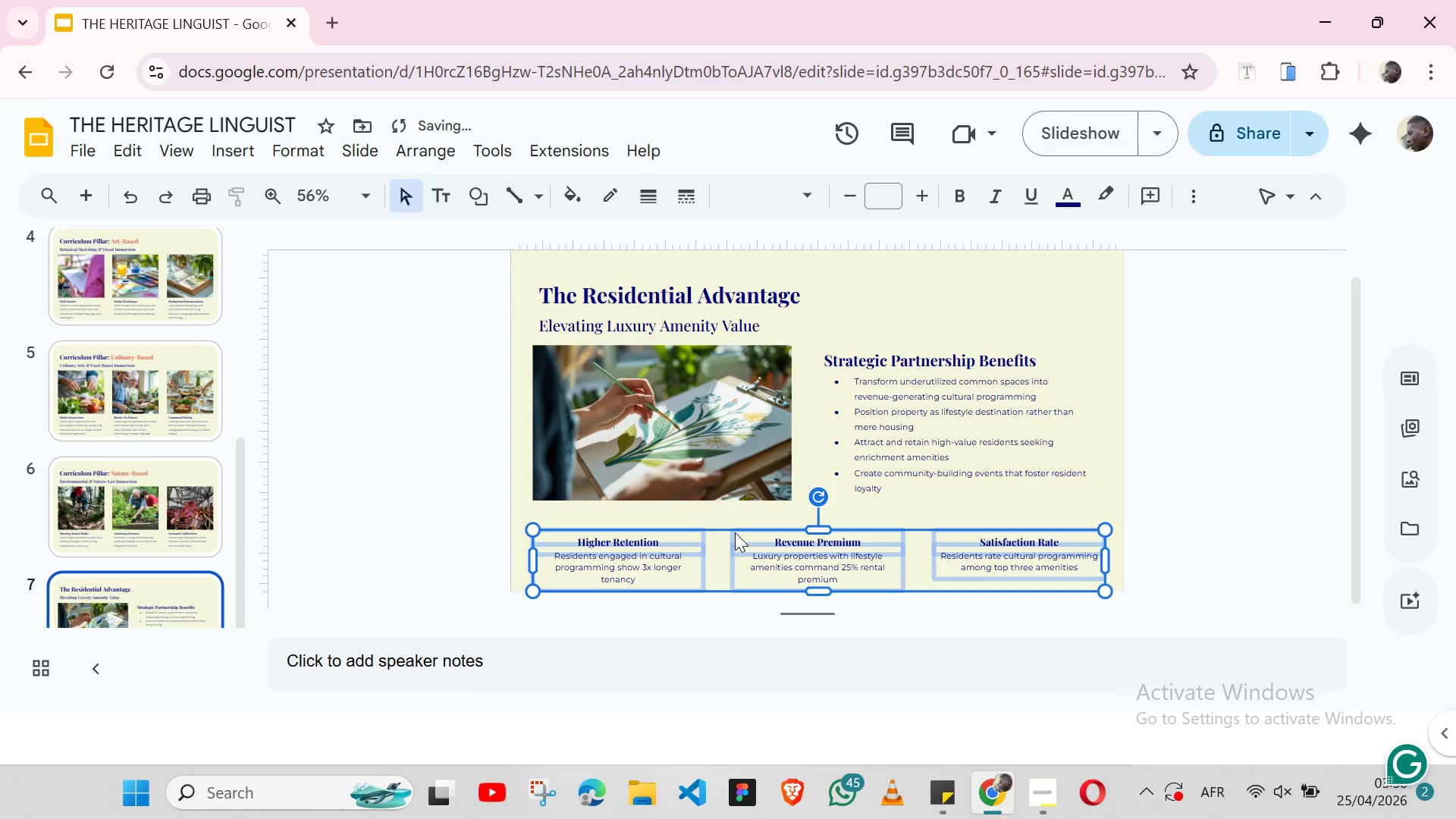 
key(ArrowDown)
 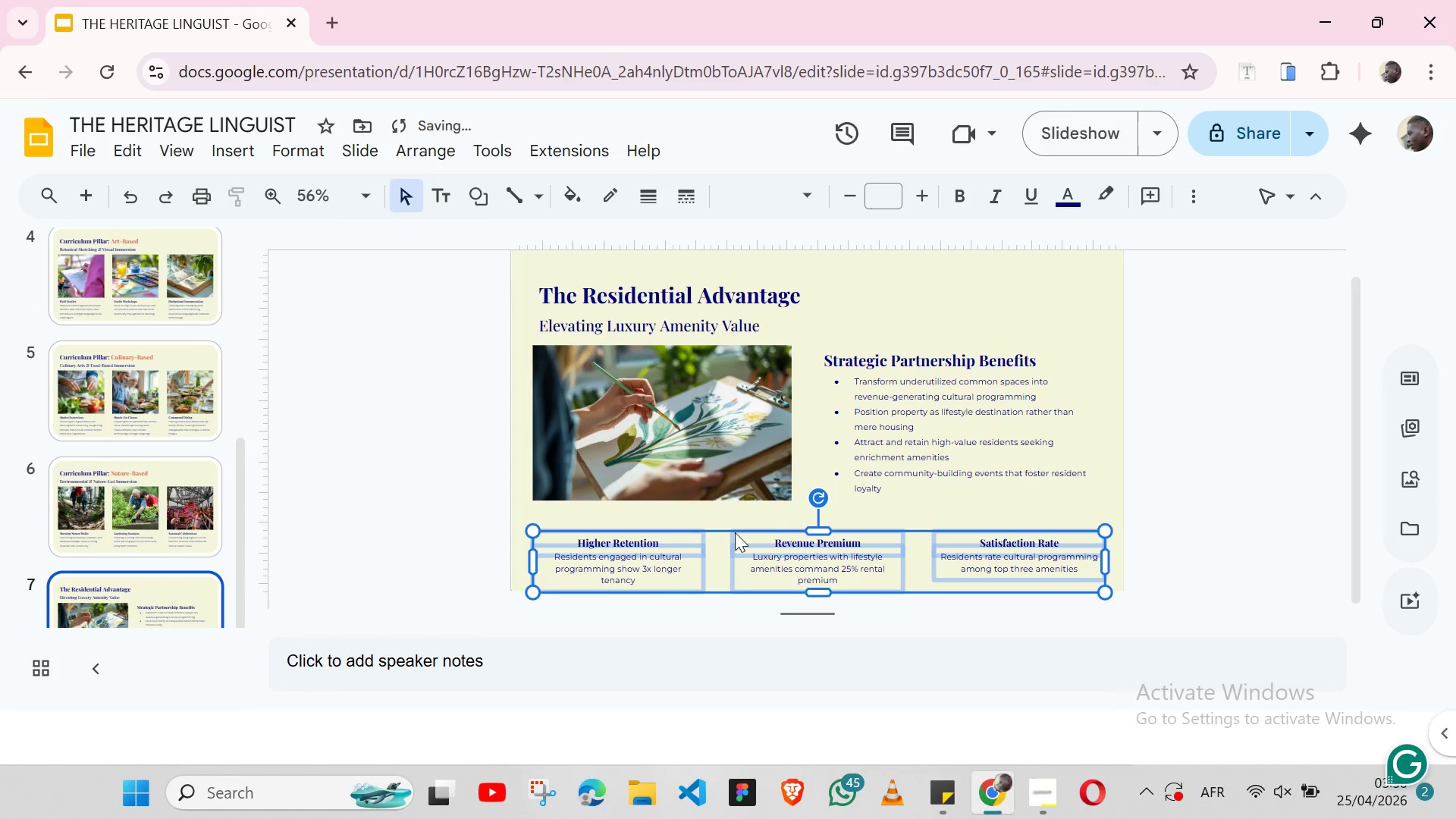 
key(ArrowDown)
 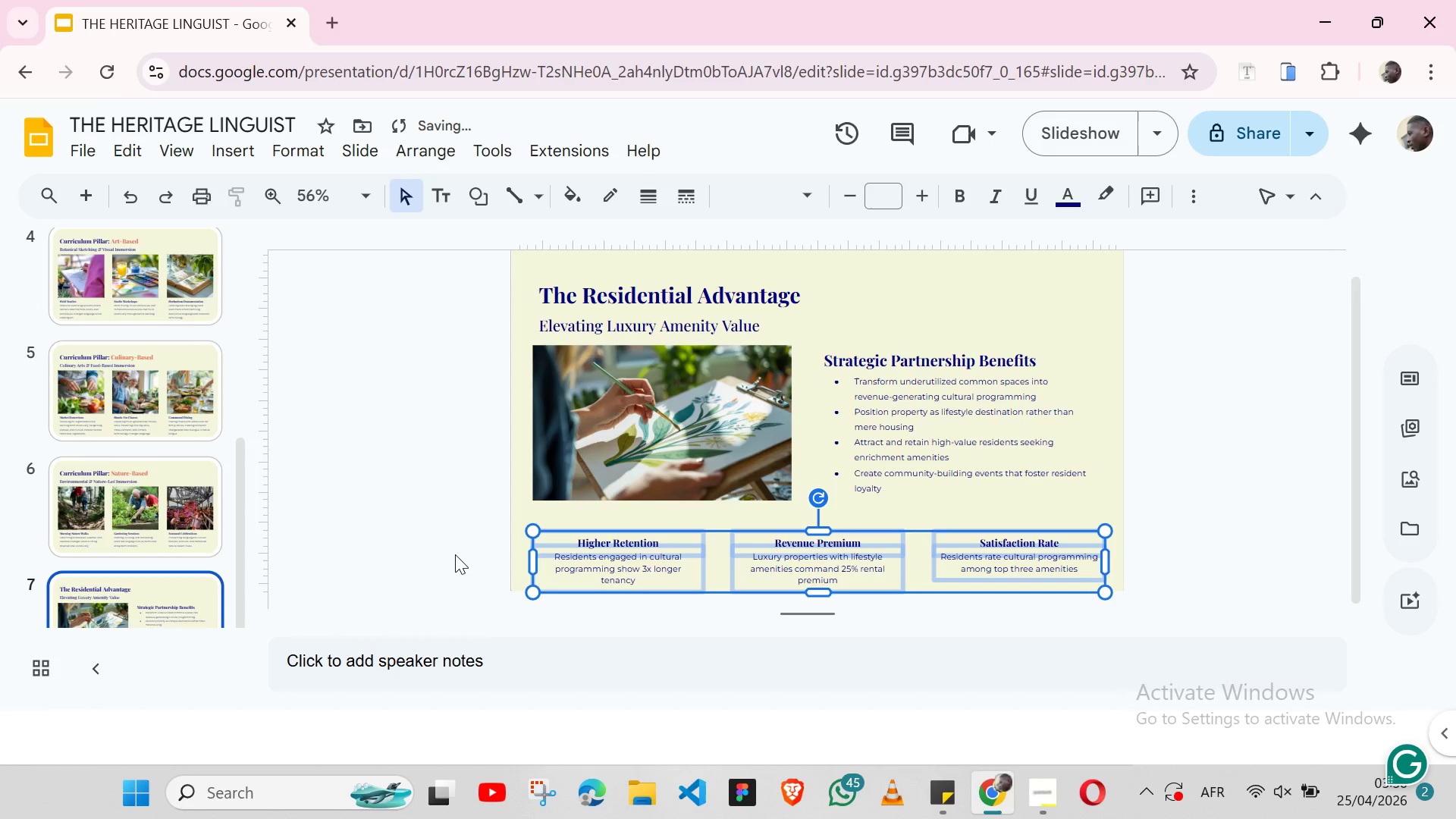 
left_click([447, 549])
 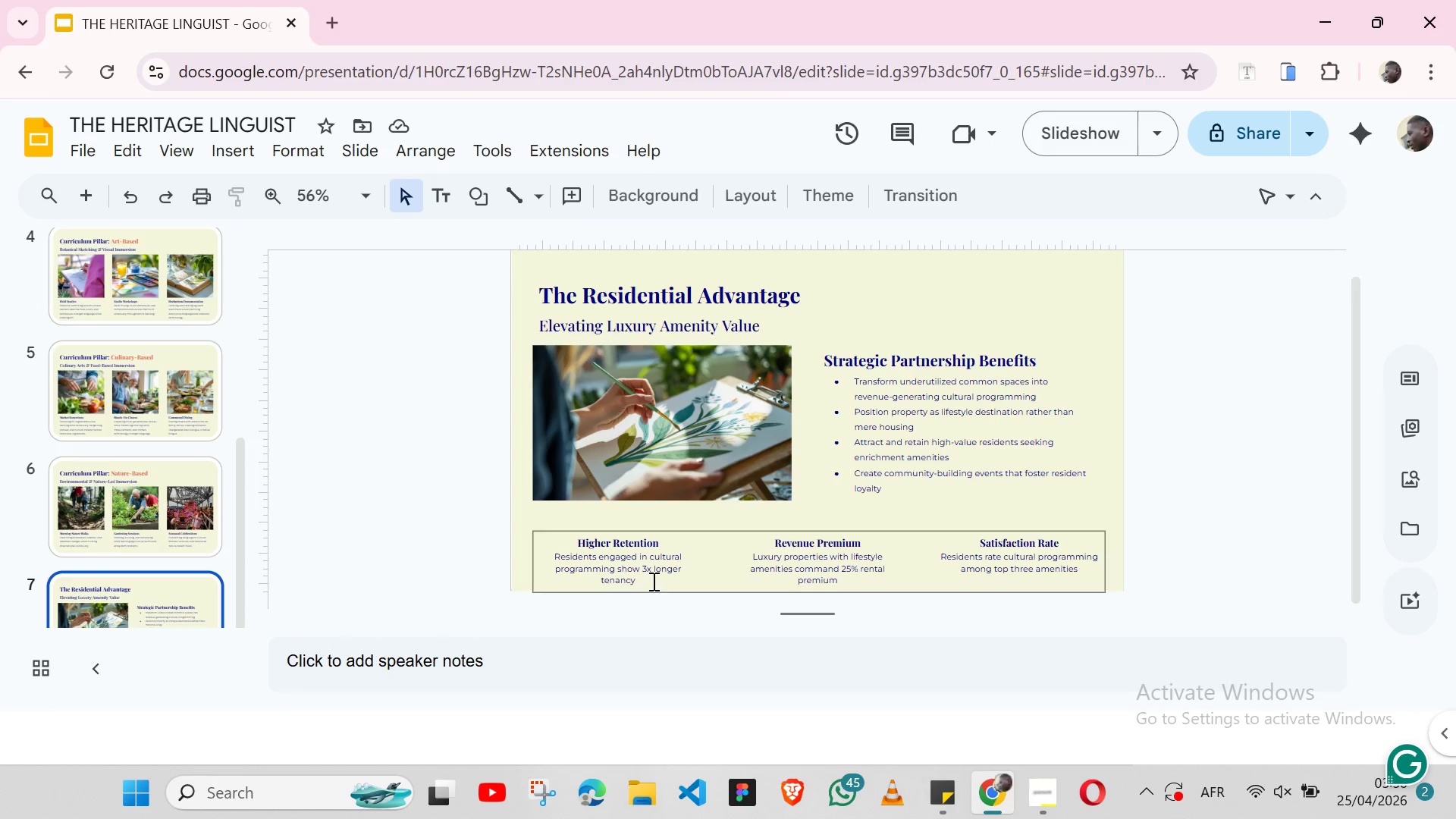 
wait(9.66)
 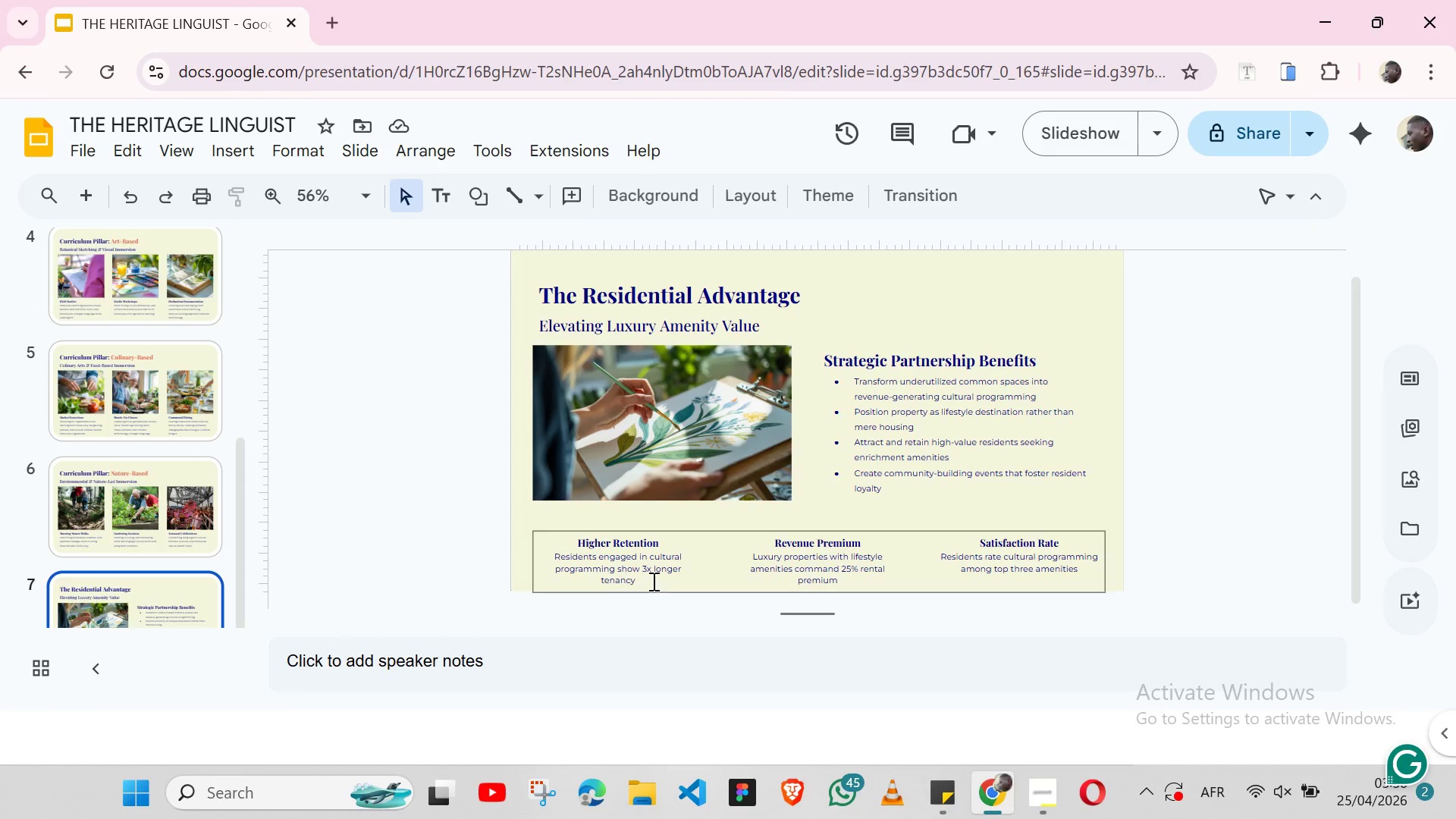 
left_click([744, 528])
 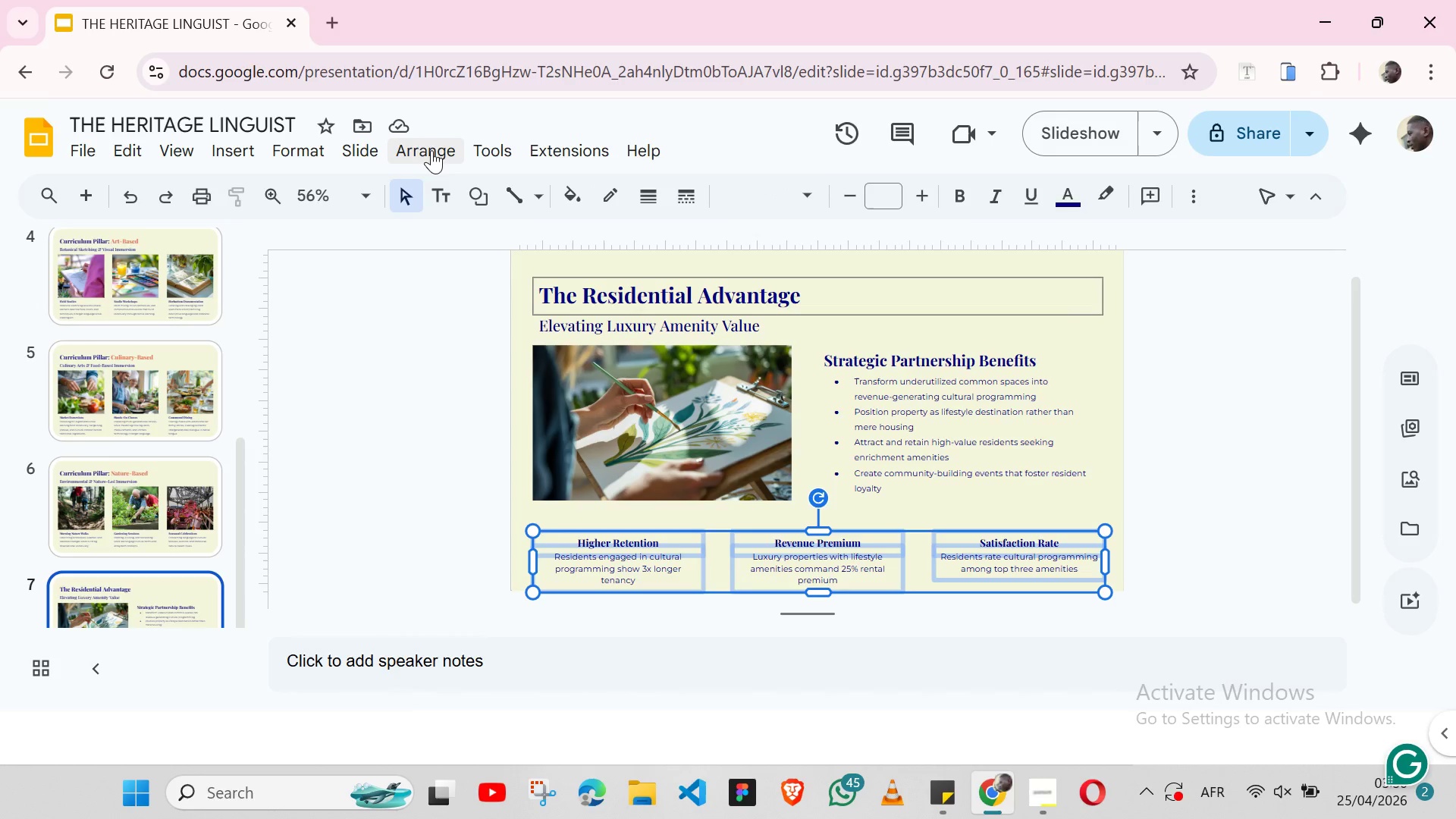 
left_click([431, 150])
 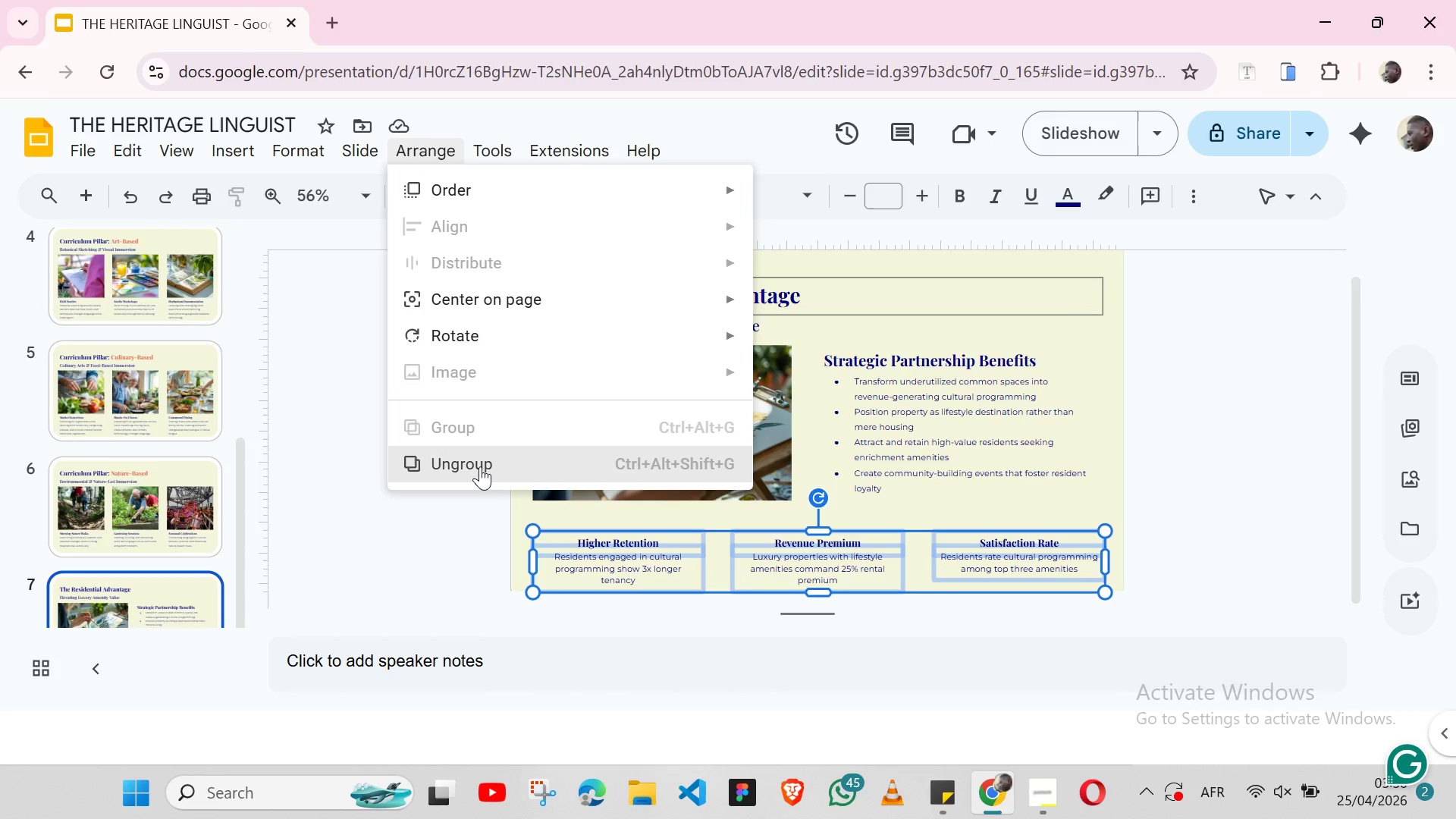 
left_click([480, 466])
 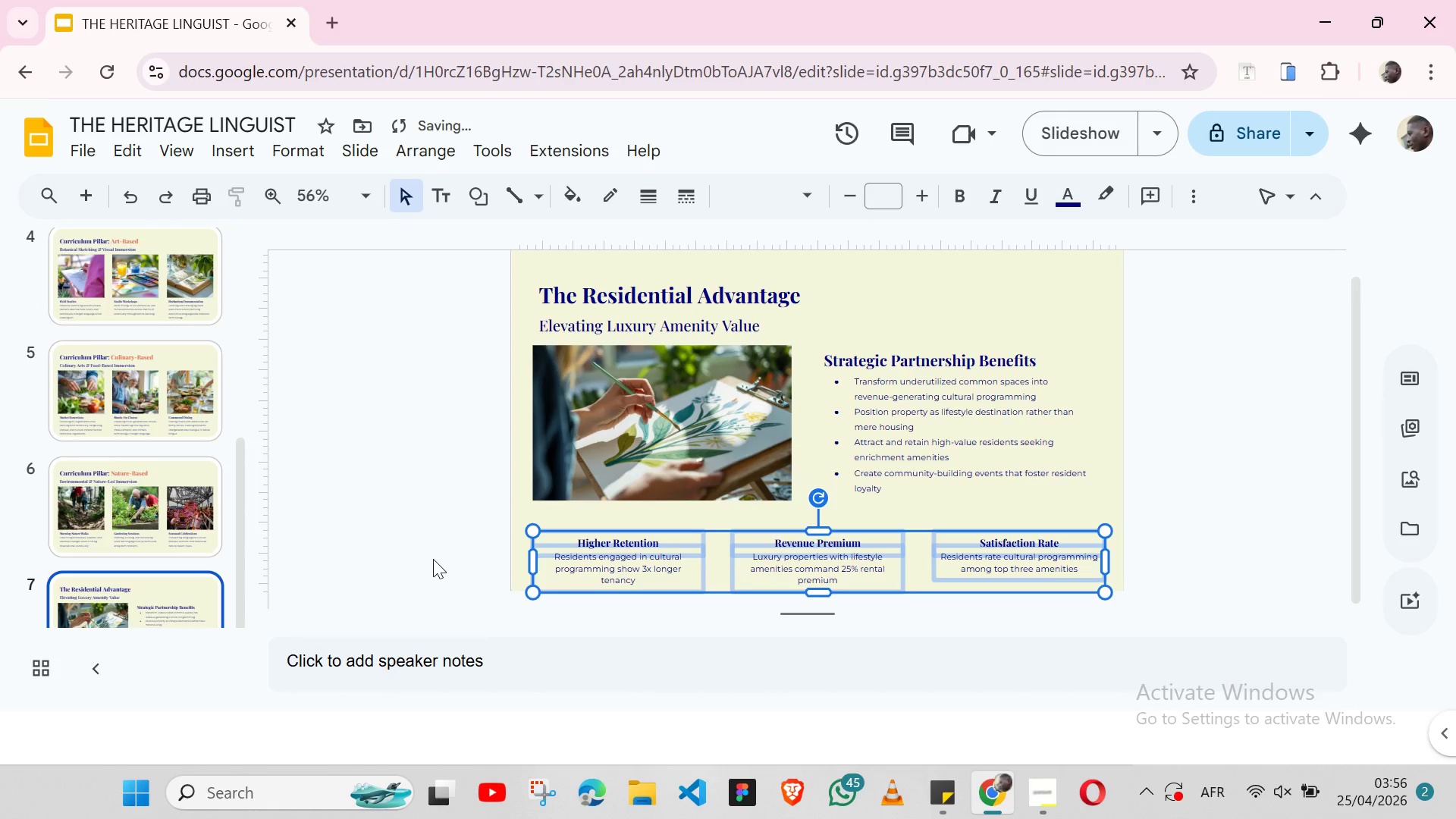 
left_click([433, 559])
 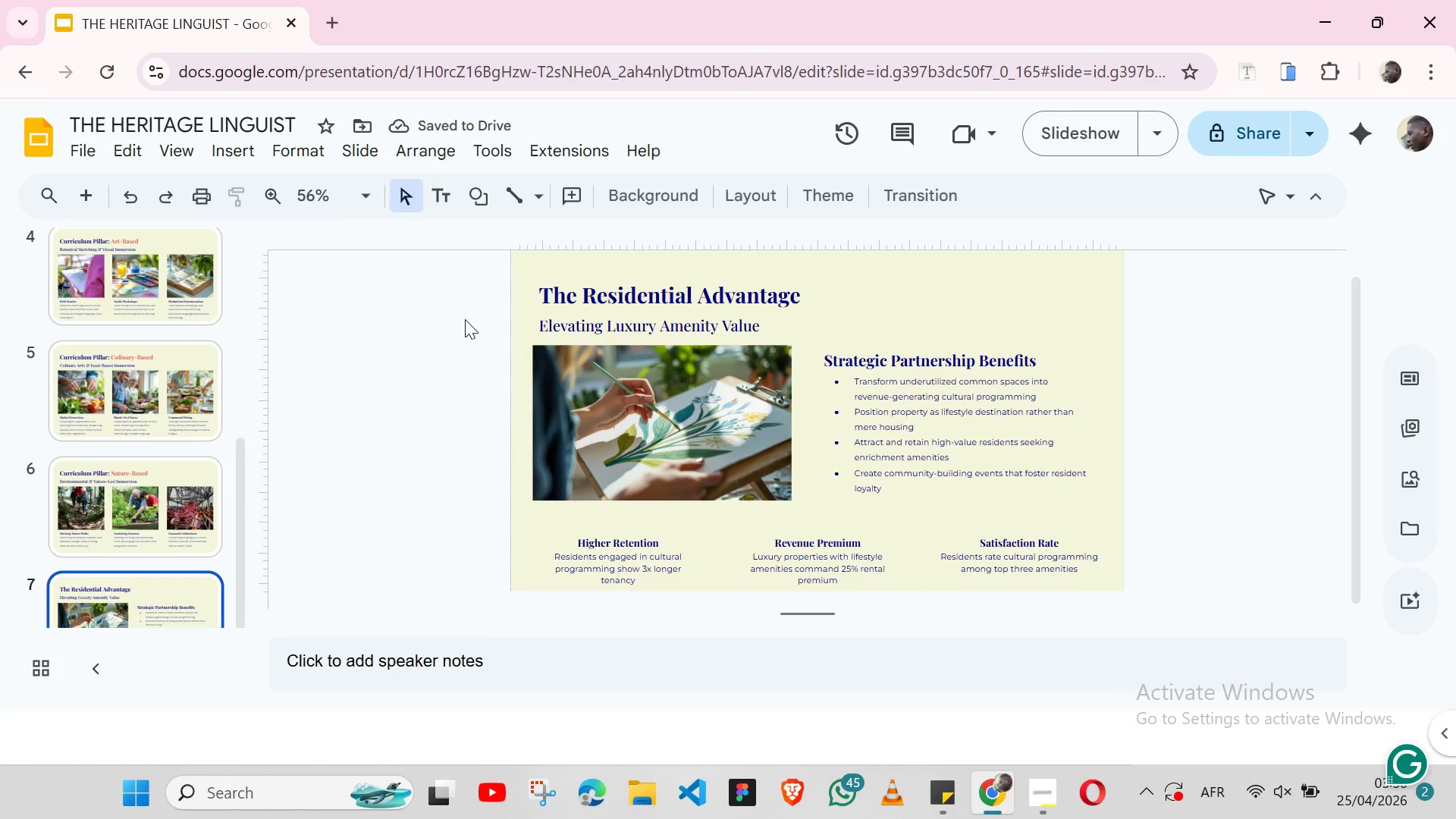 
wait(5.01)
 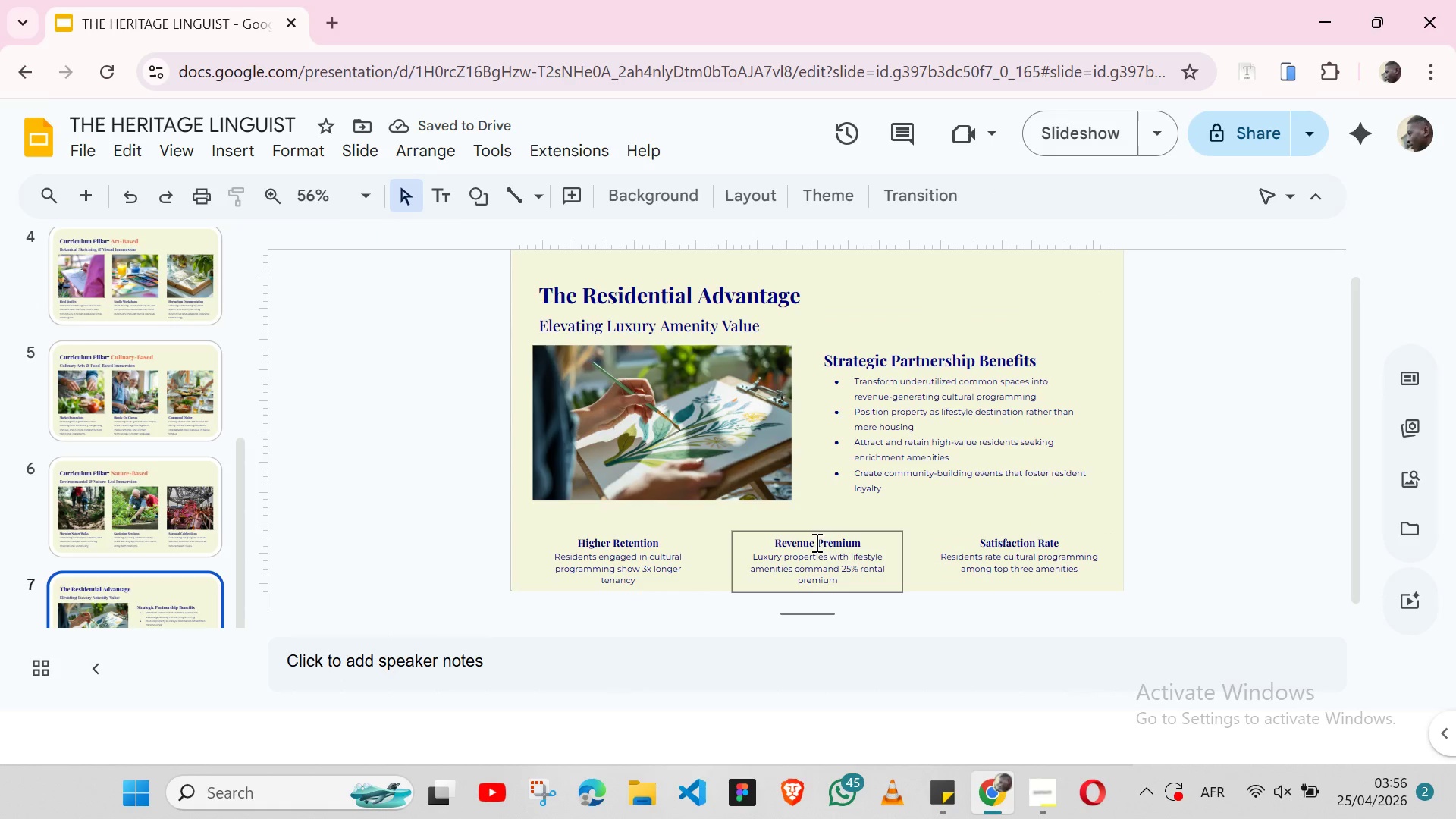 
left_click([441, 199])
 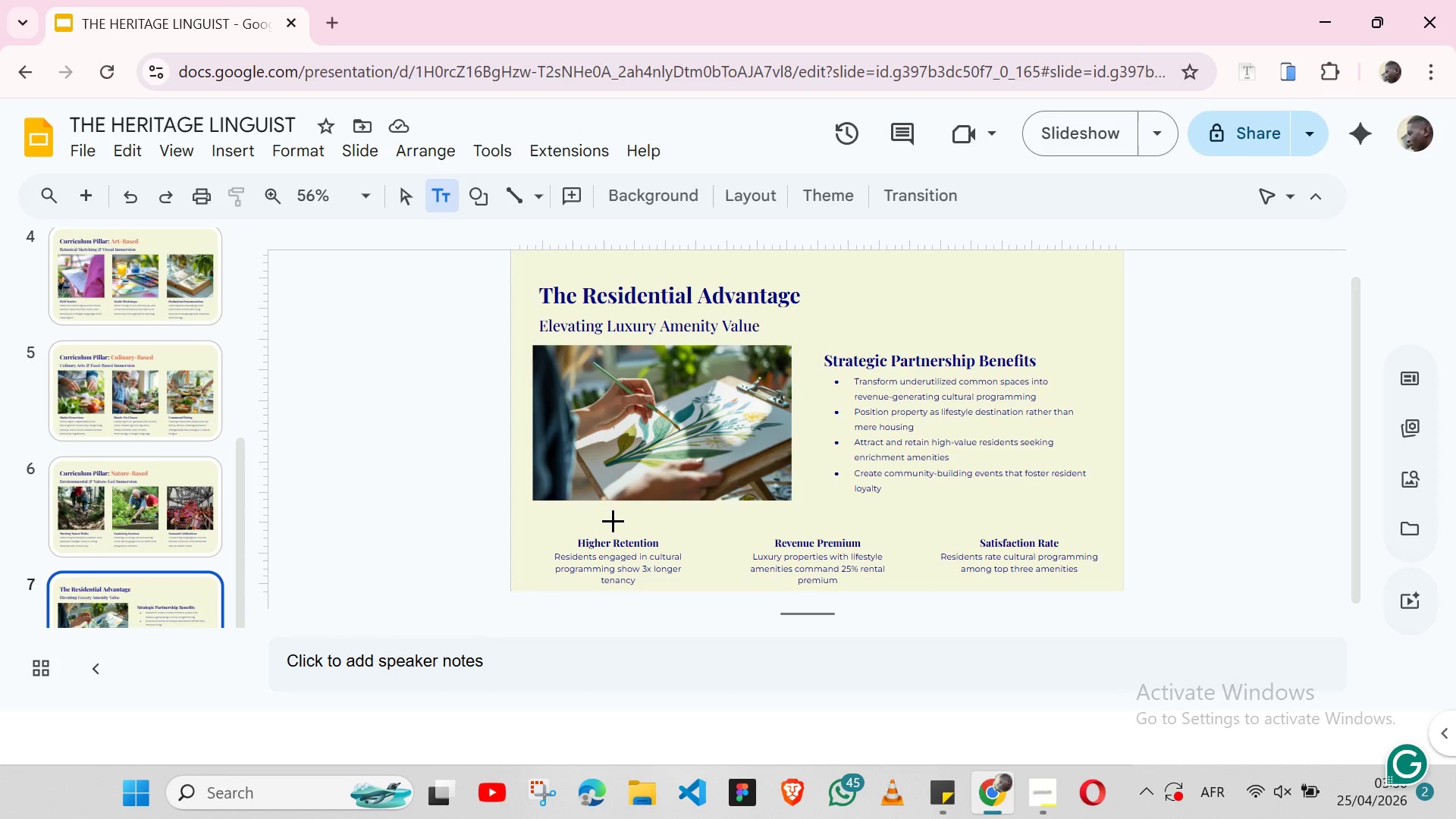 
left_click([613, 520])
 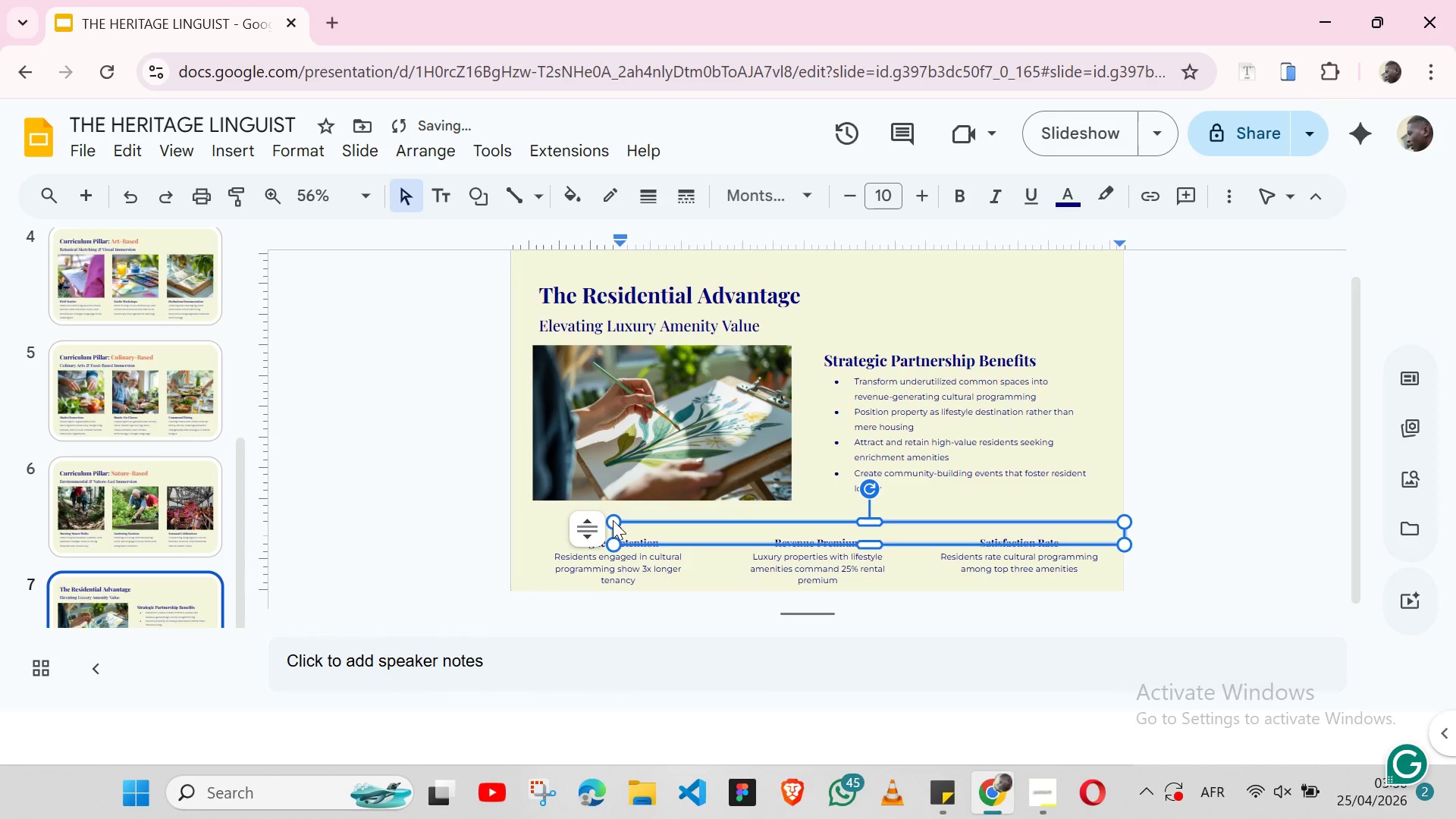 
key(3)
 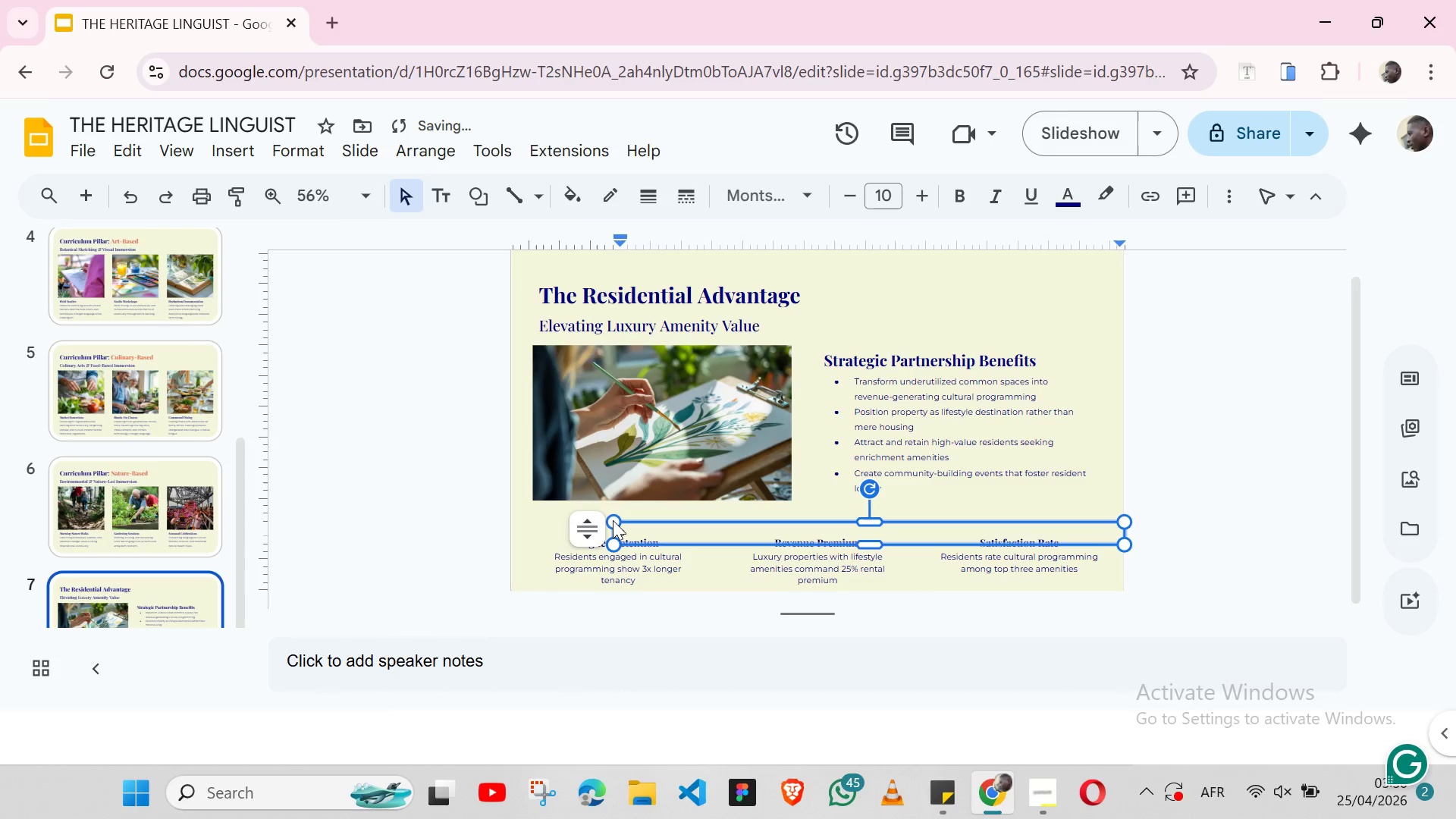 
key(CapsLock)
 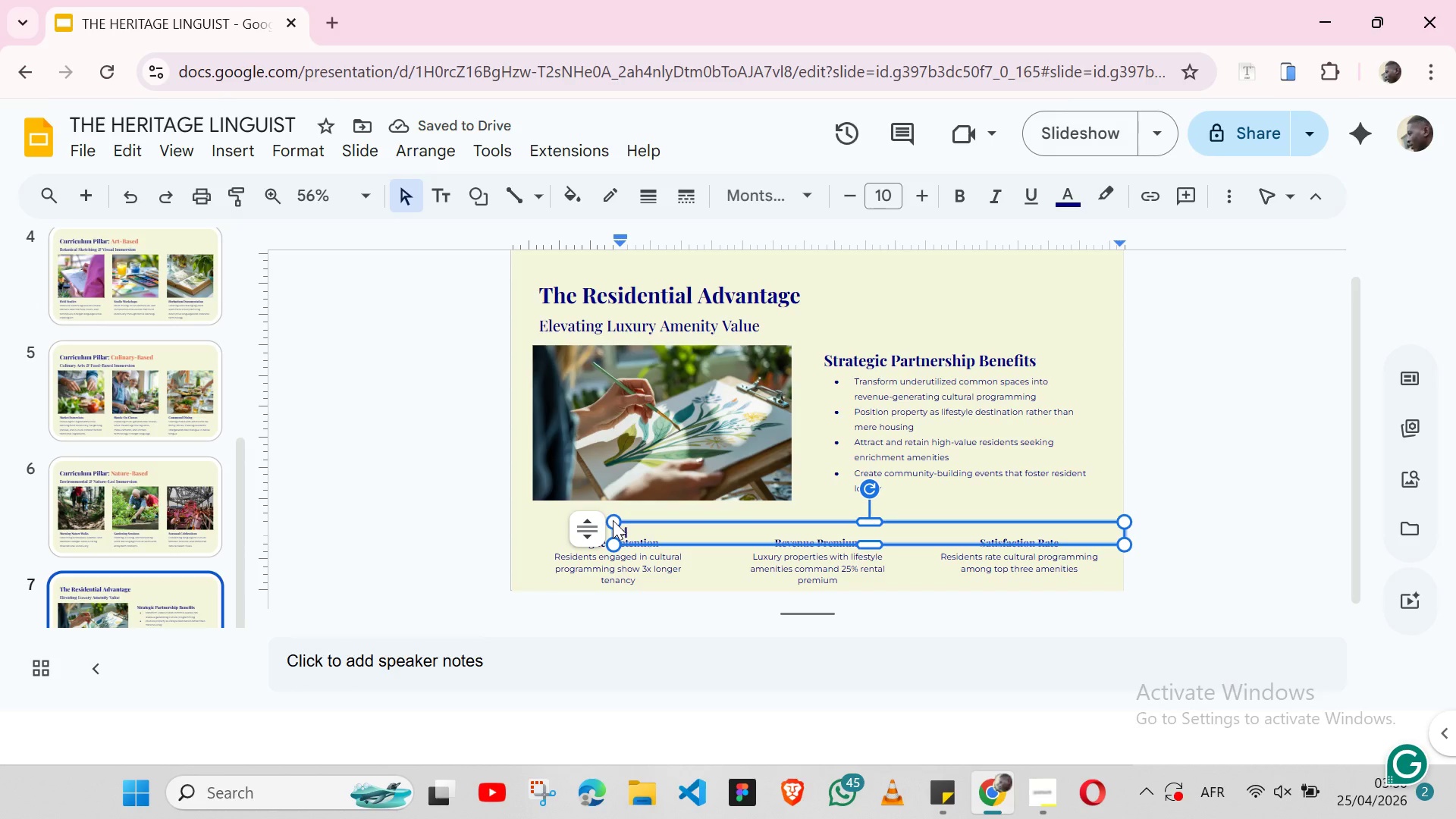 
key(X)
 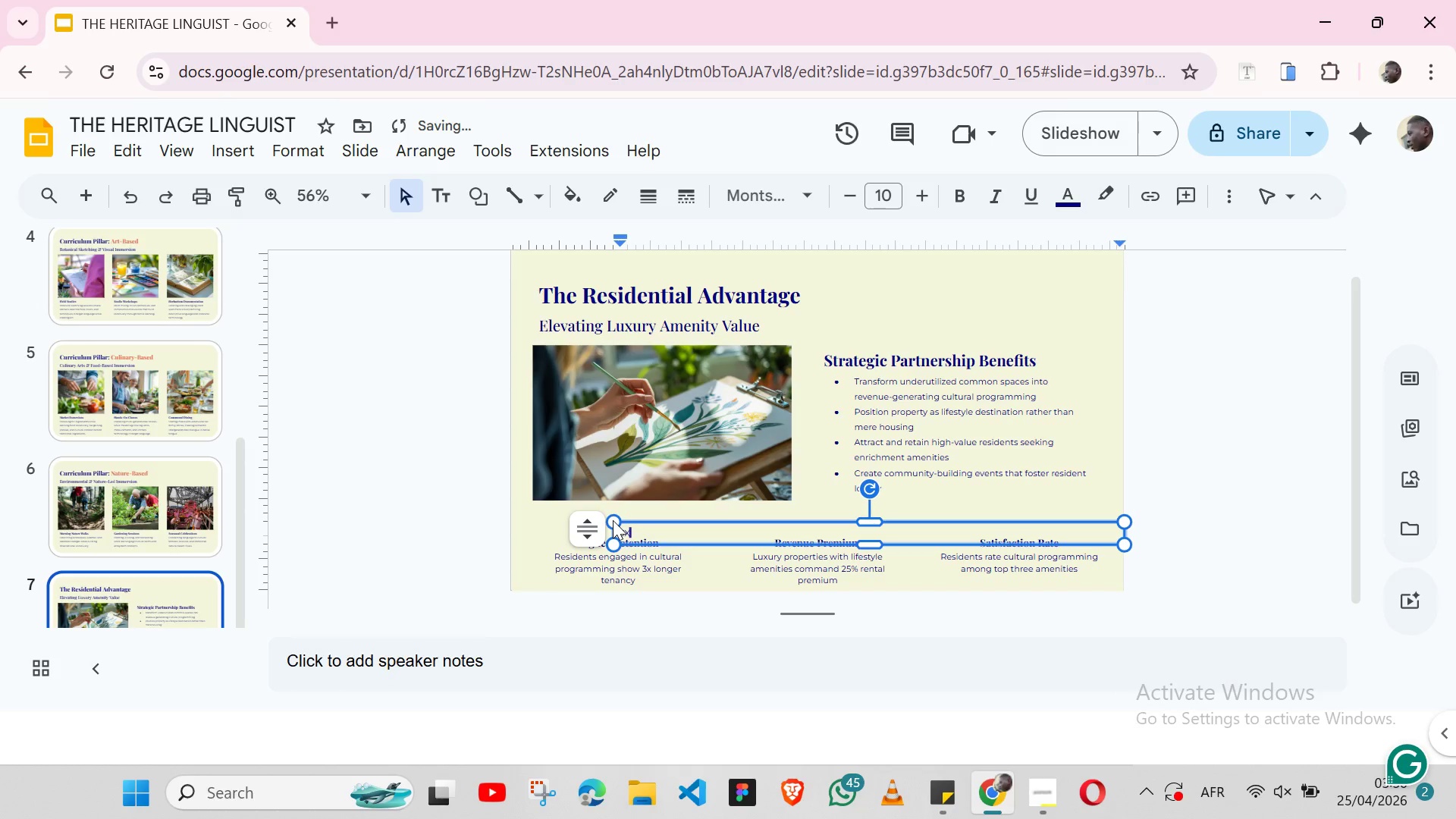 
key(CapsLock)
 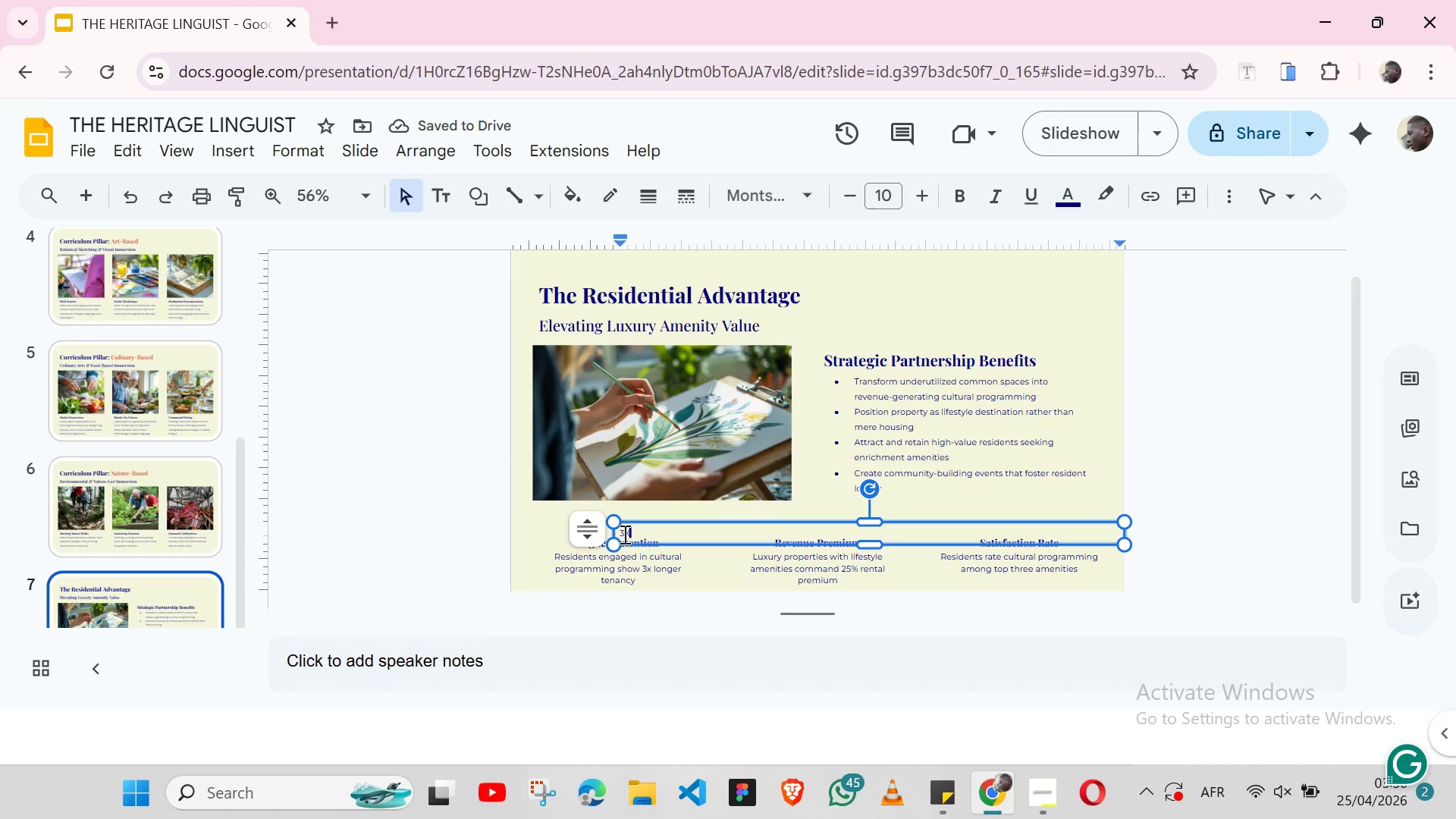 
double_click([623, 534])
 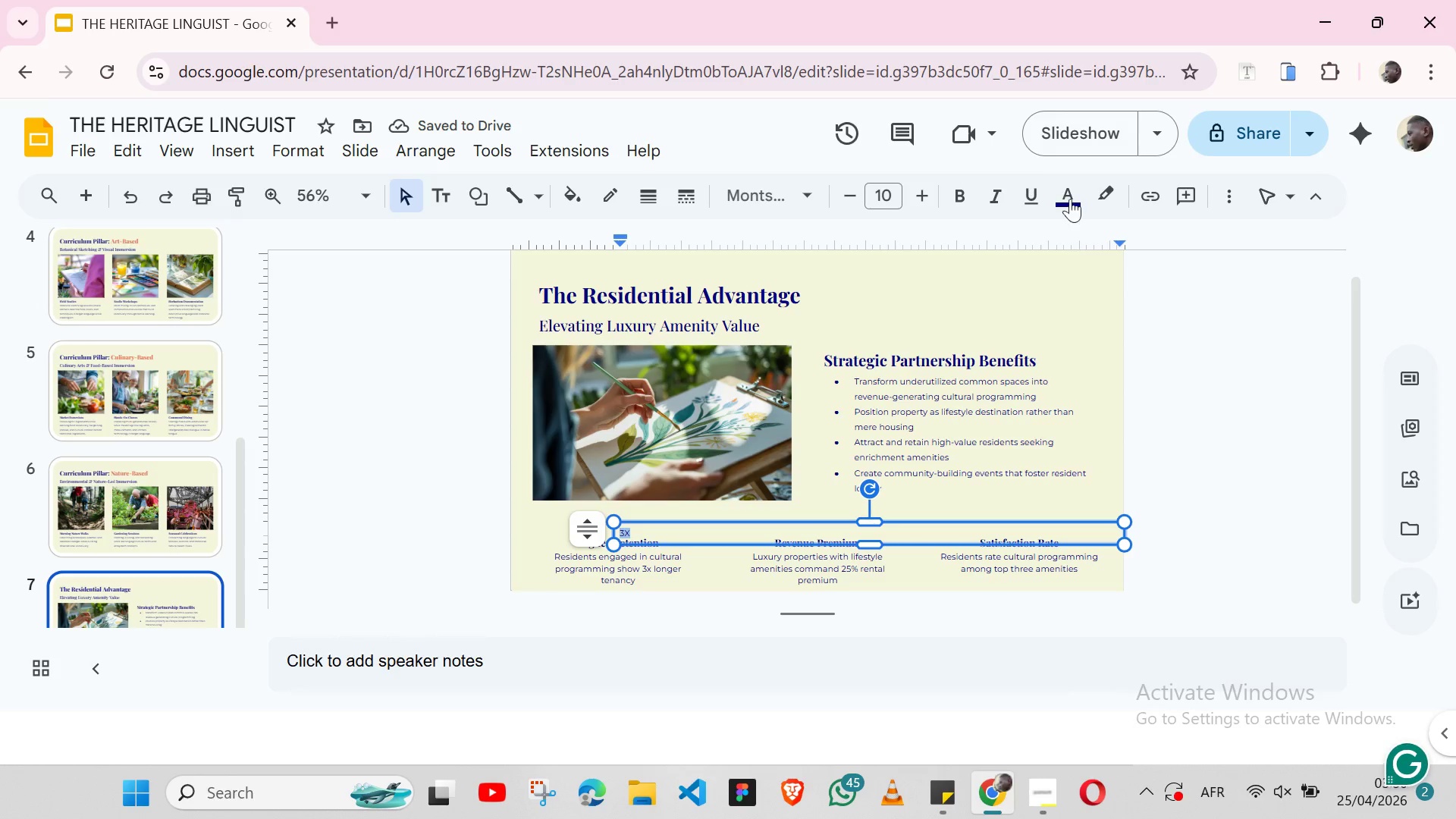 
mouse_move([1015, 184])
 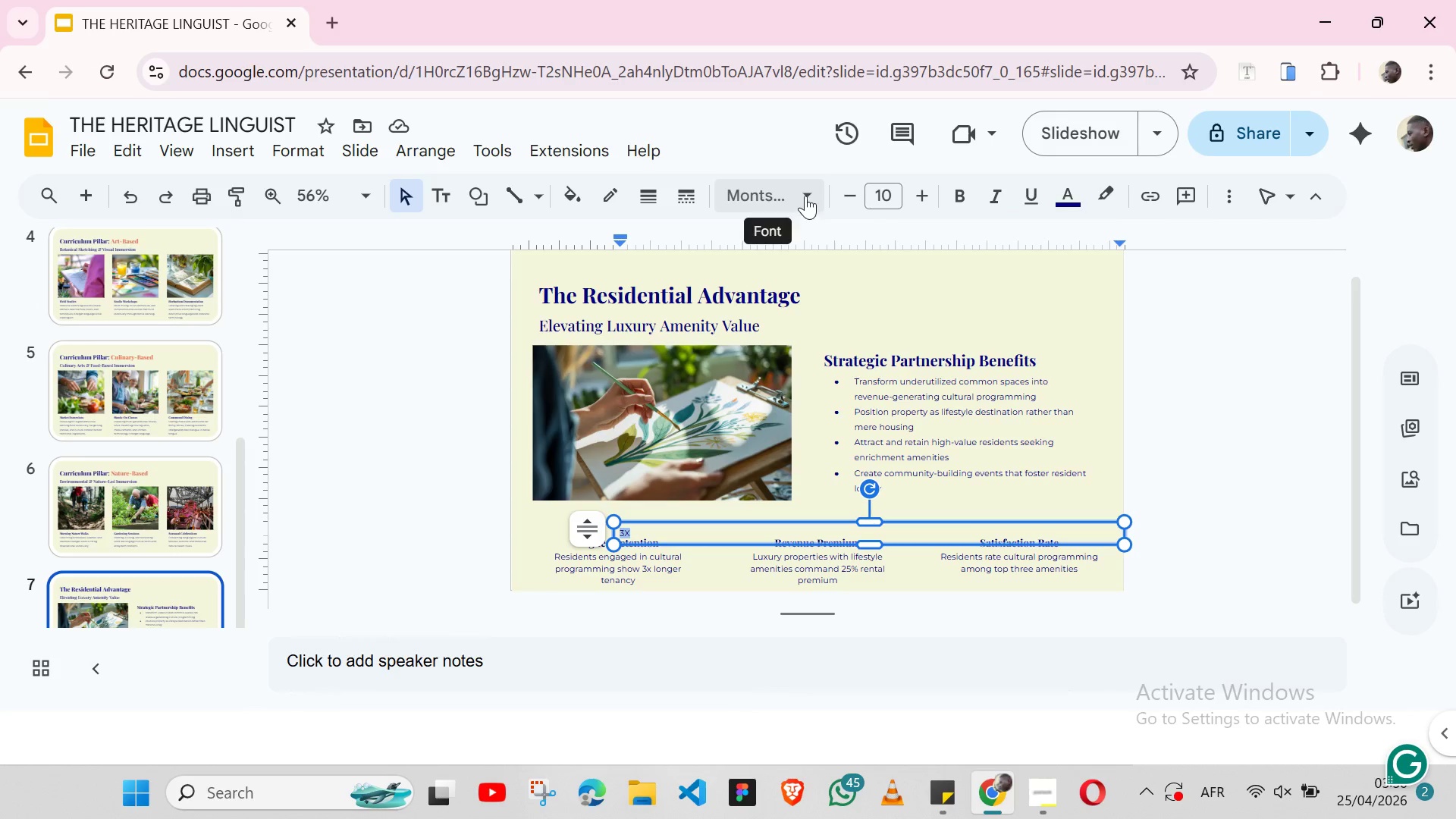 
left_click([805, 196])
 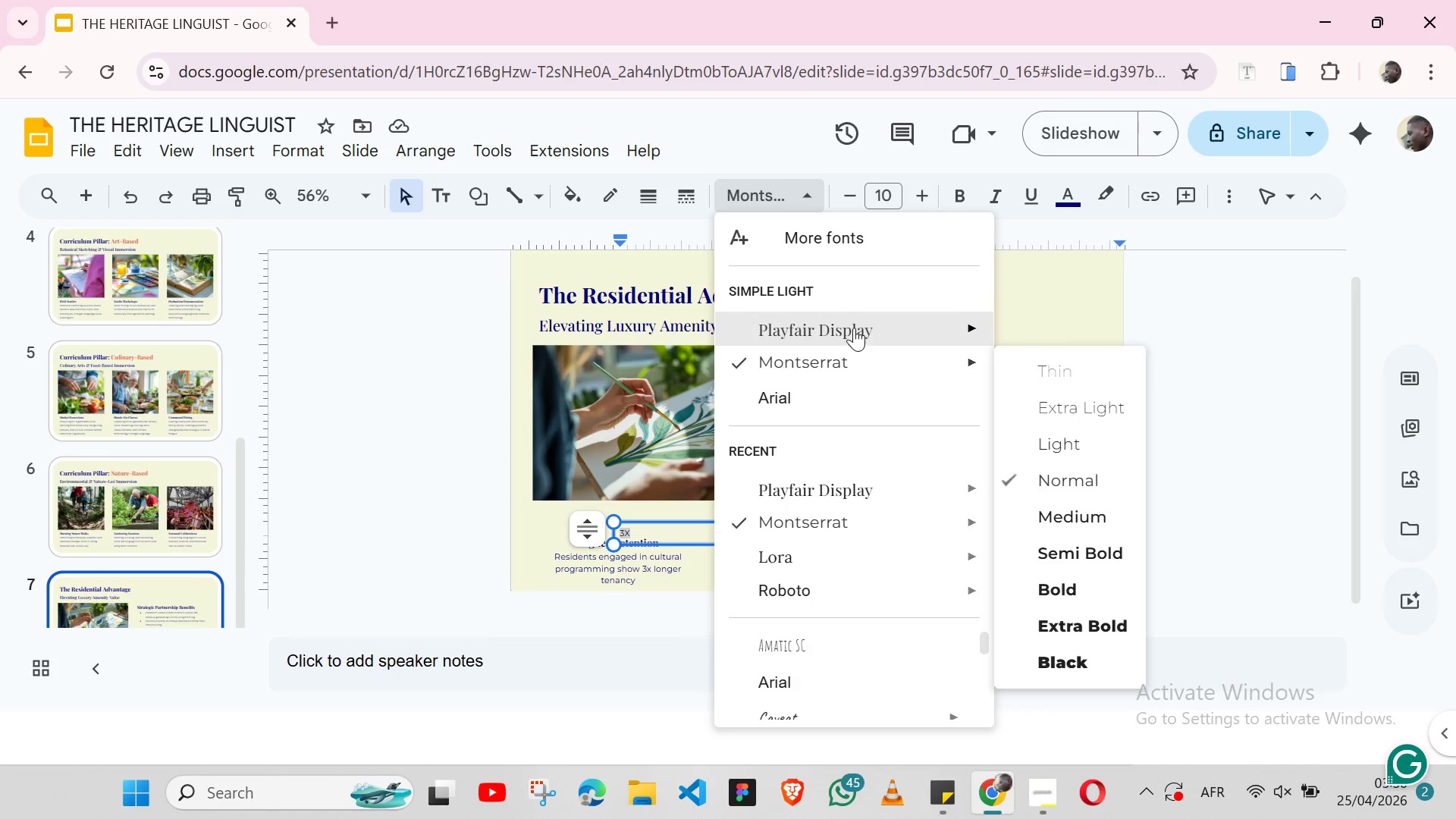 
wait(12.17)
 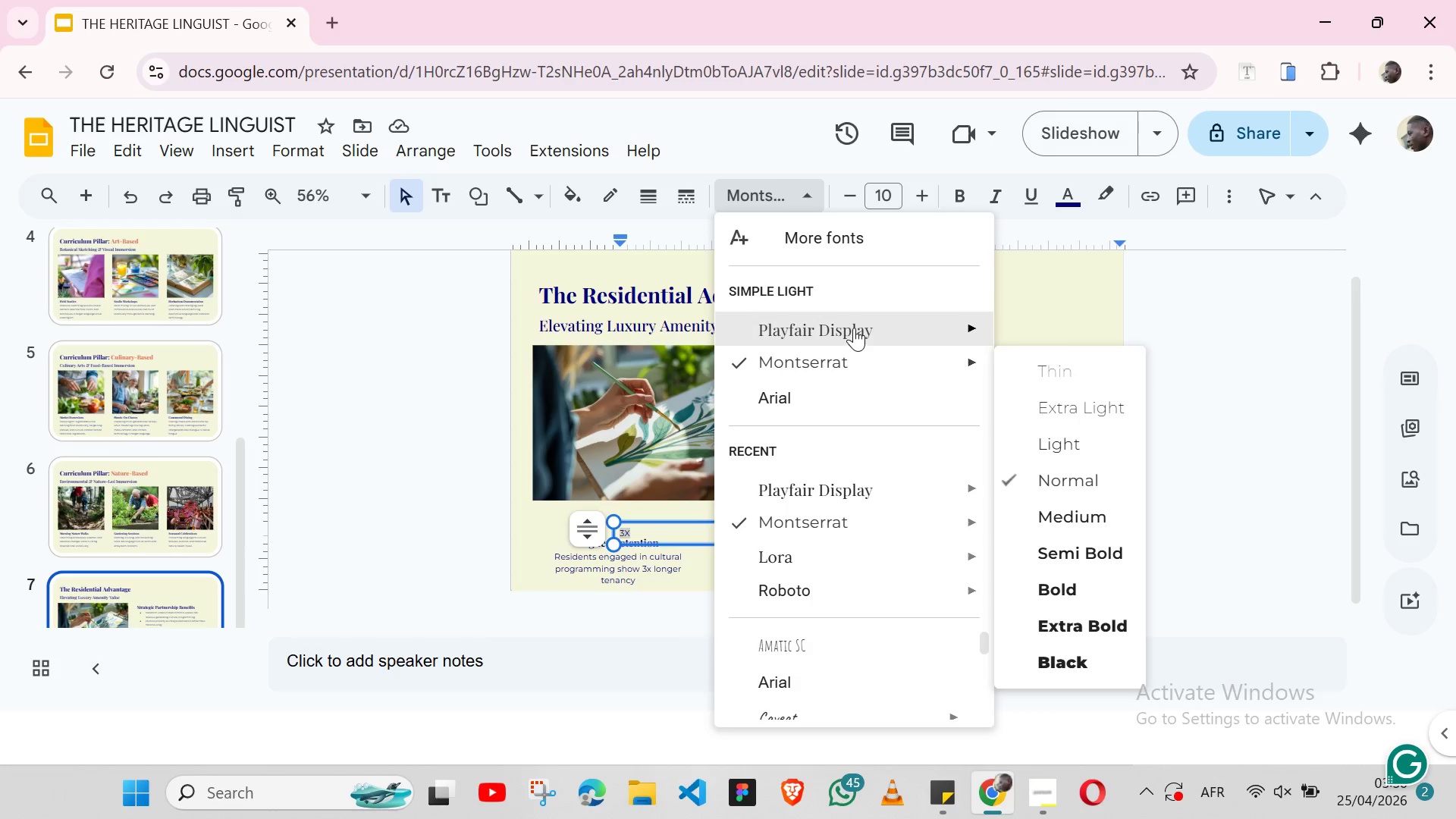 
left_click([1071, 516])
 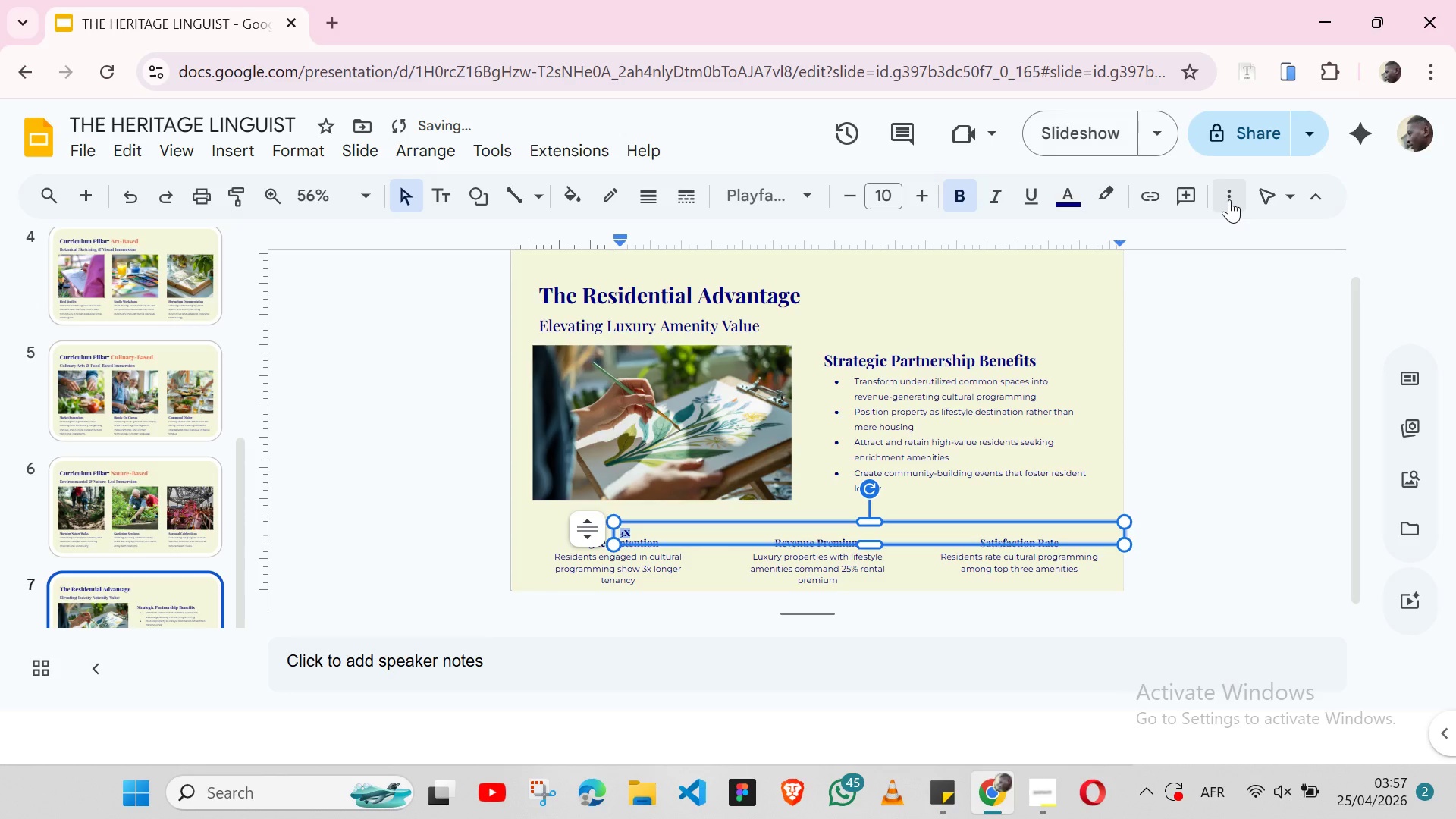 
left_click([1229, 199])
 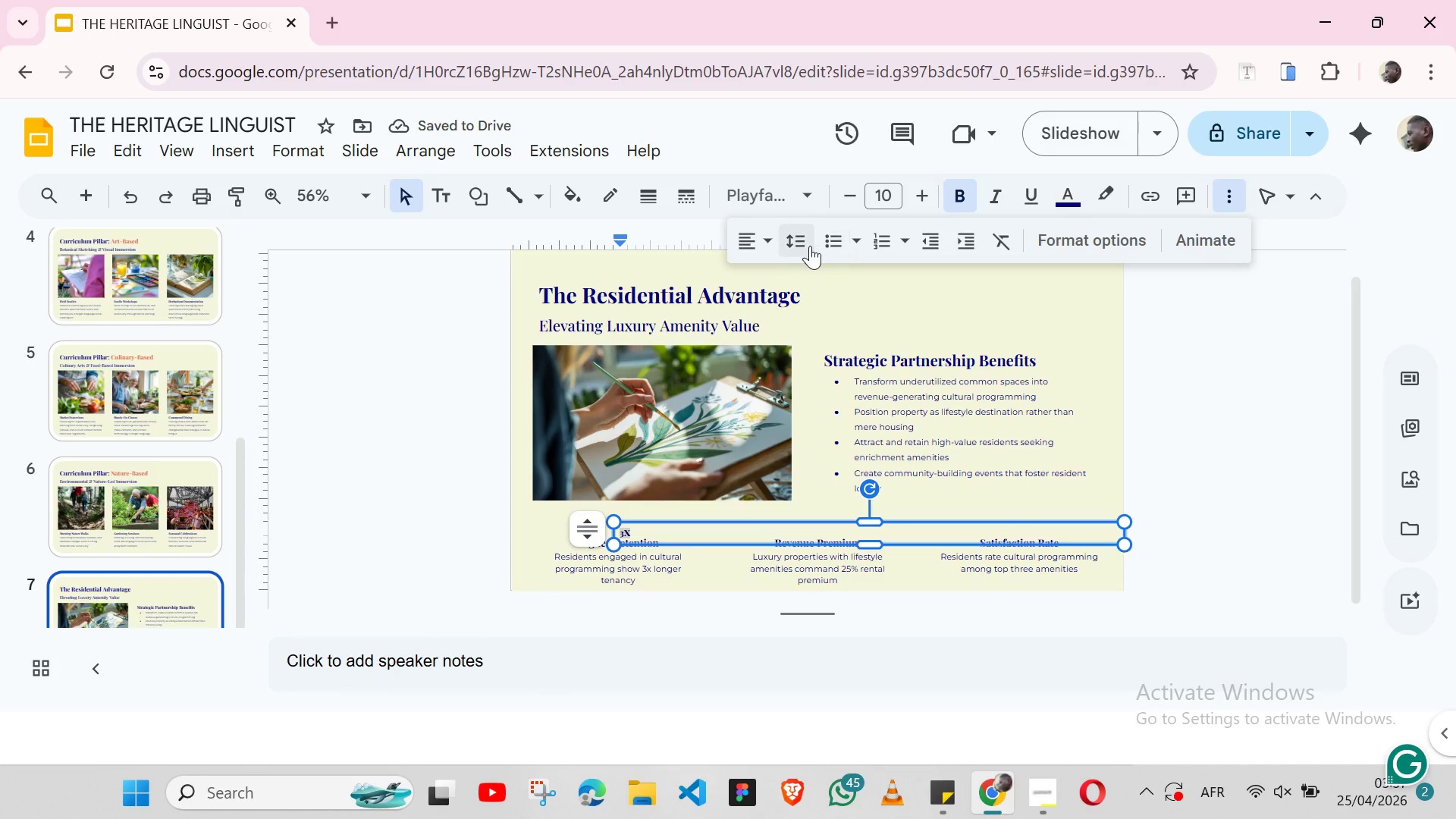 
left_click([802, 246])
 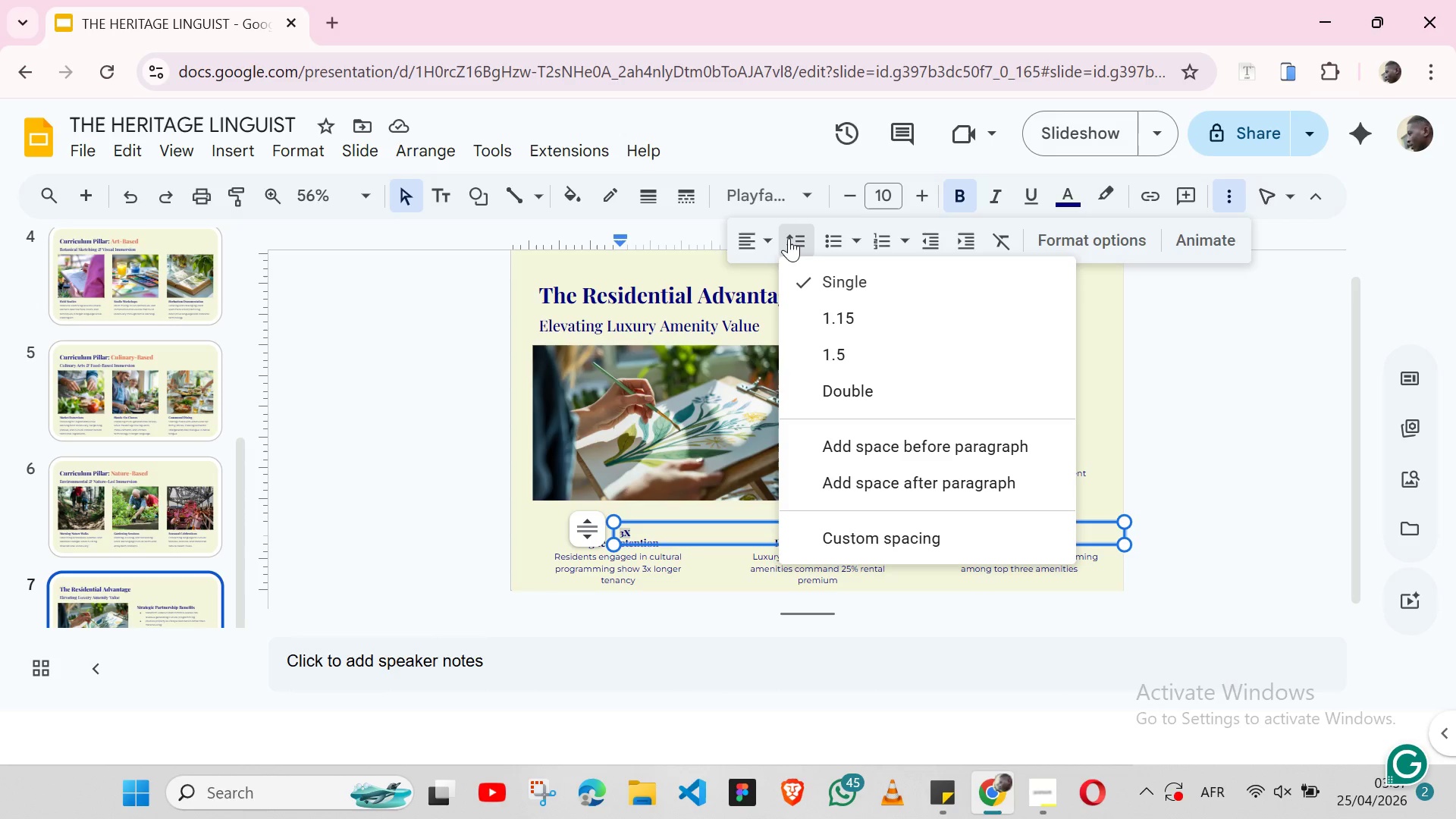 
left_click([753, 242])
 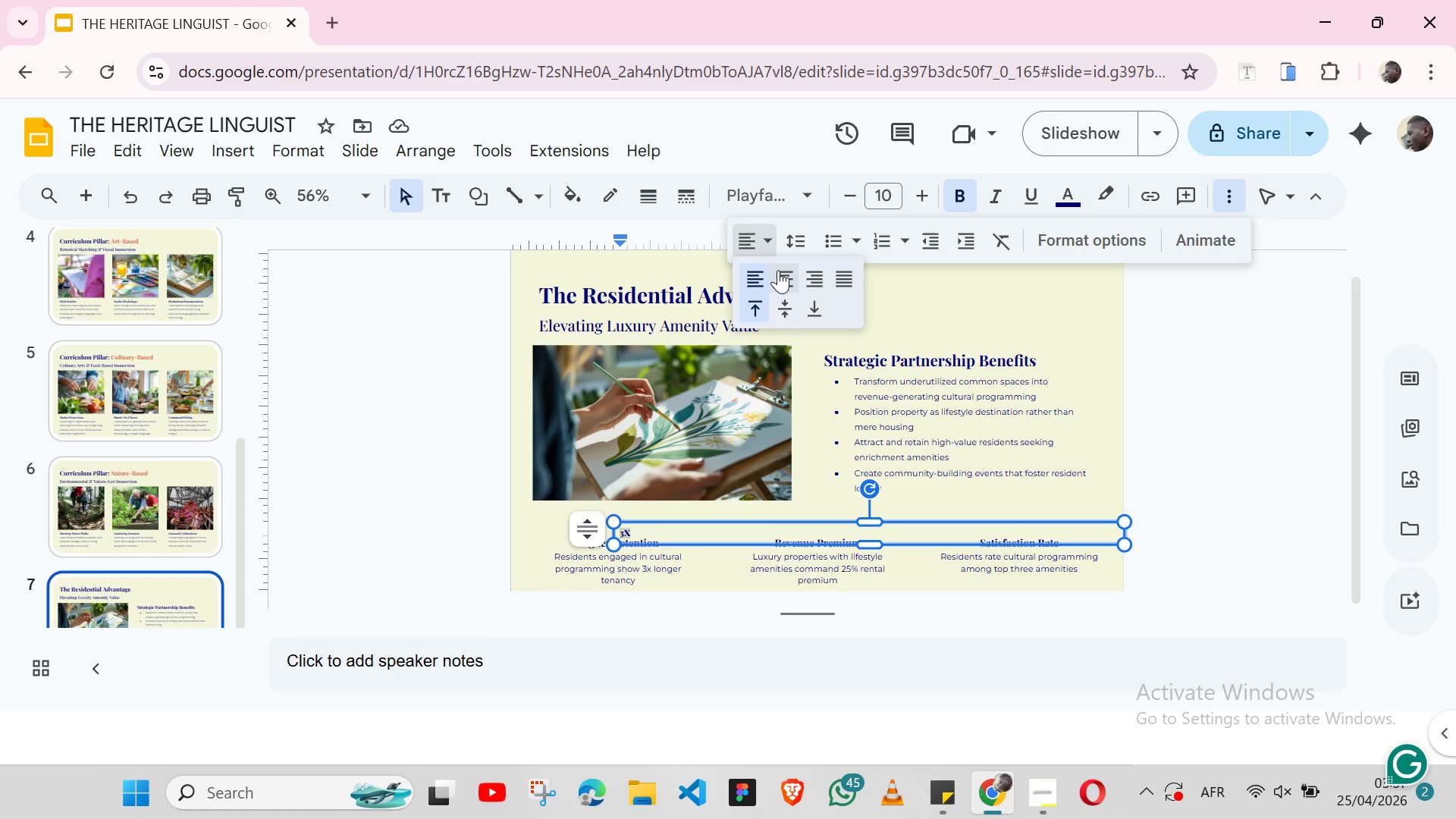 
left_click([778, 270])
 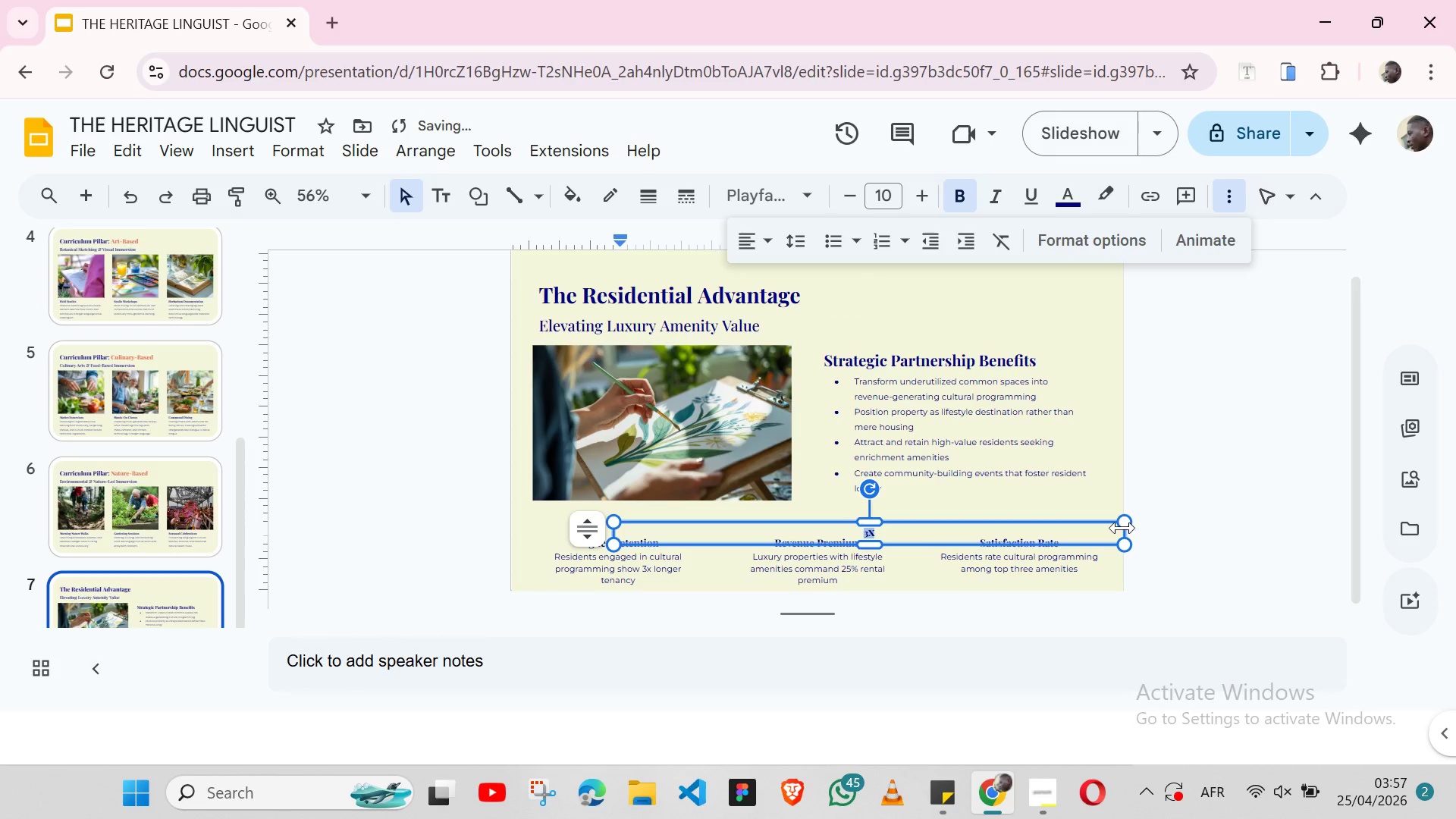 
left_click_drag(start_coordinate=[1122, 528], to_coordinate=[649, 511])
 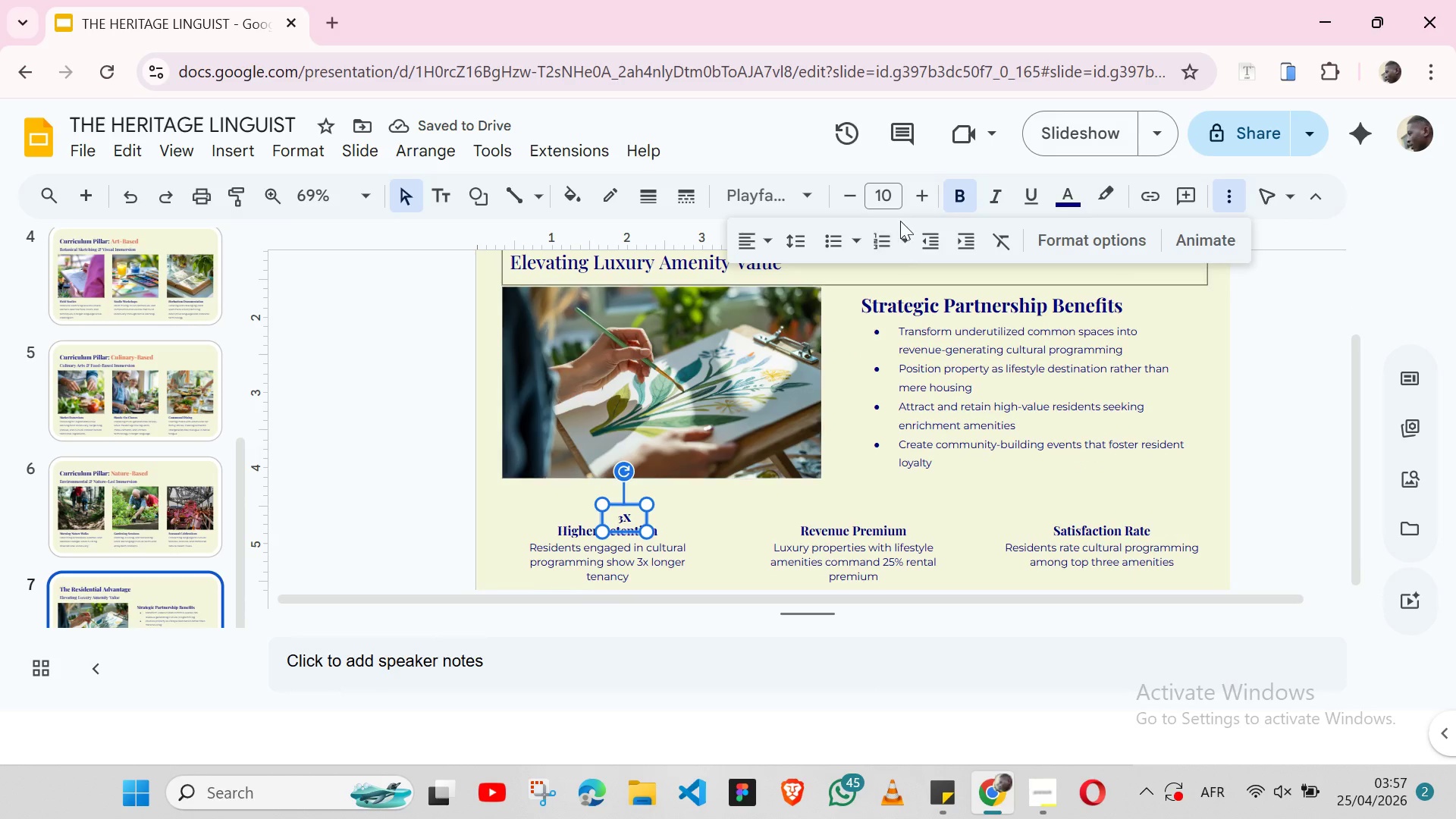 
left_click([889, 199])
 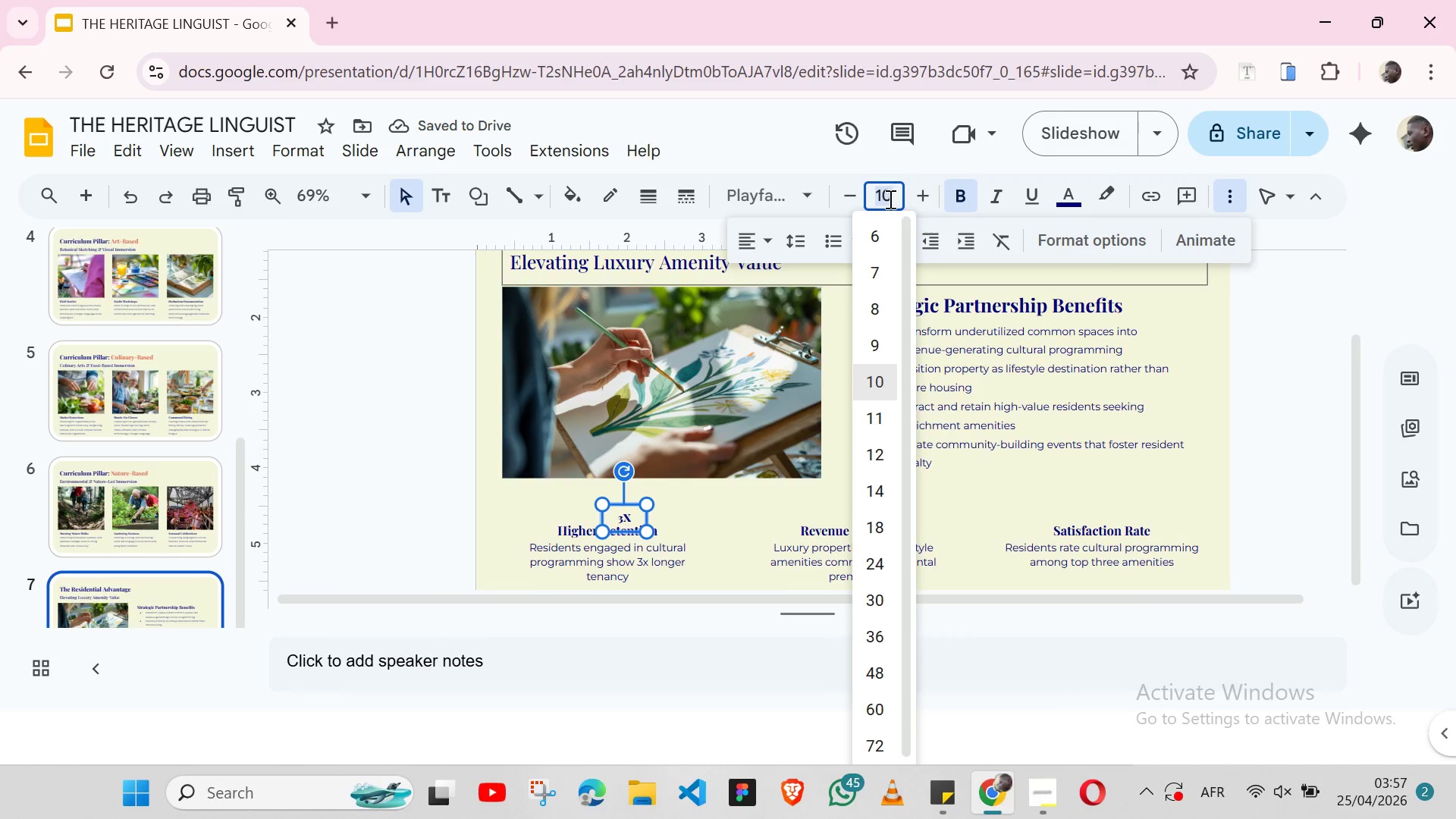 
type(40)
 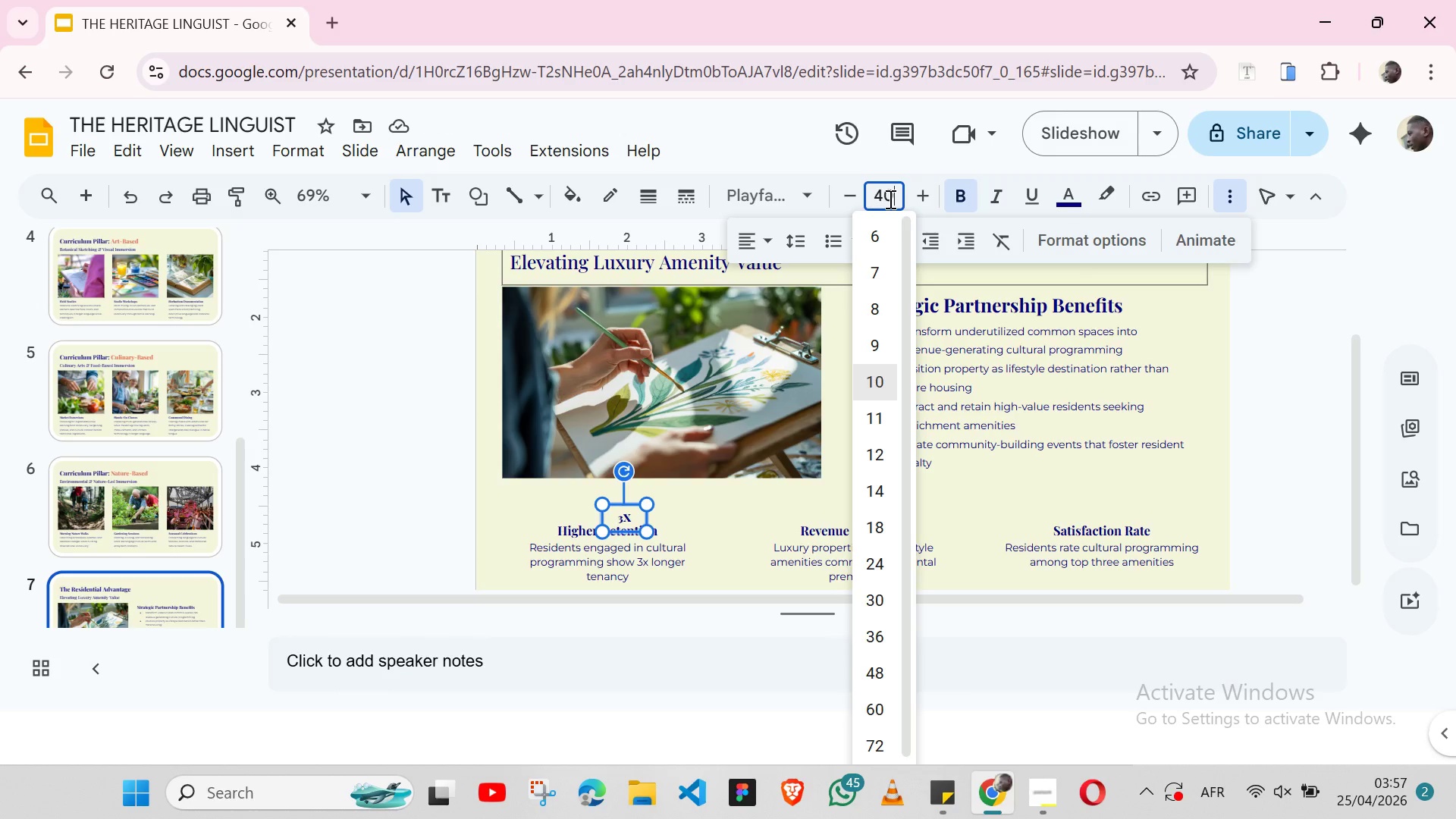 
key(Enter)
 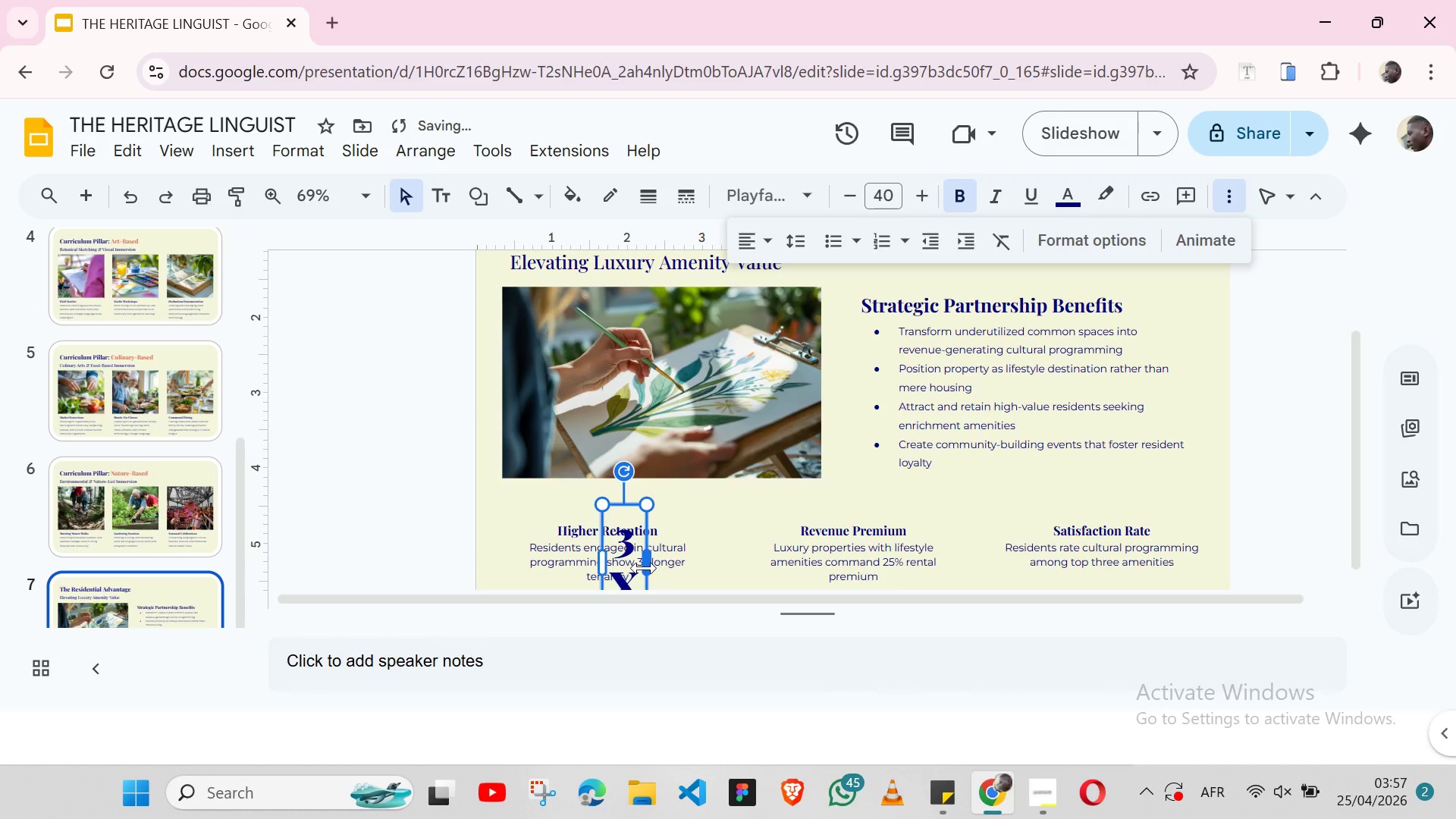 
left_click_drag(start_coordinate=[644, 568], to_coordinate=[663, 563])
 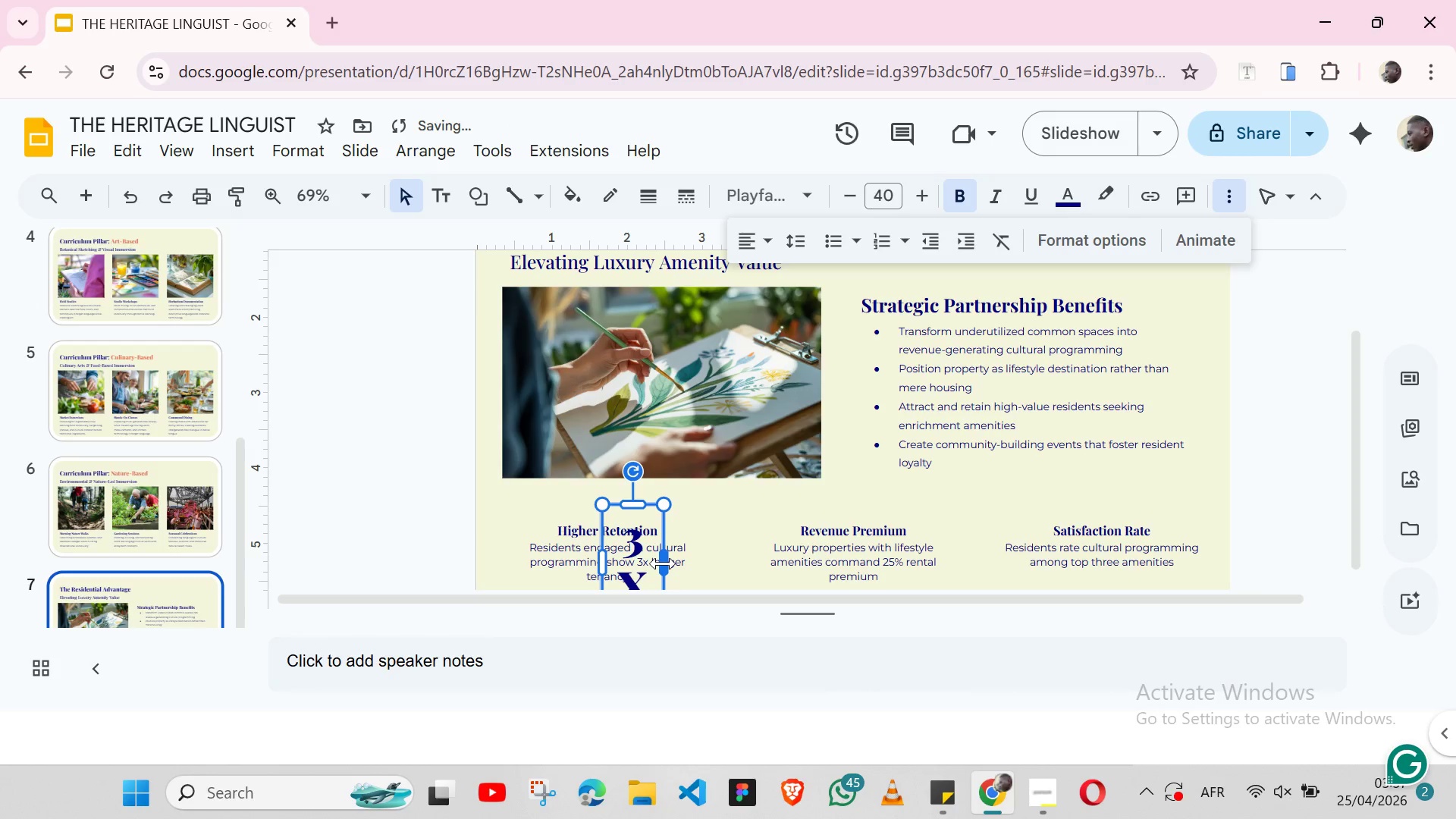 
left_click_drag(start_coordinate=[663, 563], to_coordinate=[670, 563])
 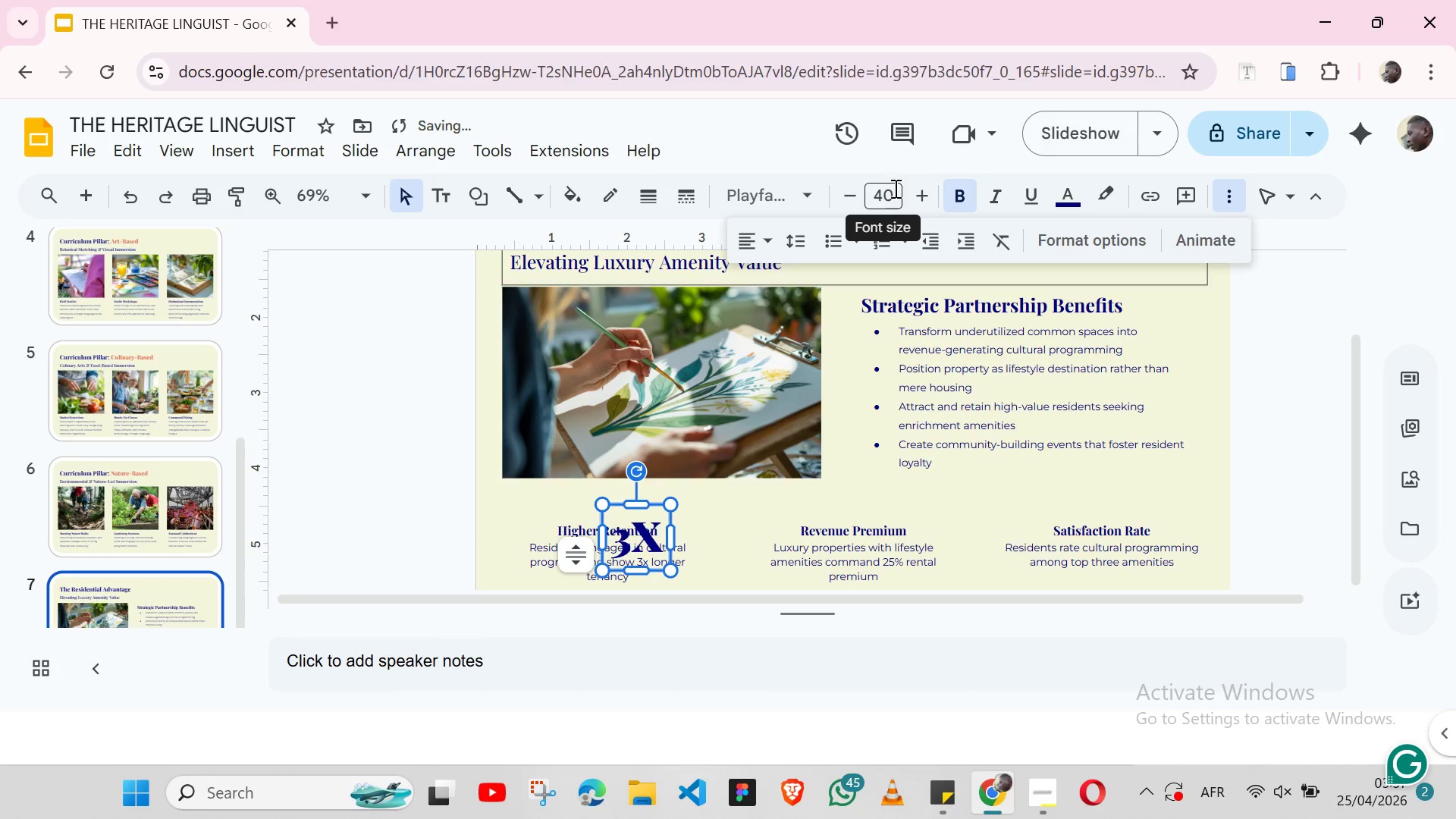 
left_click([893, 193])
 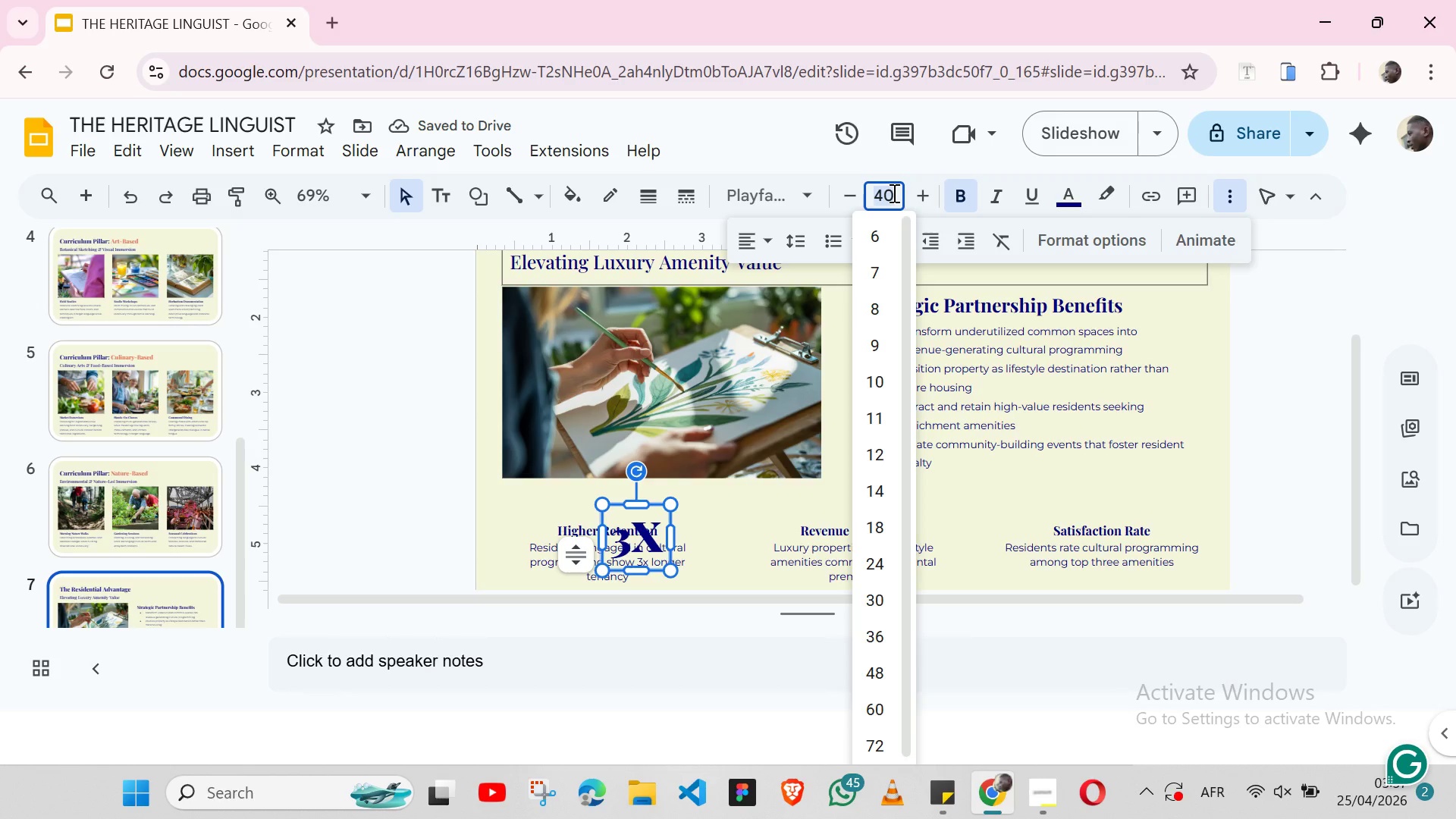 
type(35)
 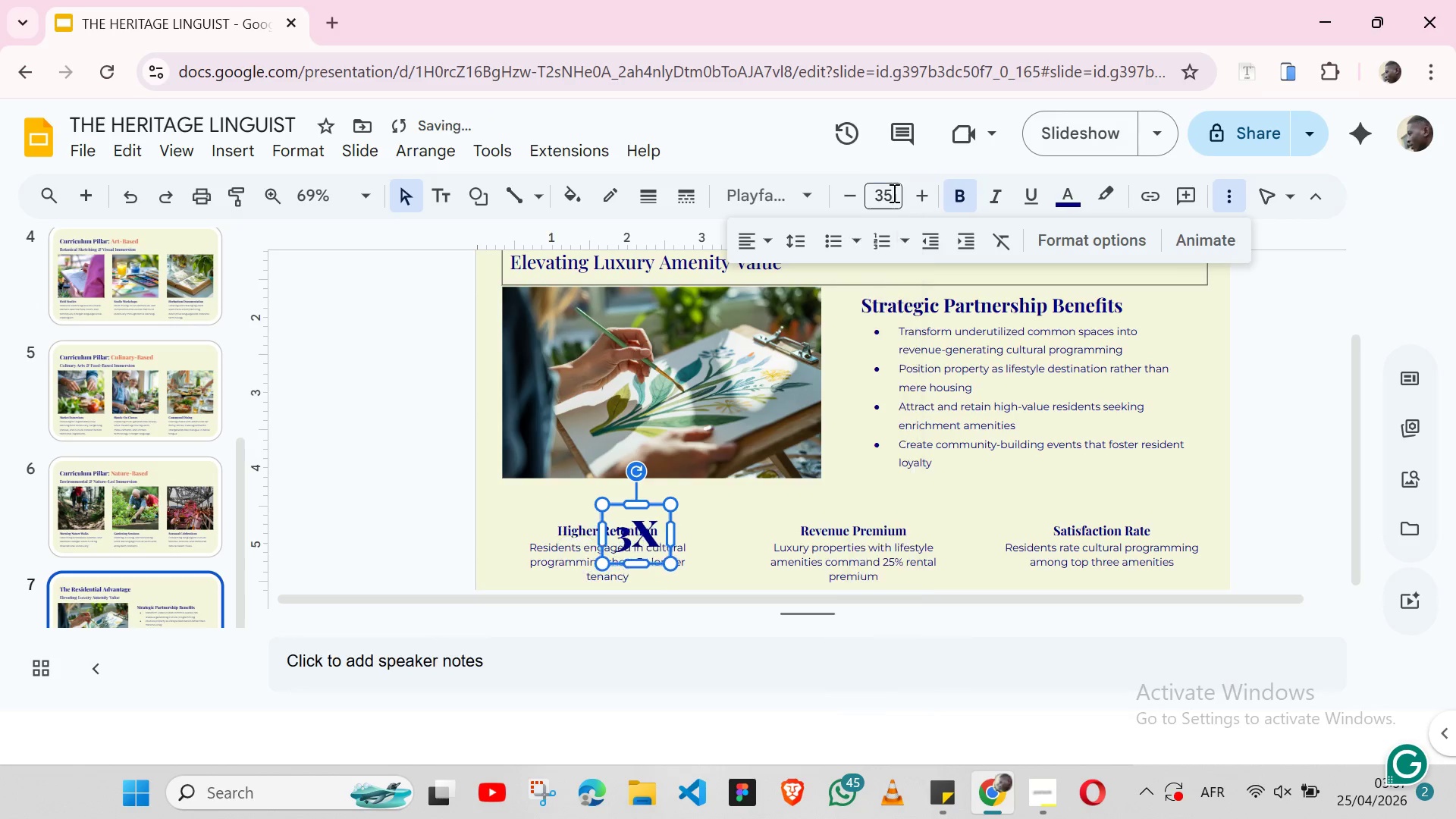 
key(Enter)
 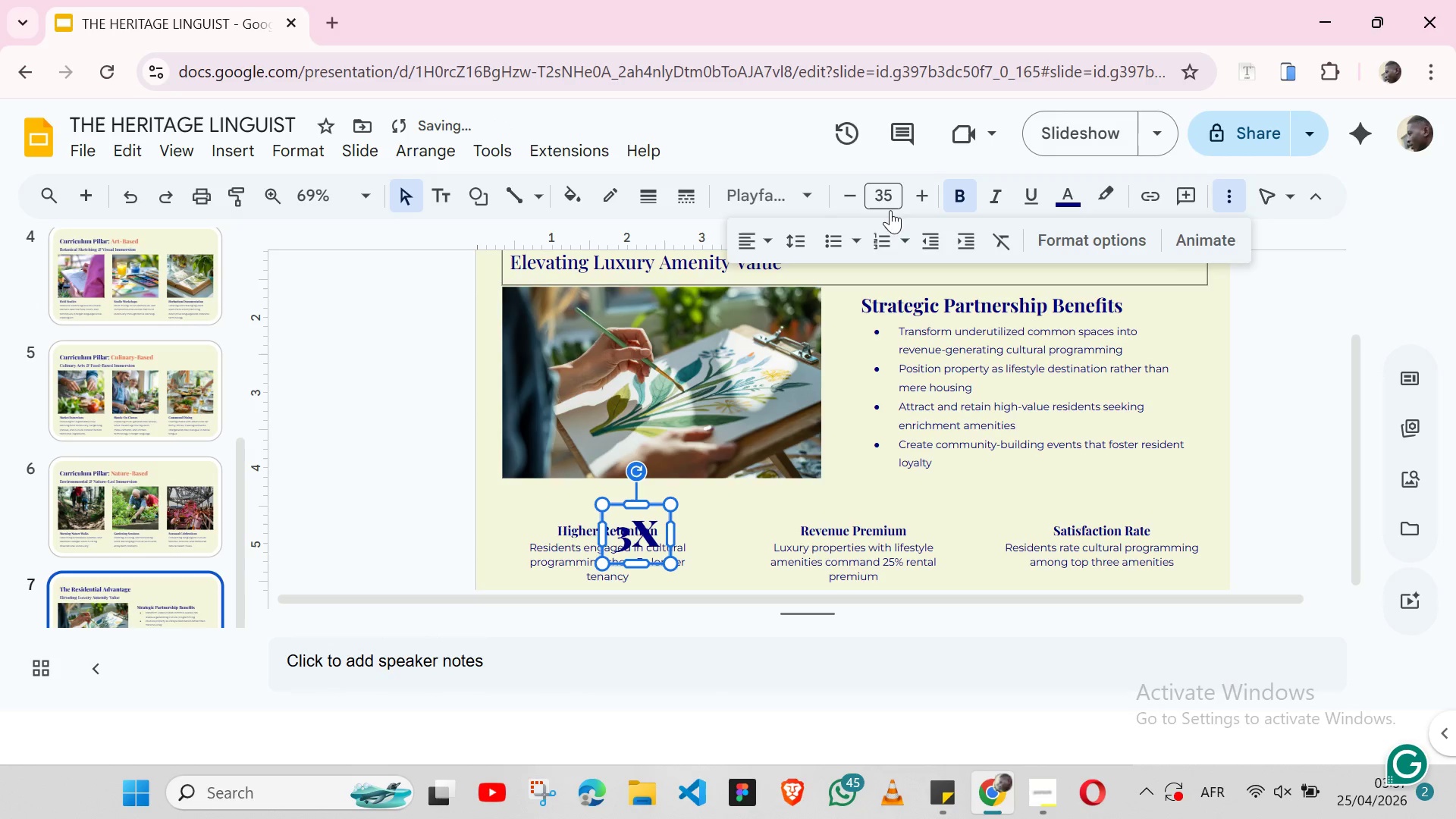 
left_click([889, 200])
 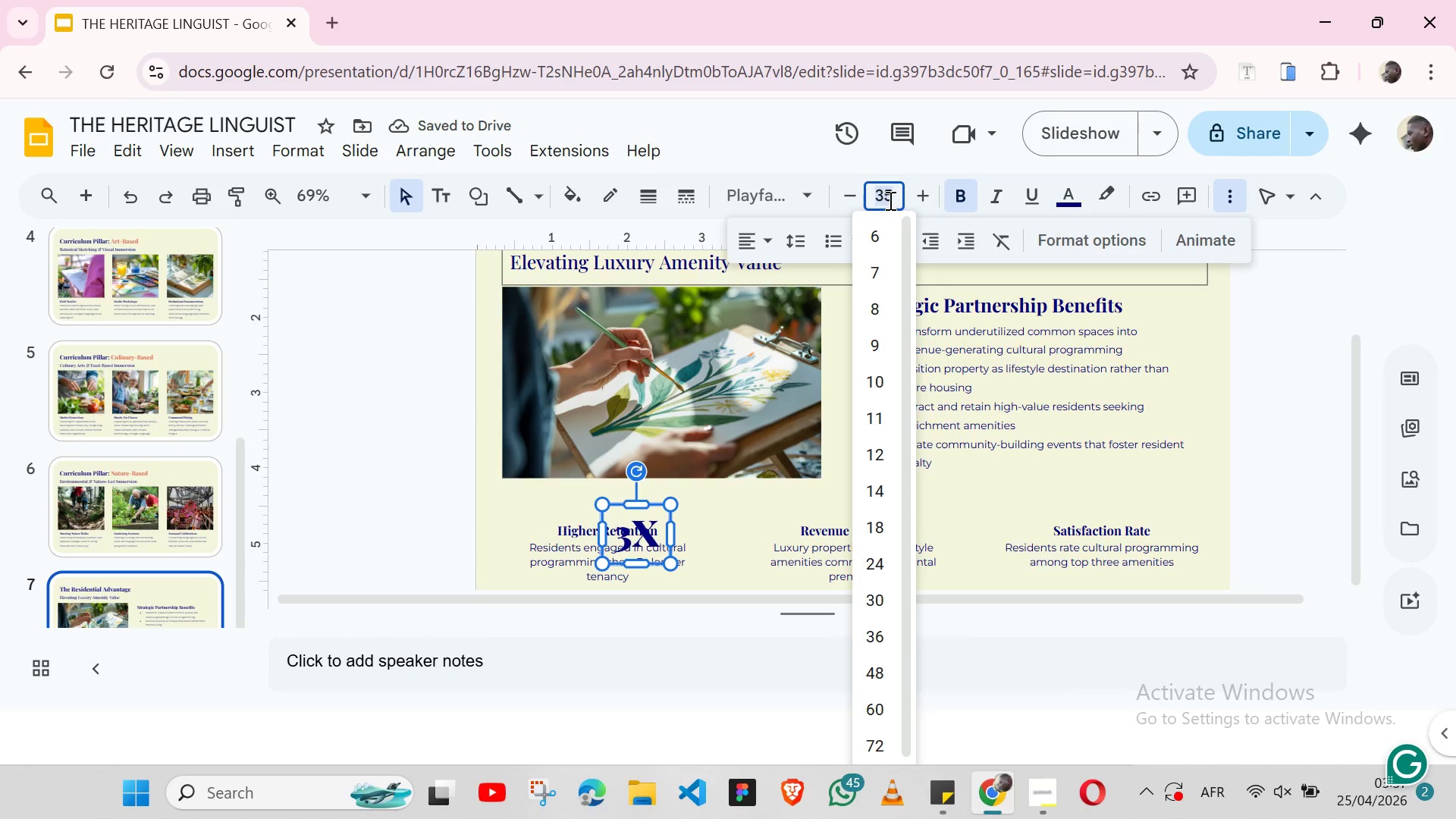 
type(25)
 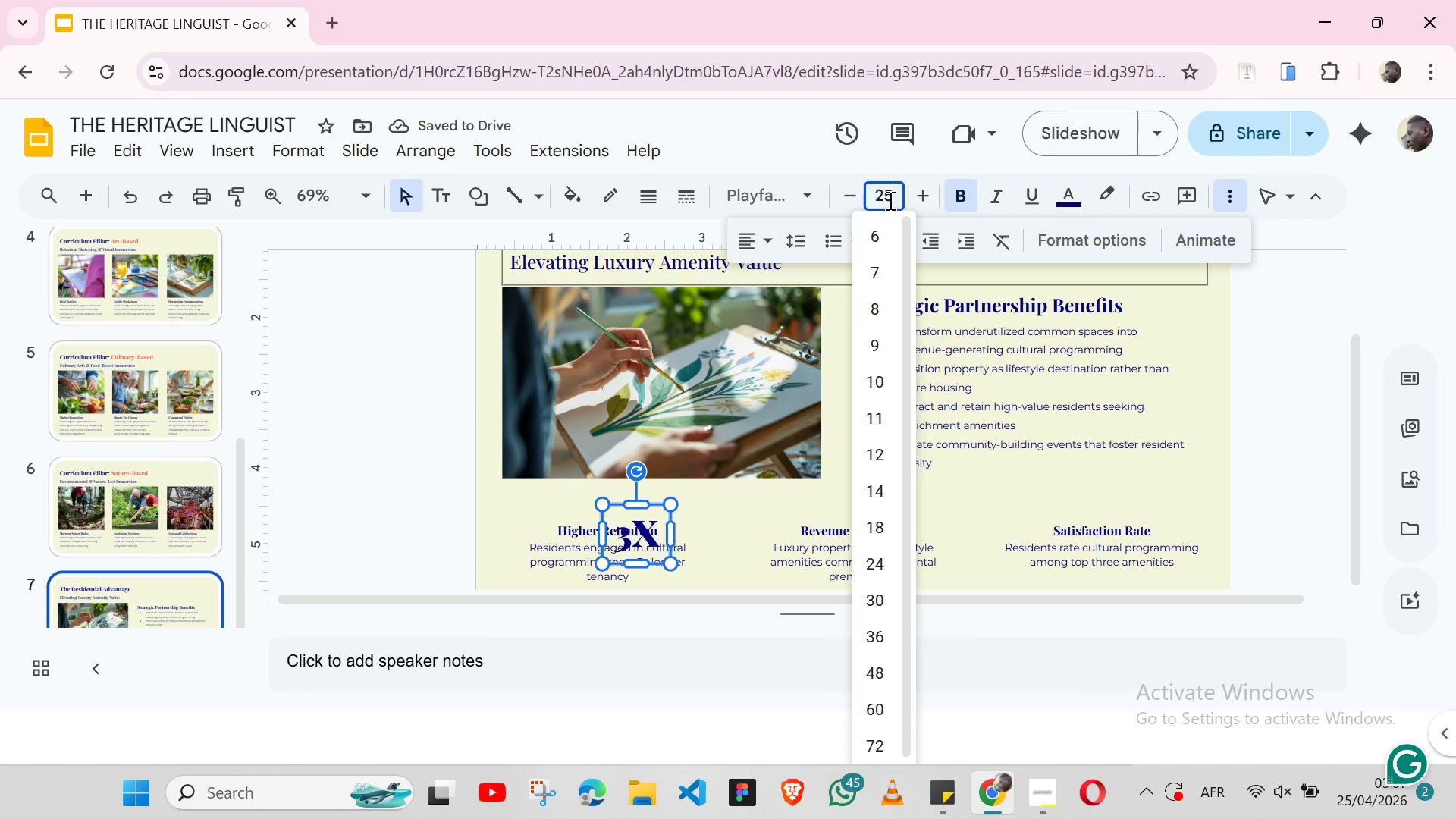 
key(Enter)
 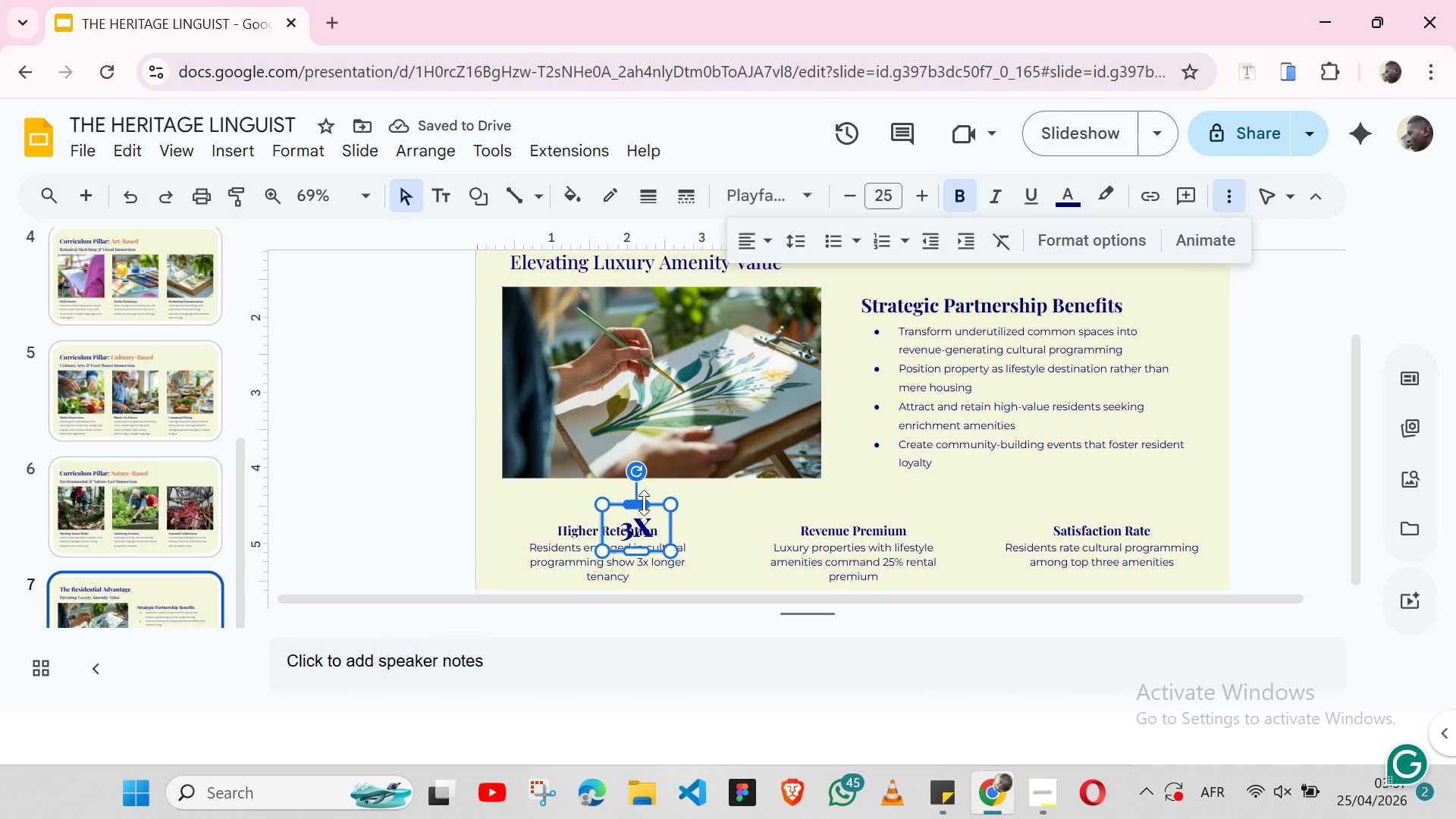 
wait(5.11)
 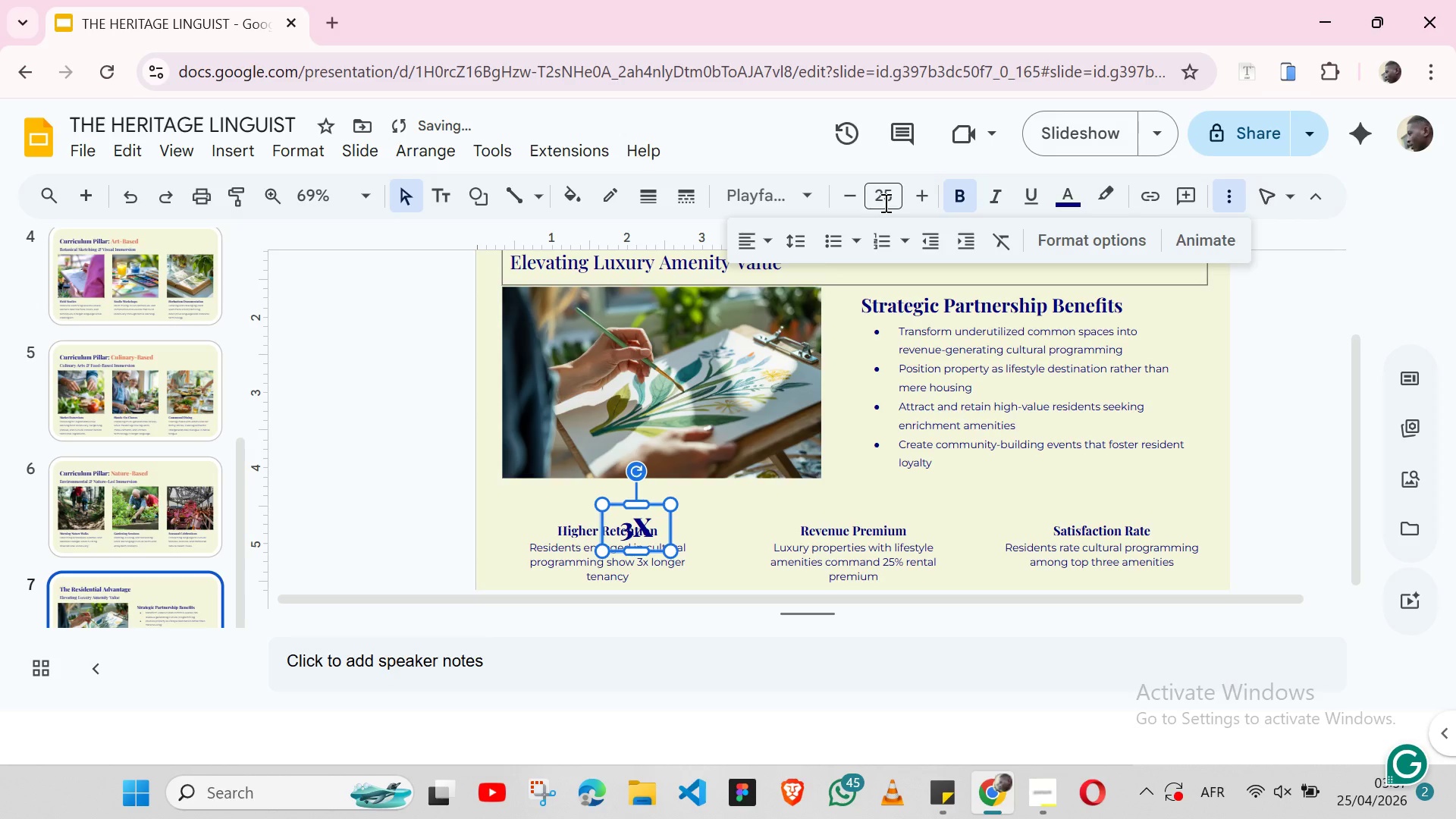 
left_click_drag(start_coordinate=[653, 517], to_coordinate=[629, 501])
 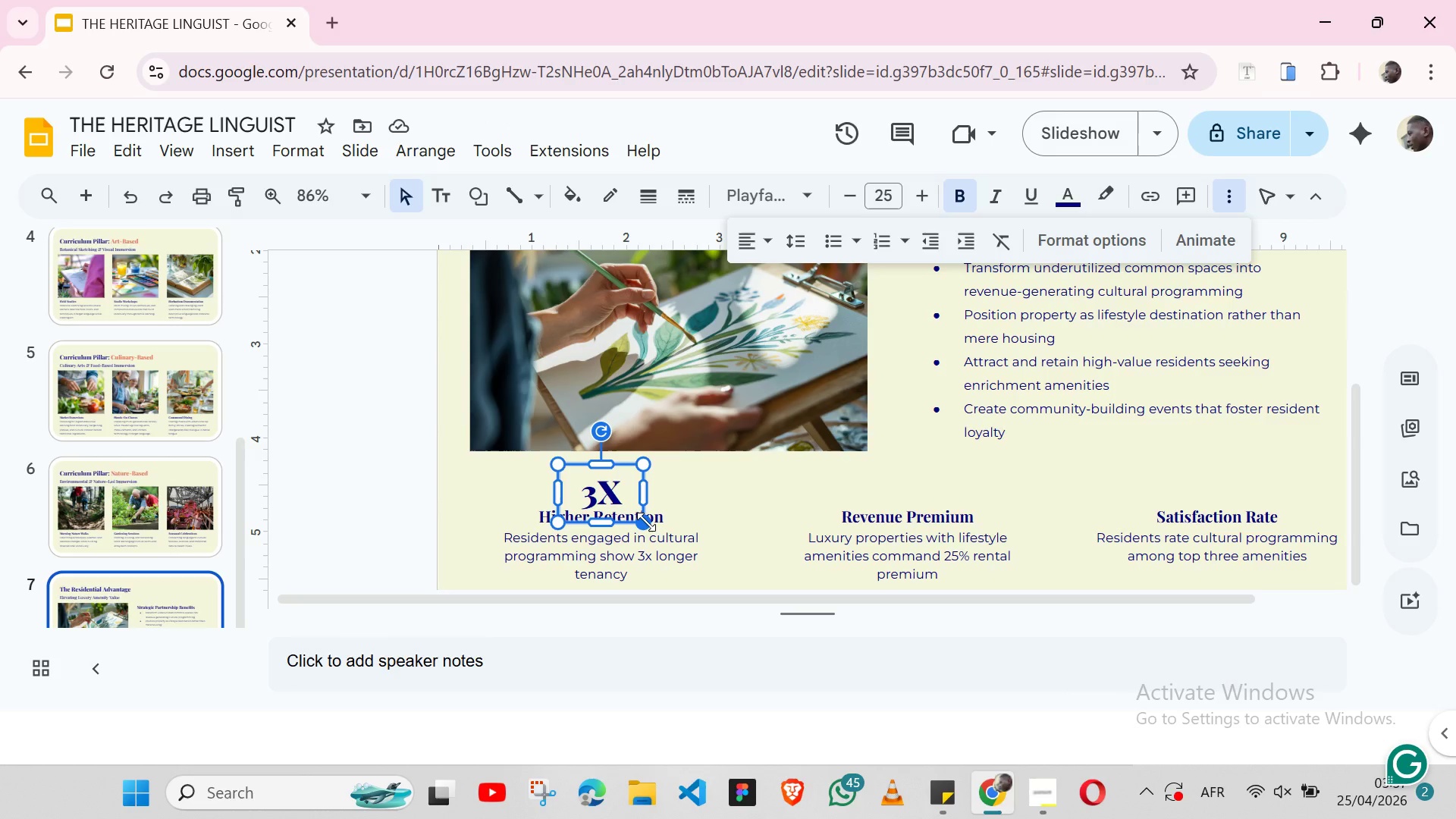 
wait(7.06)
 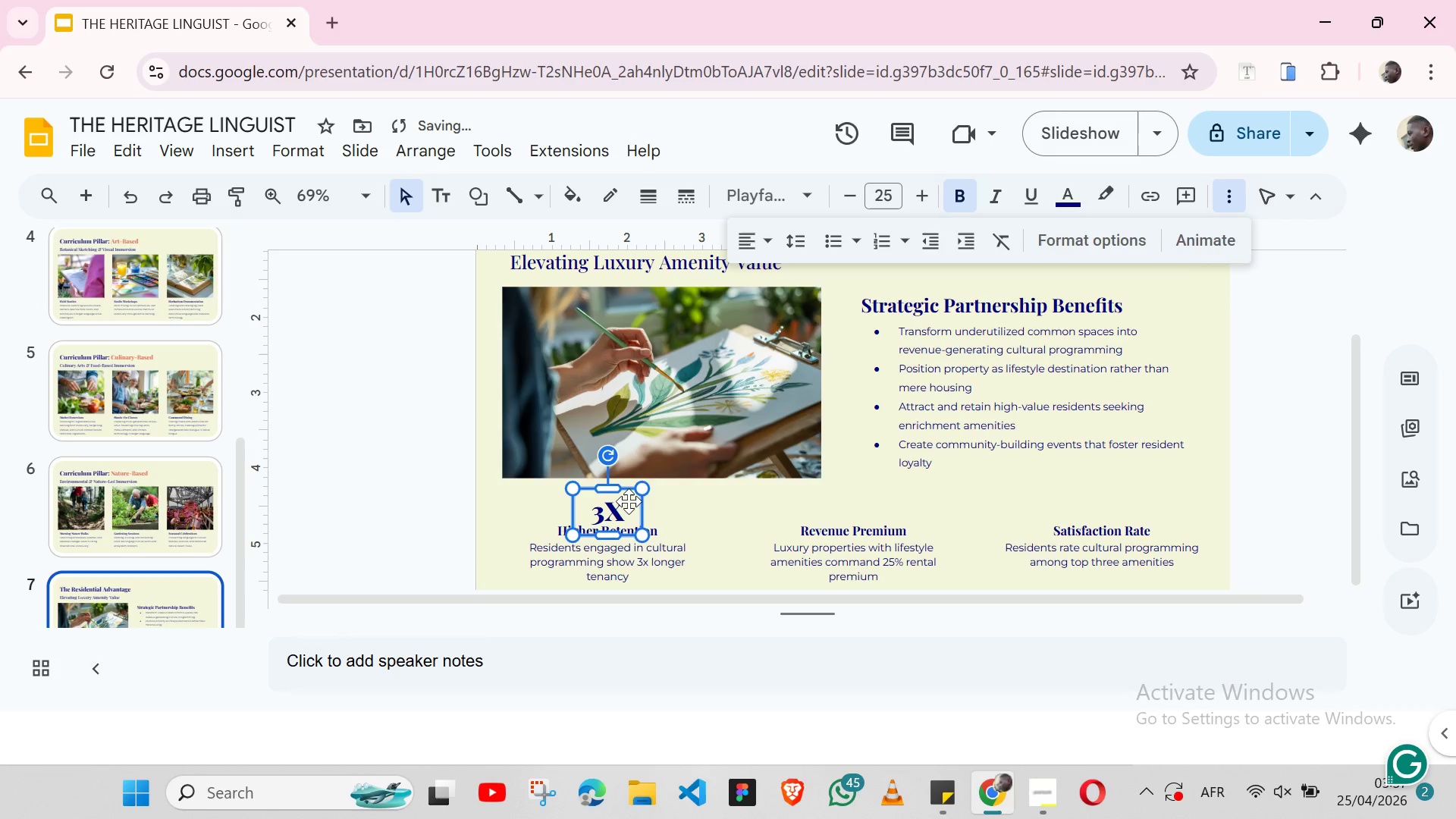 
key(ArrowUp)
 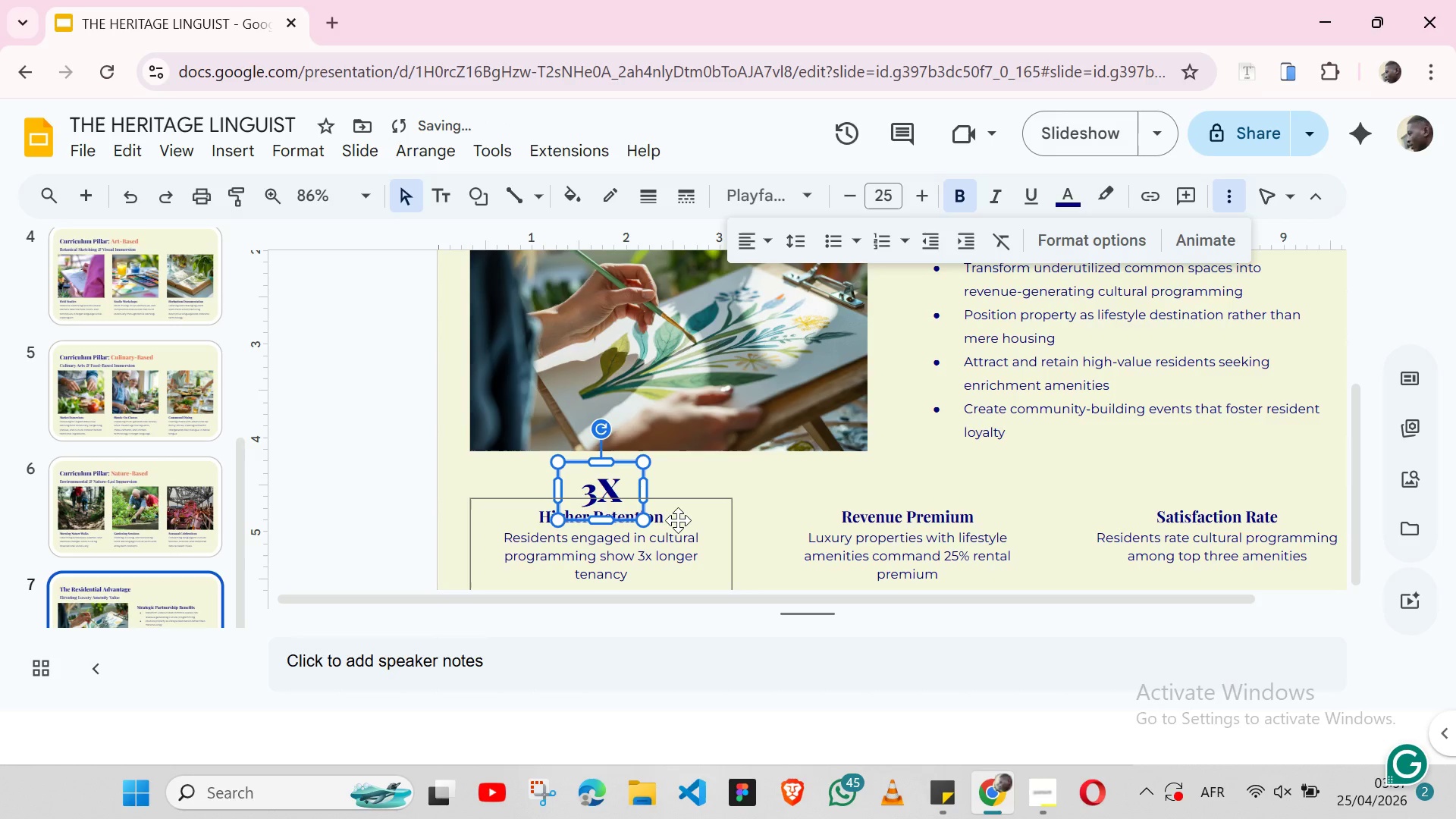 
key(ArrowUp)
 